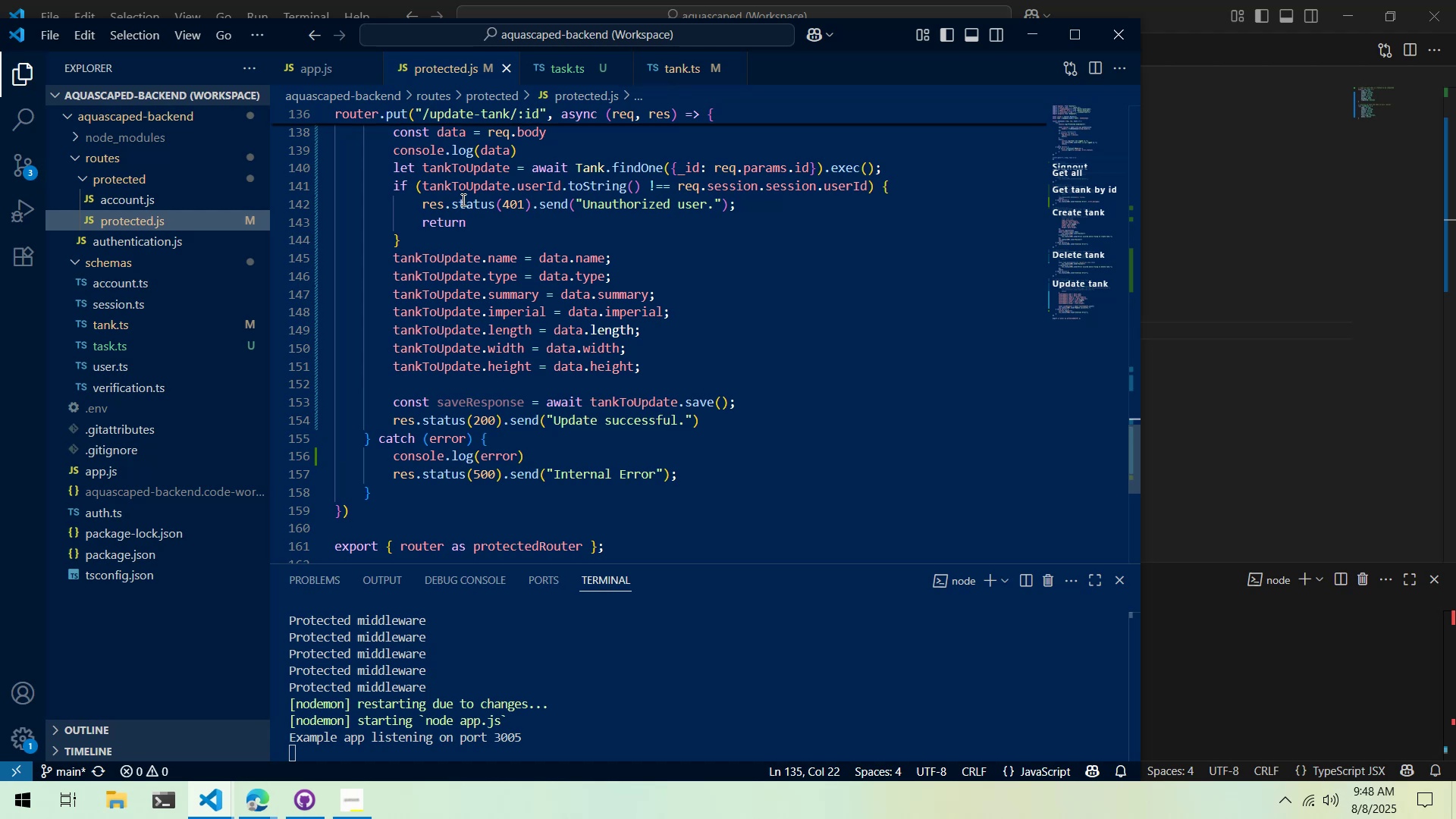 
wait(6.05)
 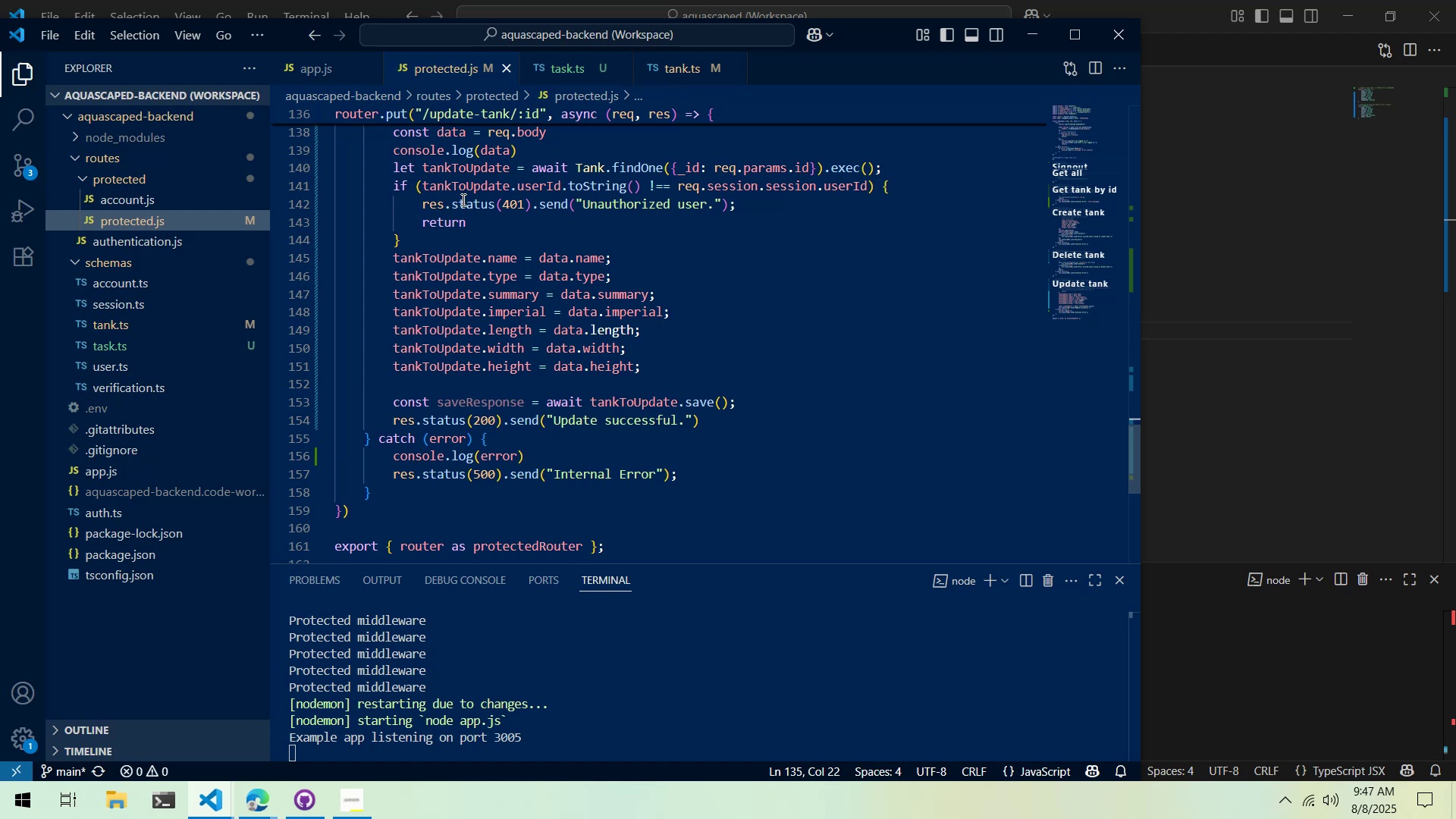 
scroll: coordinate [462, 199], scroll_direction: up, amount: 1.0
 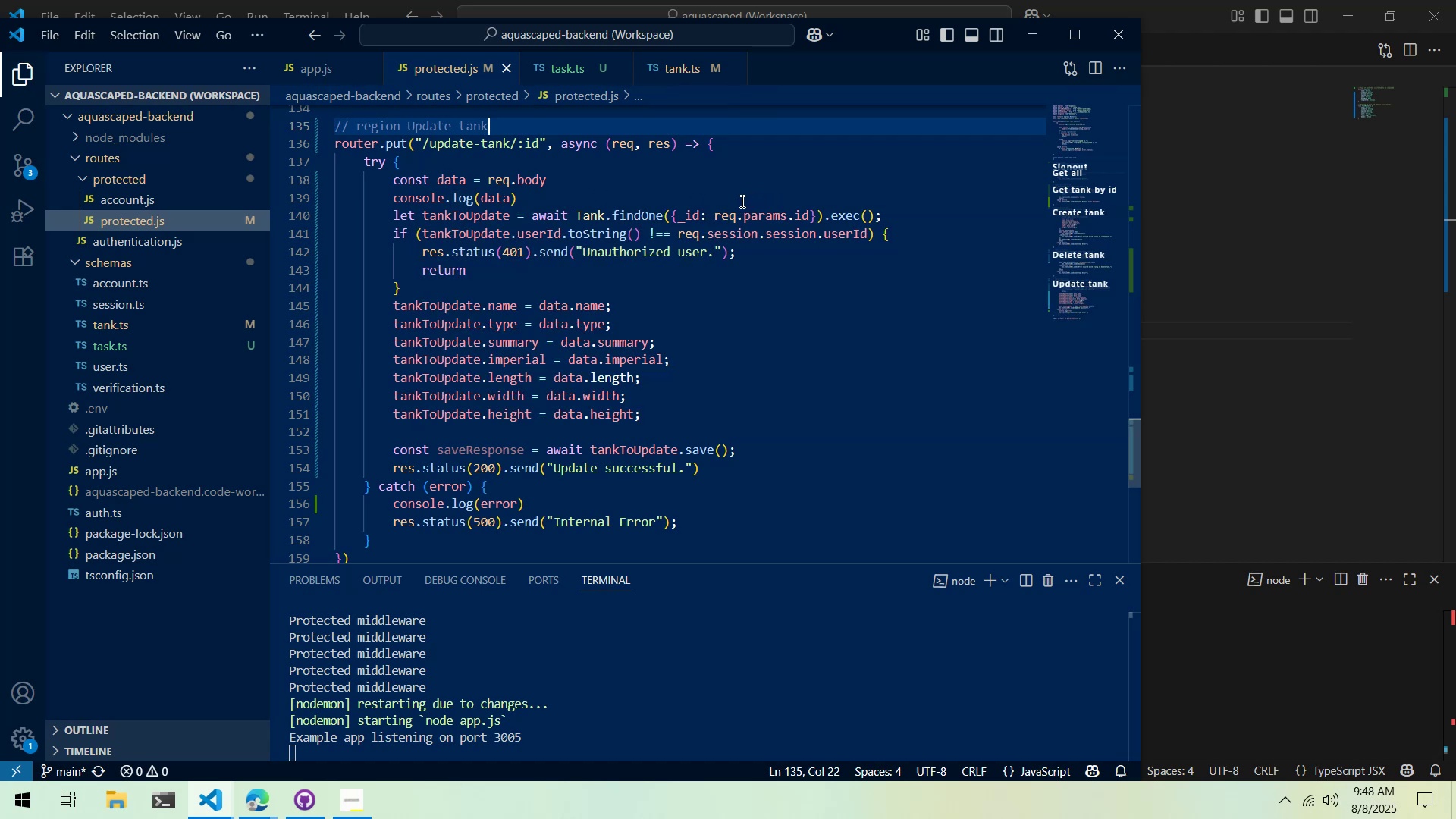 
wait(15.82)
 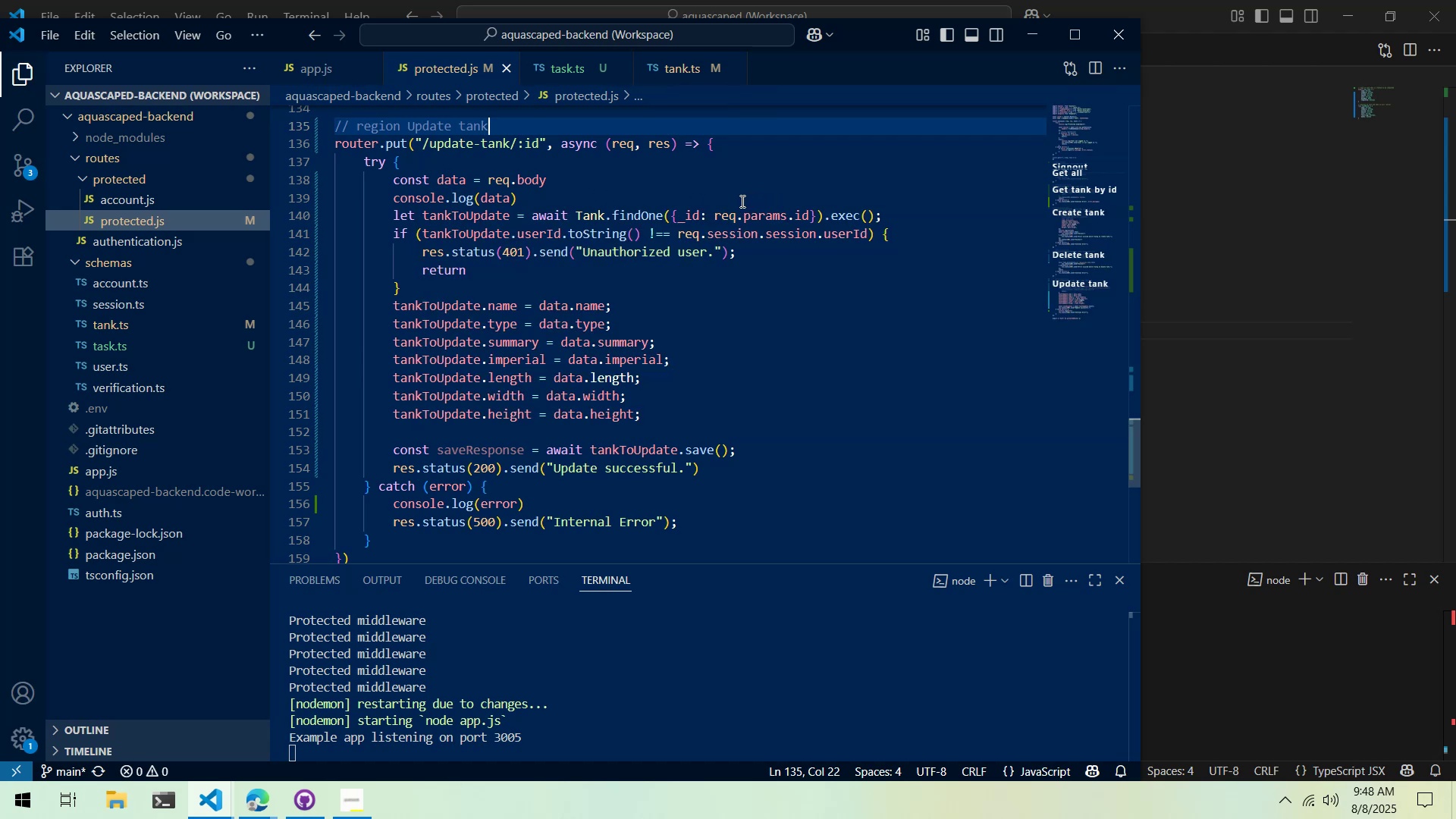 
left_click([595, 433])
 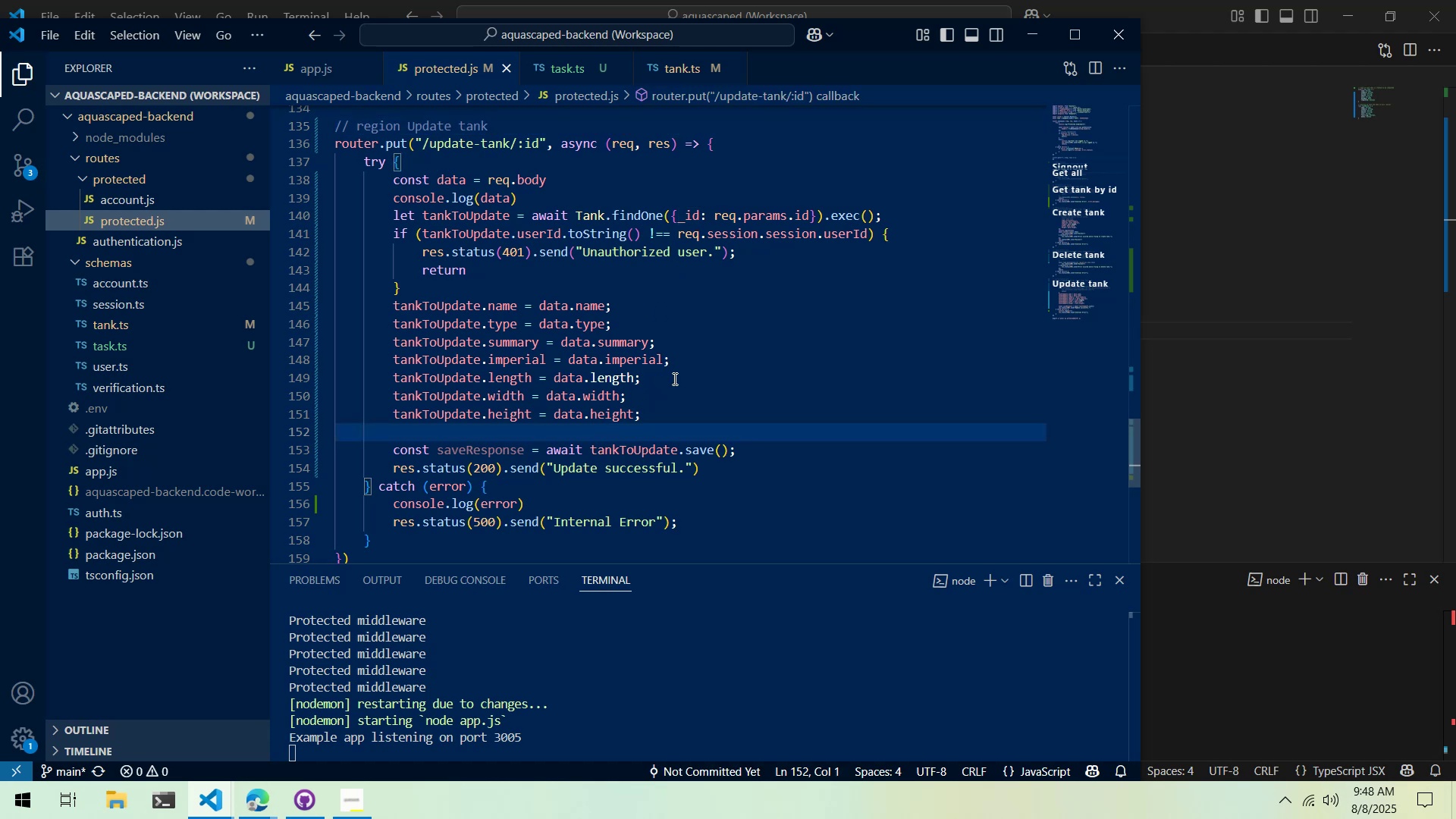 
scroll: coordinate [679, 377], scroll_direction: down, amount: 2.0
 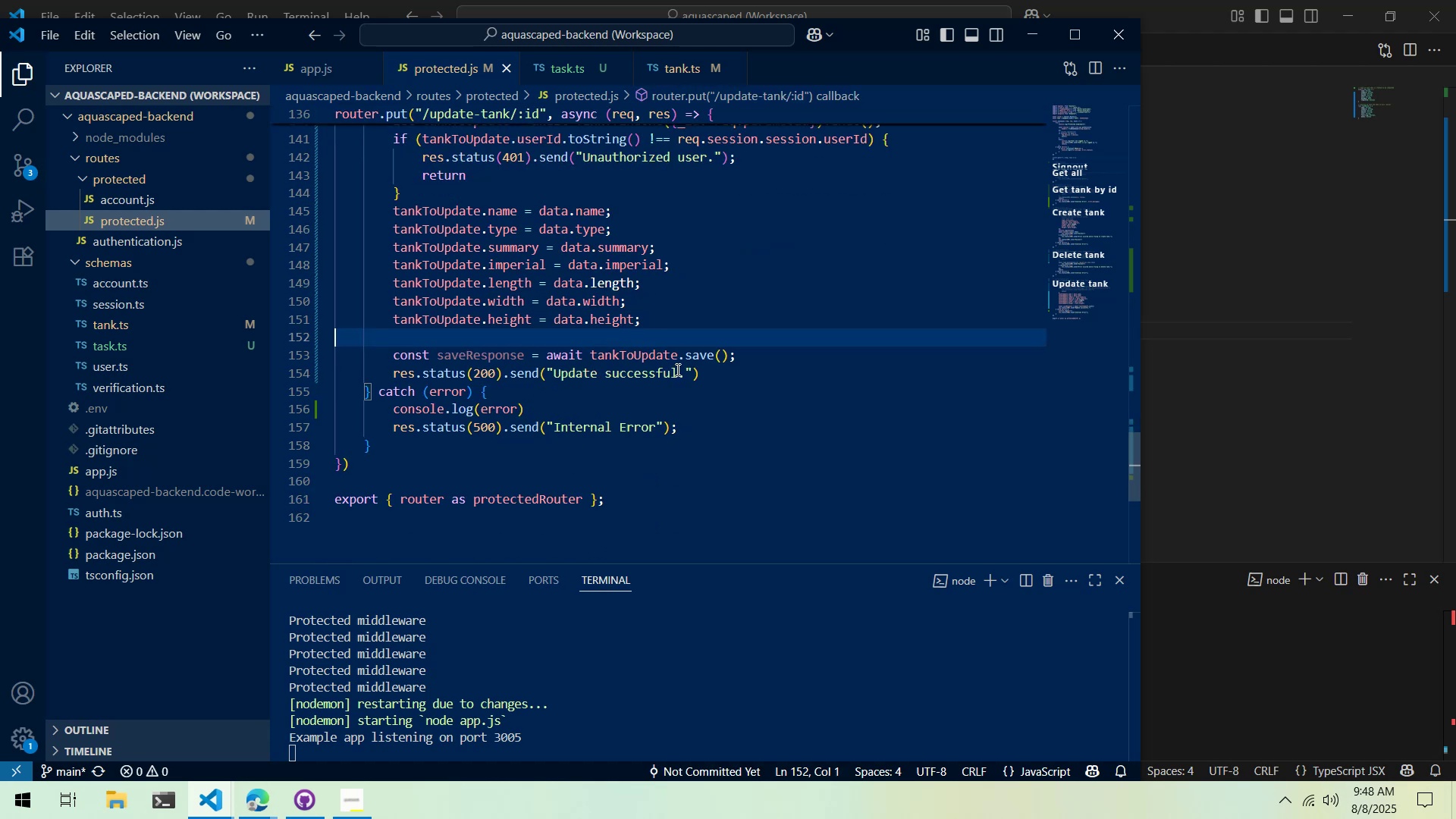 
key(Alt+Tab)
 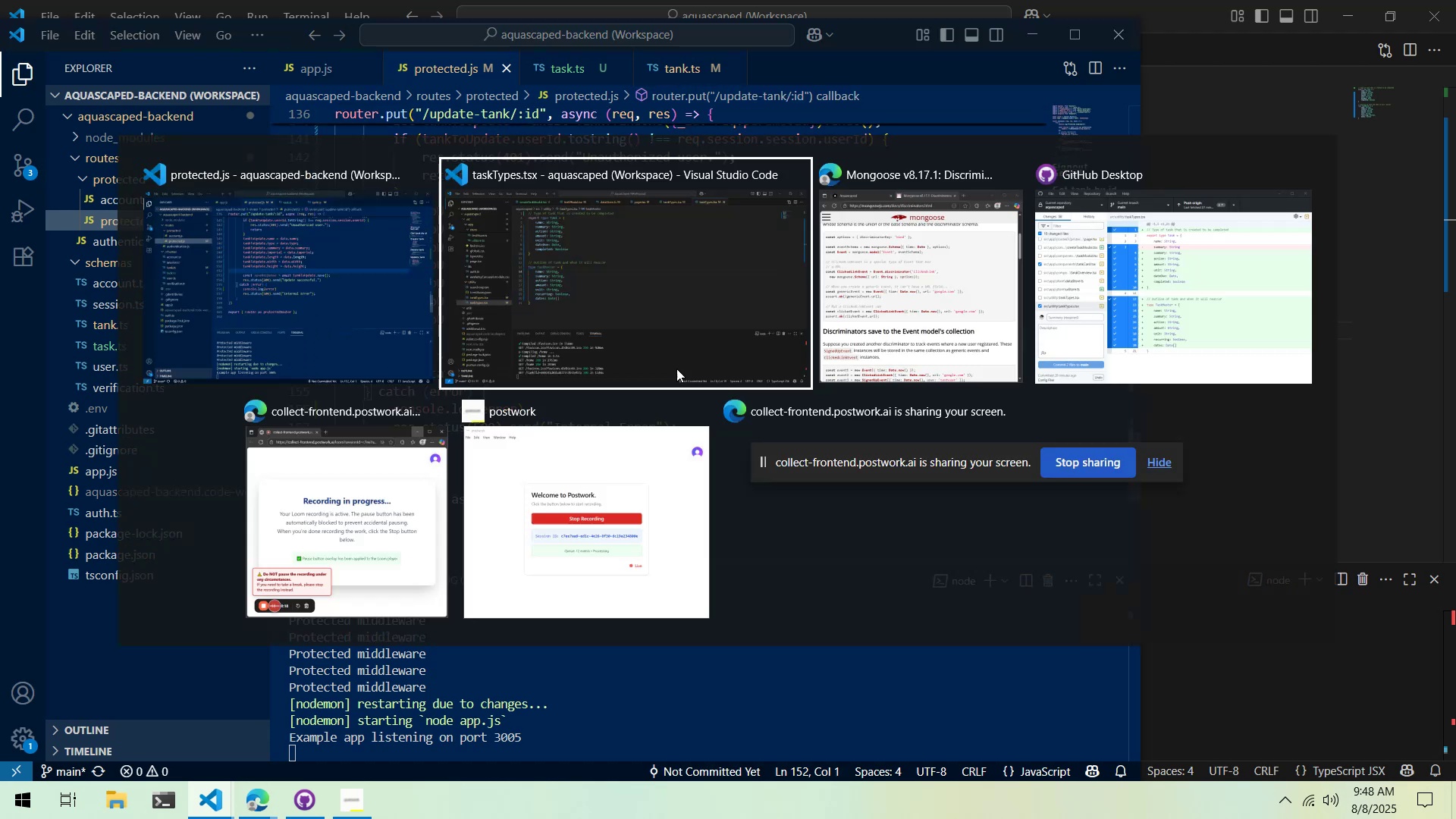 
key(Alt+Tab)
 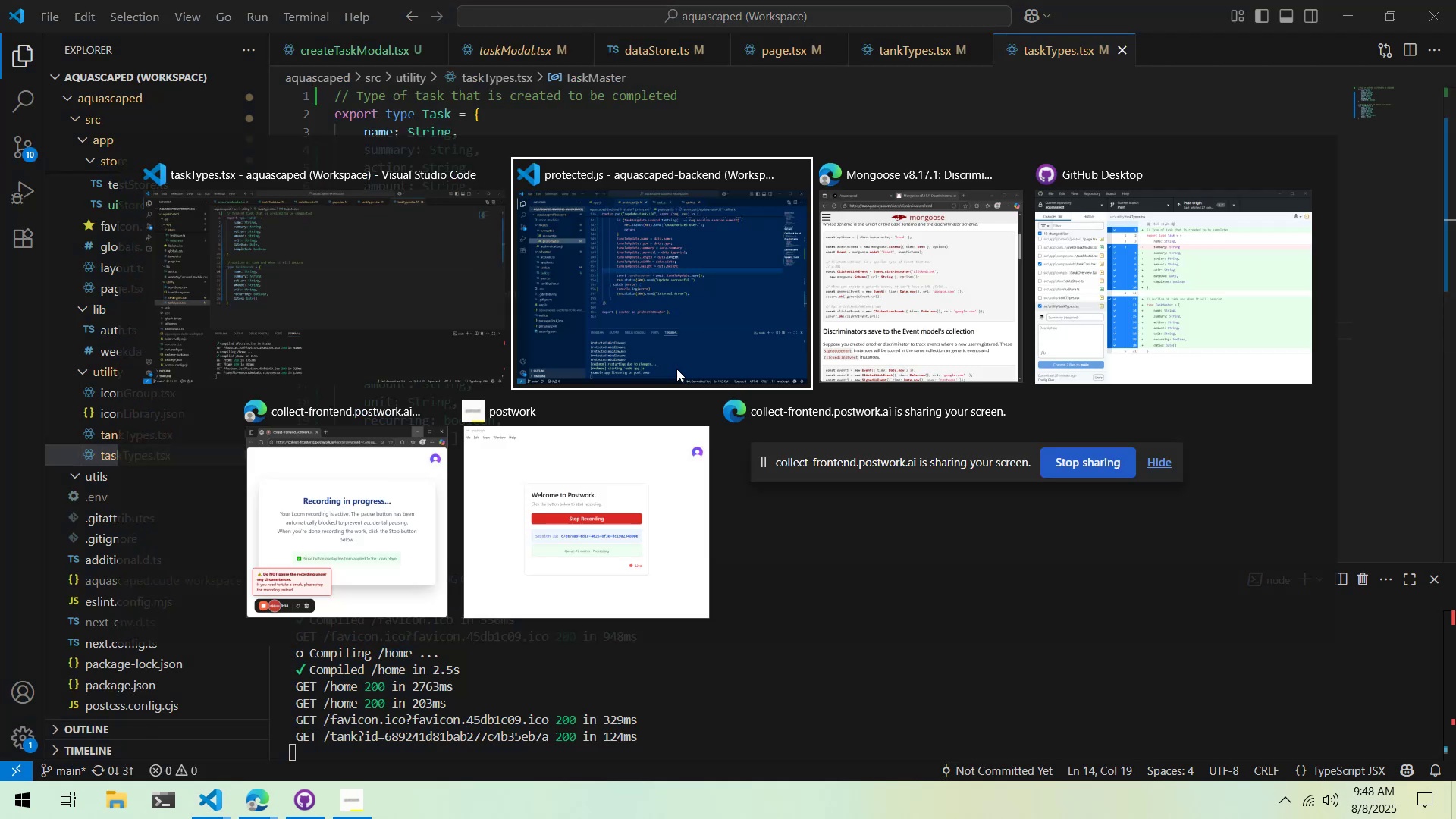 
key(Alt+Tab)
 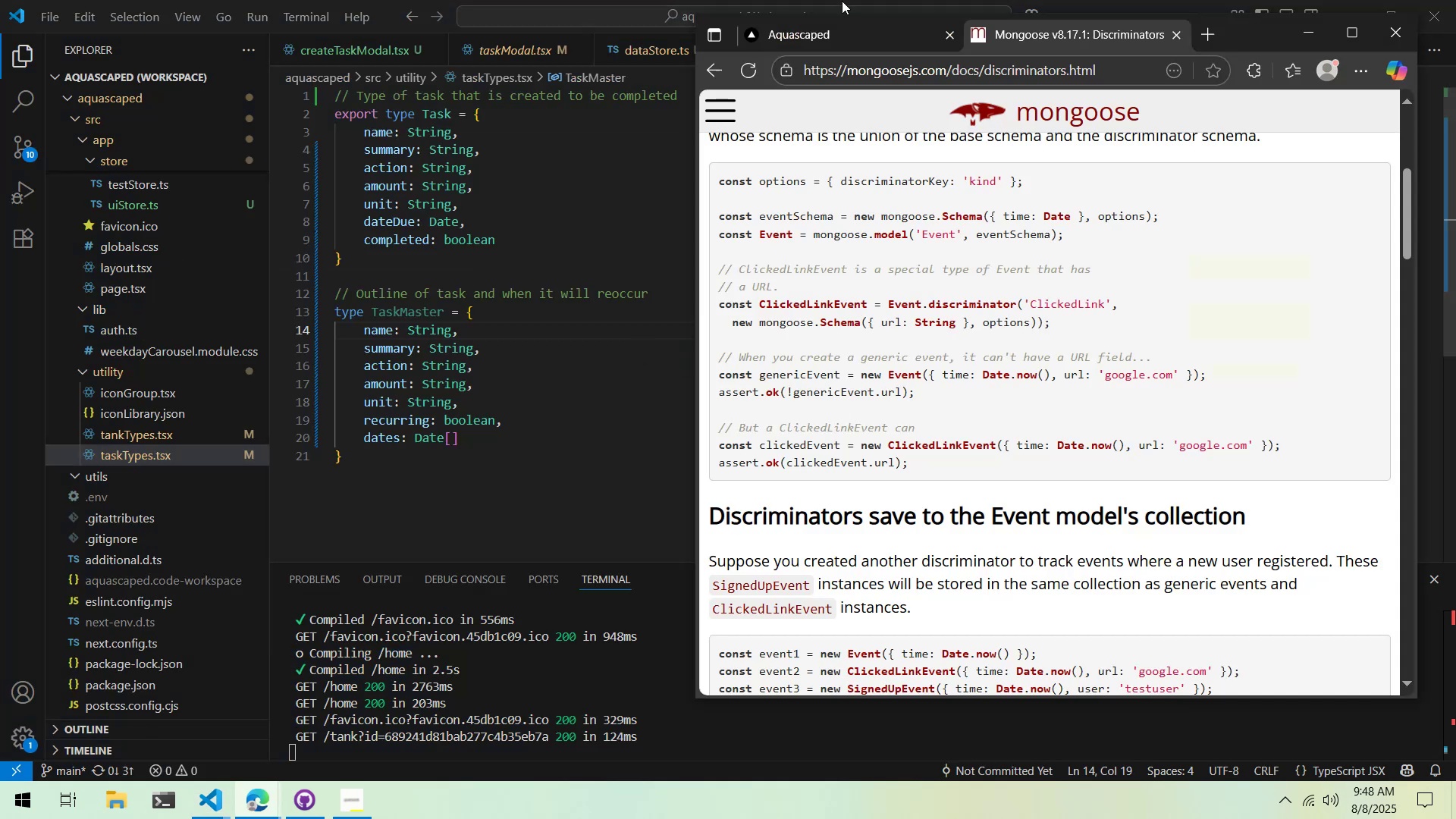 
left_click([843, 33])
 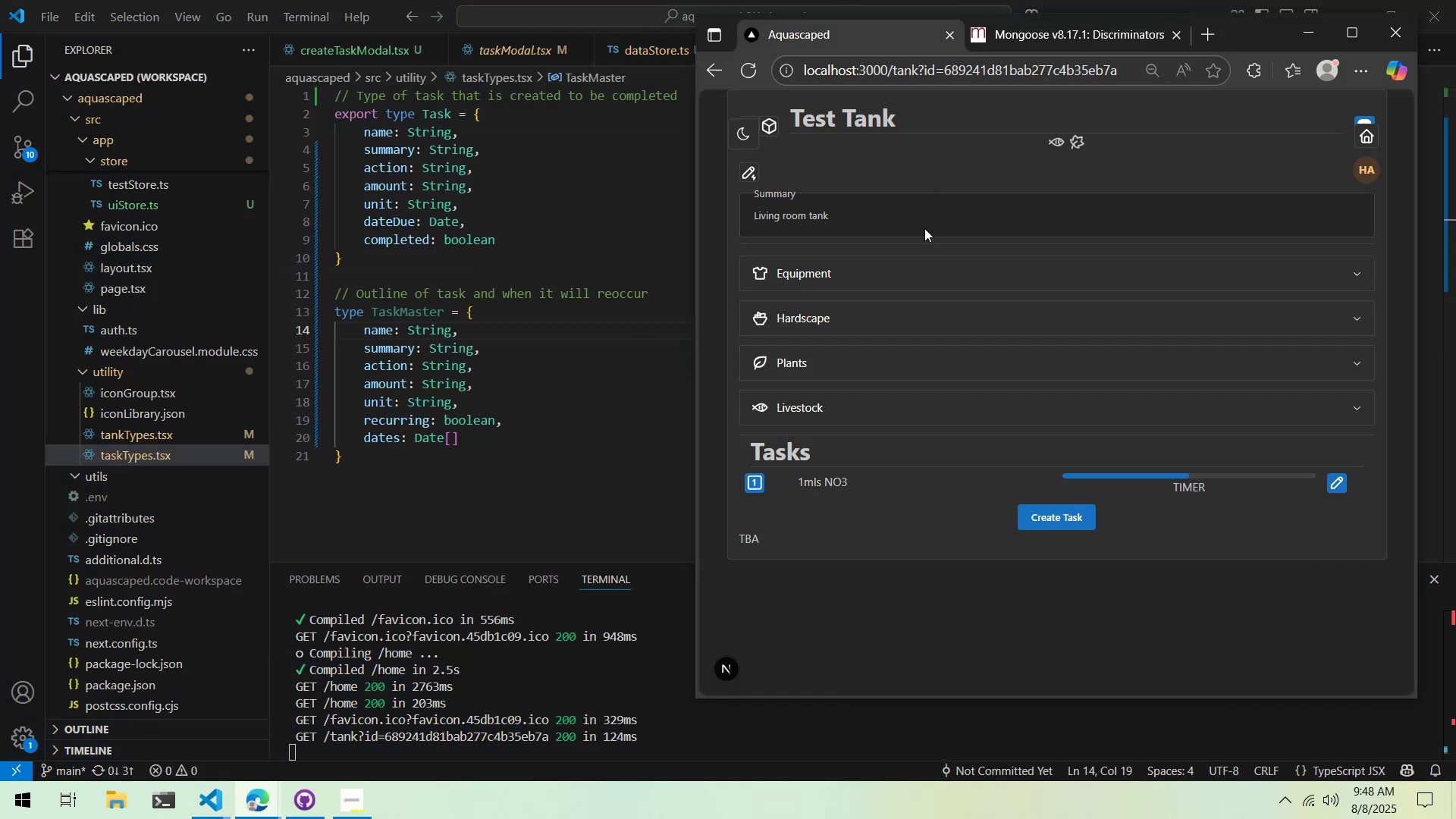 
scroll: coordinate [944, 250], scroll_direction: up, amount: 3.0
 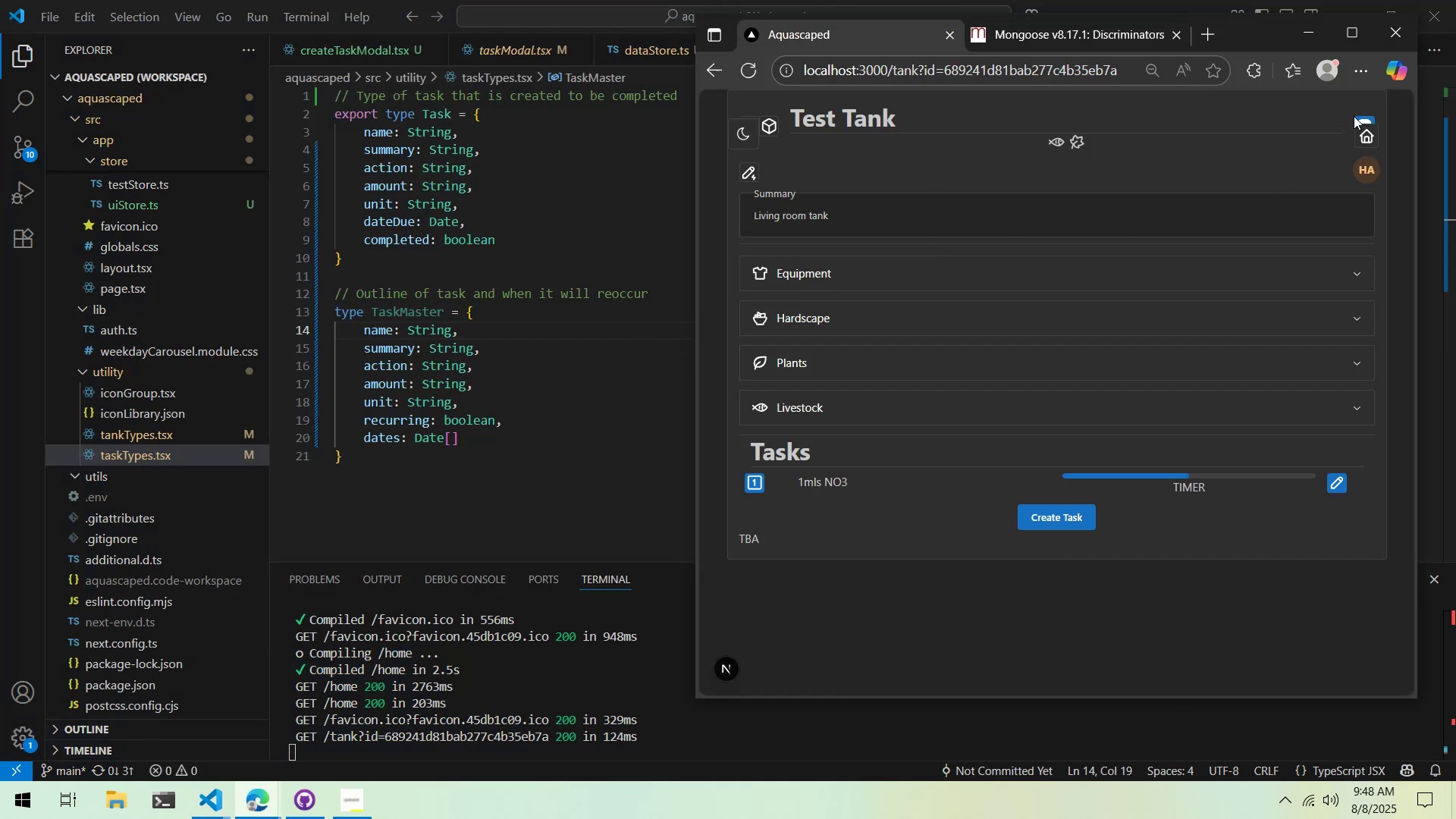 
left_click([1363, 118])
 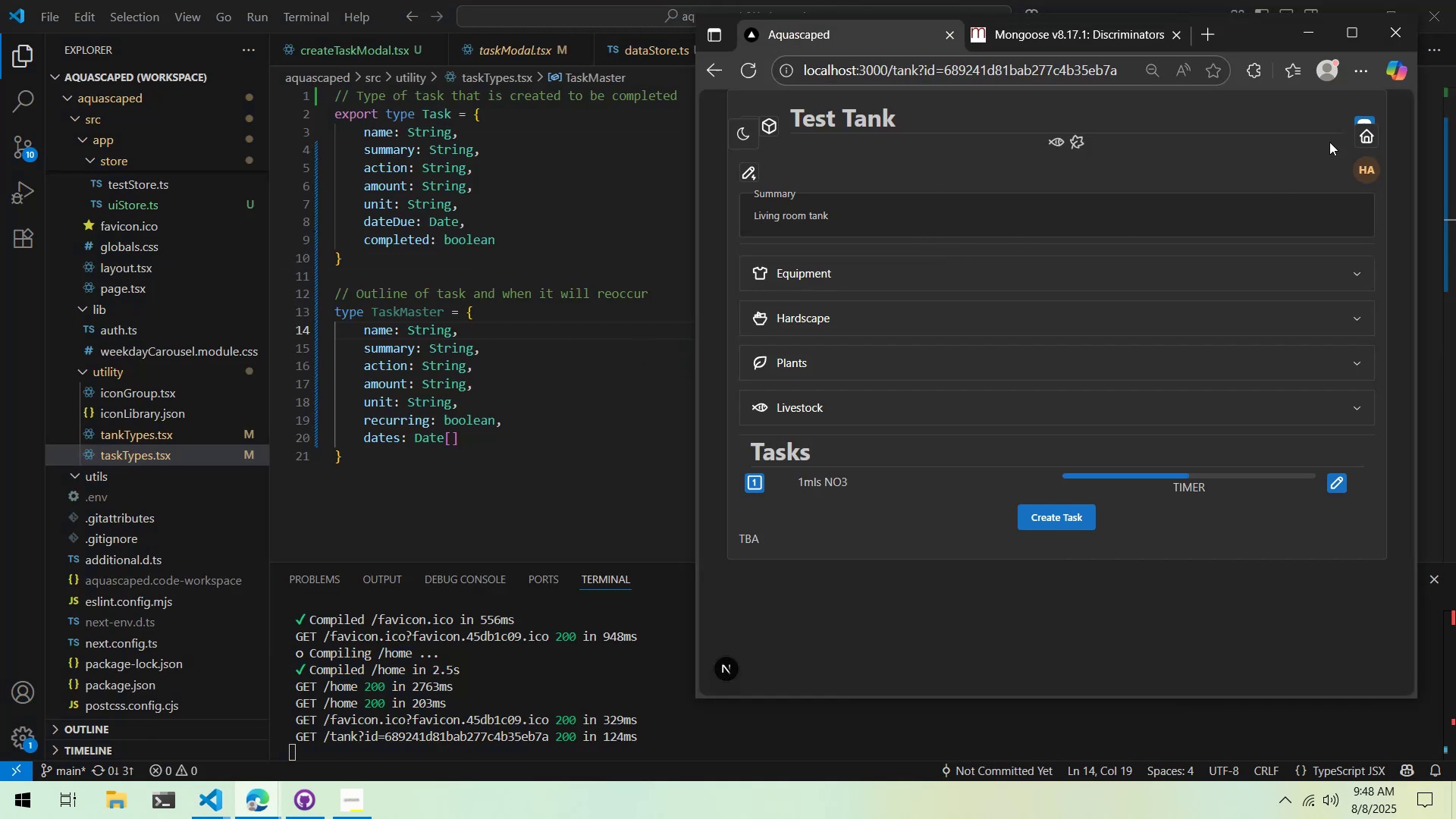 
scroll: coordinate [1185, 207], scroll_direction: none, amount: 0.0
 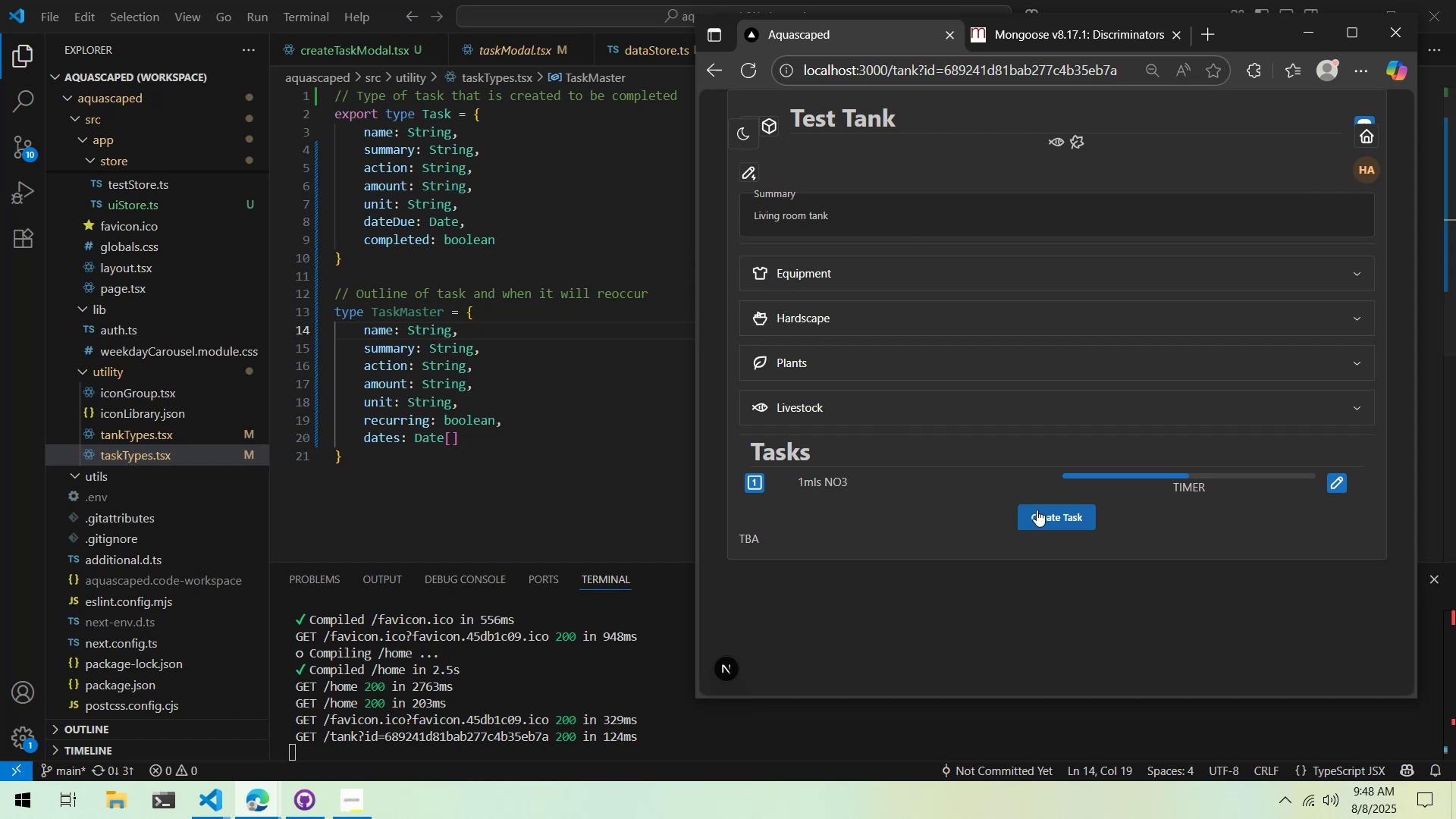 
key(Alt+Tab)
 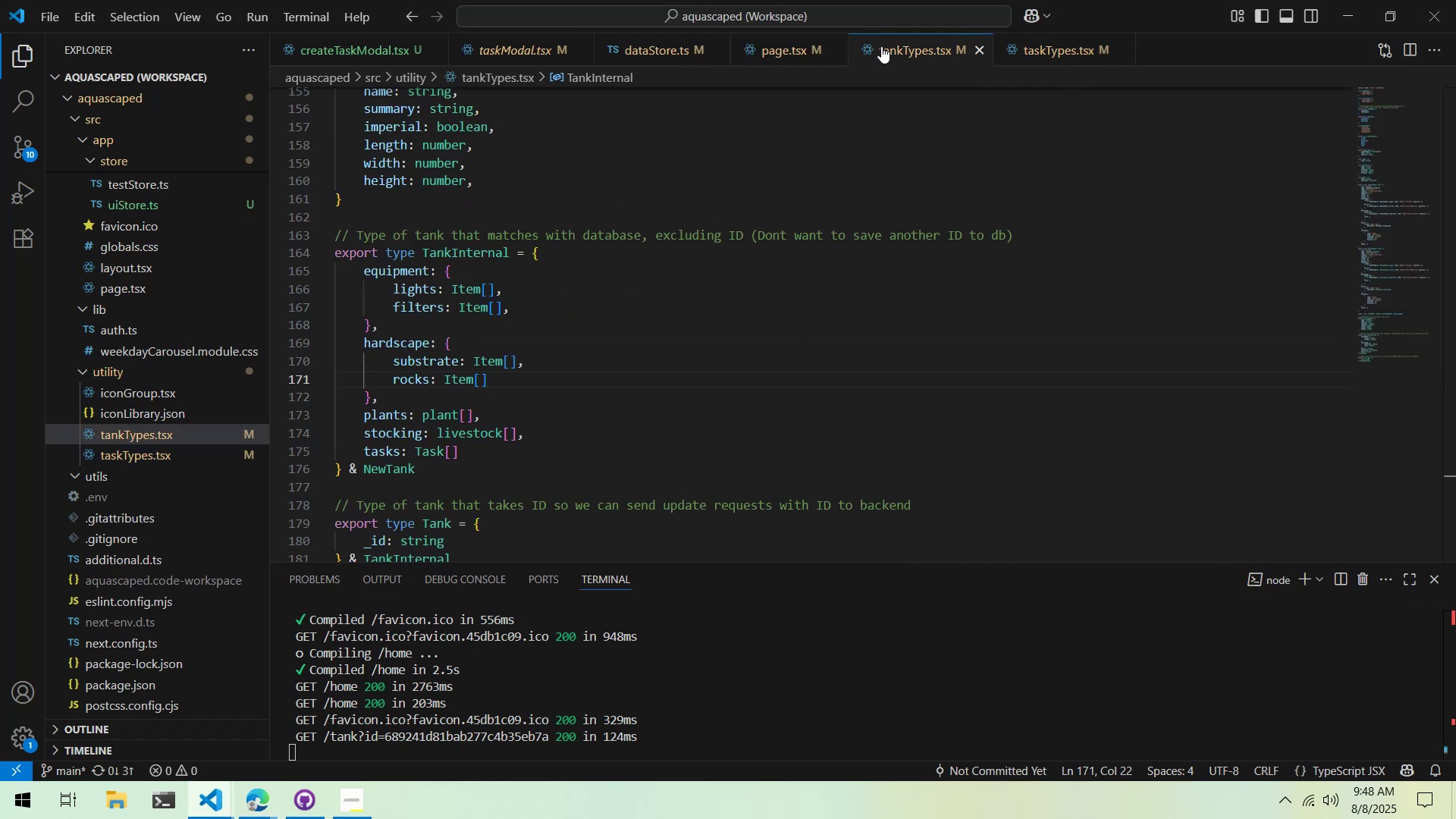 
left_click([754, 56])
 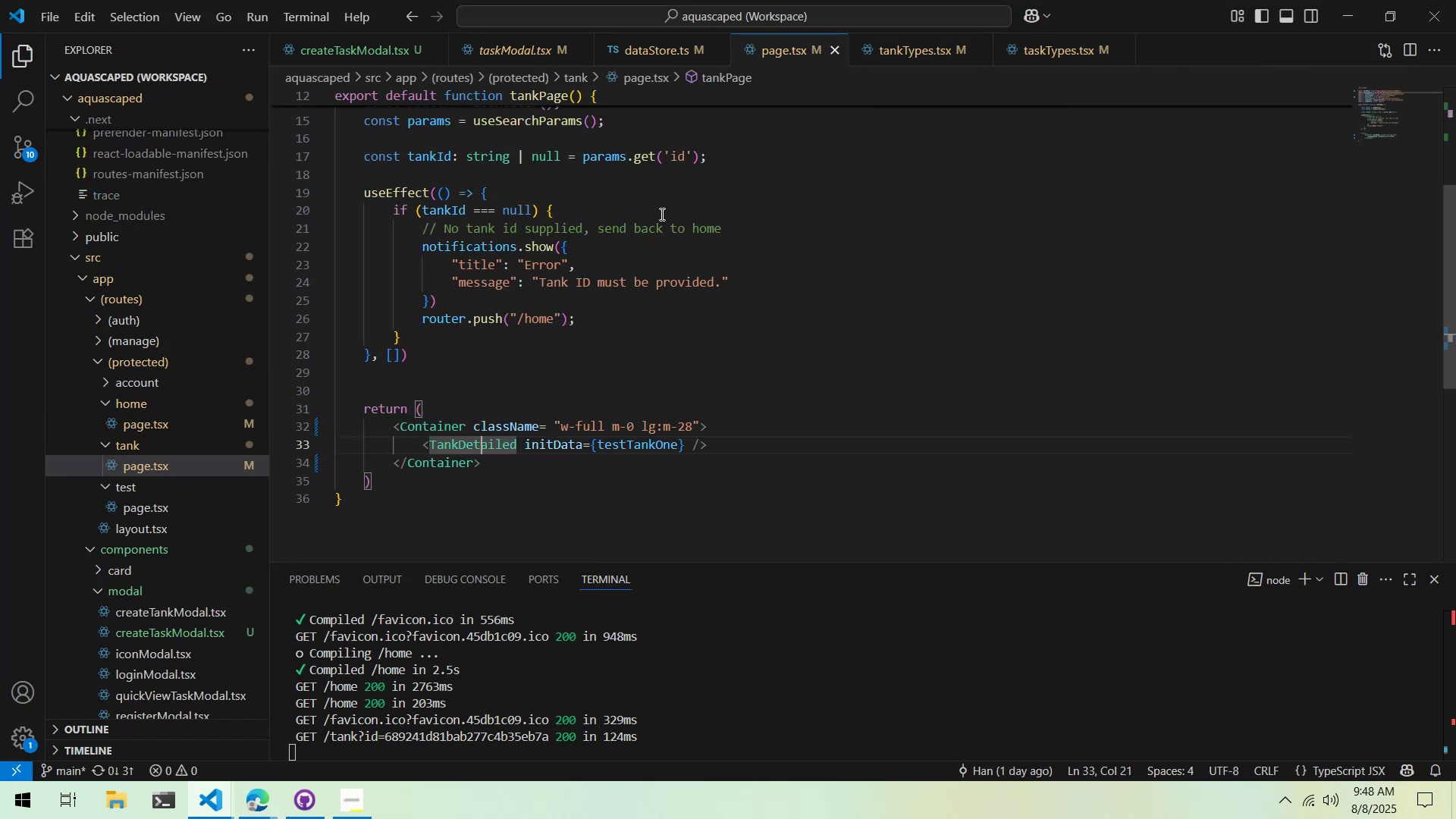 
scroll: coordinate [746, 256], scroll_direction: up, amount: 1.0
 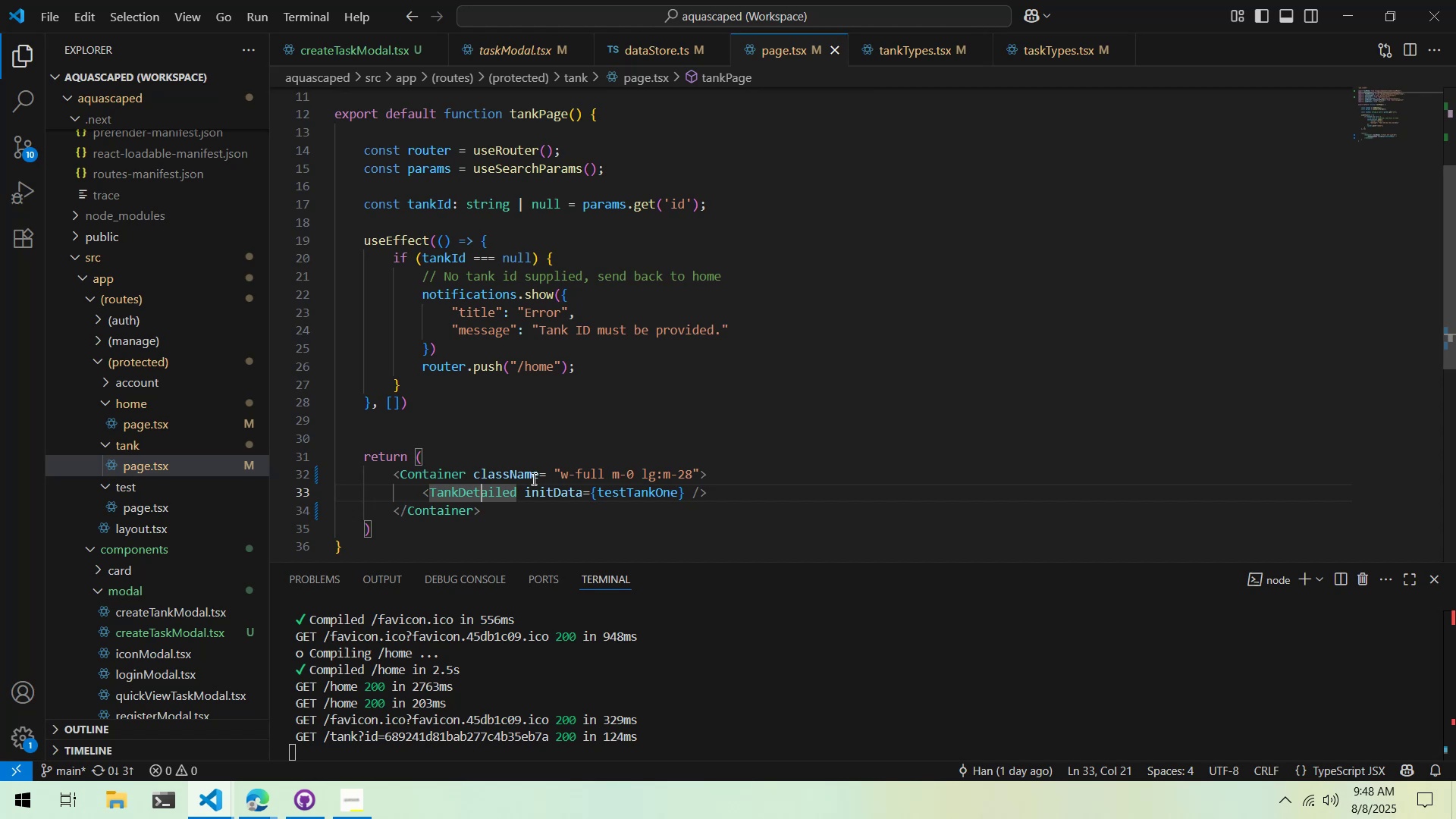 
hold_key(key=ControlLeft, duration=0.64)
left_click([504, 491])
 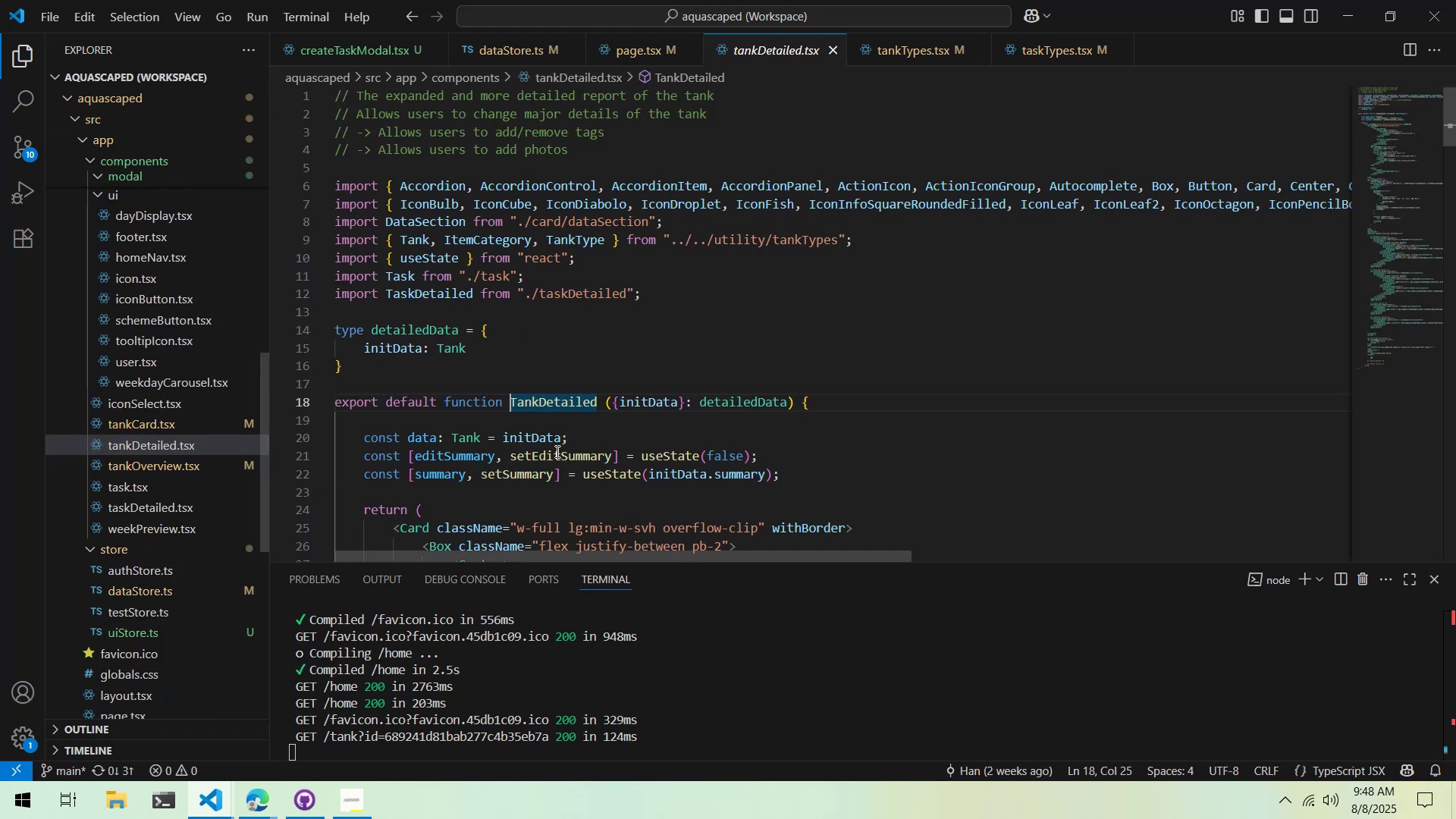 
scroll: coordinate [578, 422], scroll_direction: down, amount: 55.0
 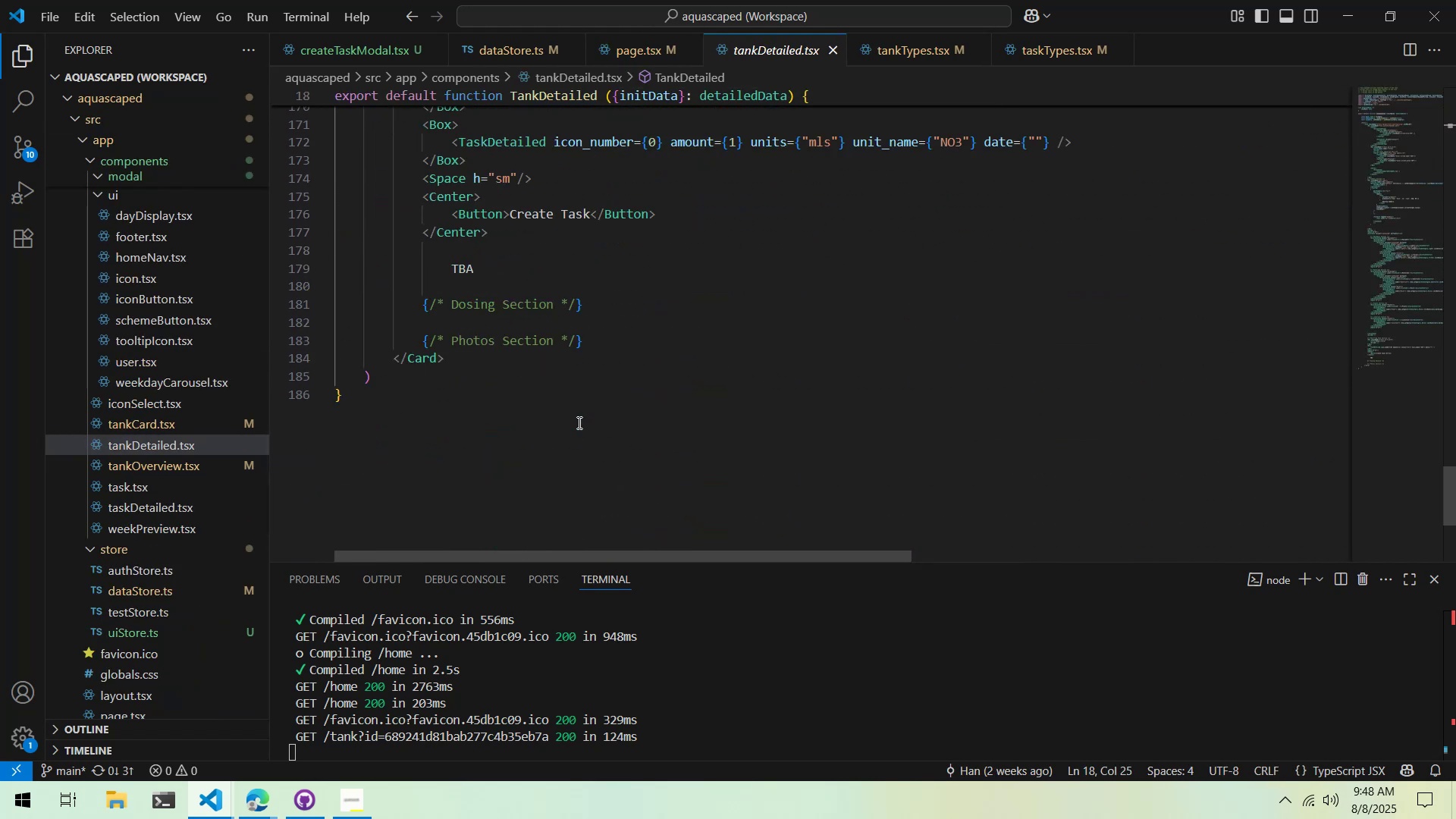 
scroll: coordinate [578, 422], scroll_direction: up, amount: 3.0
 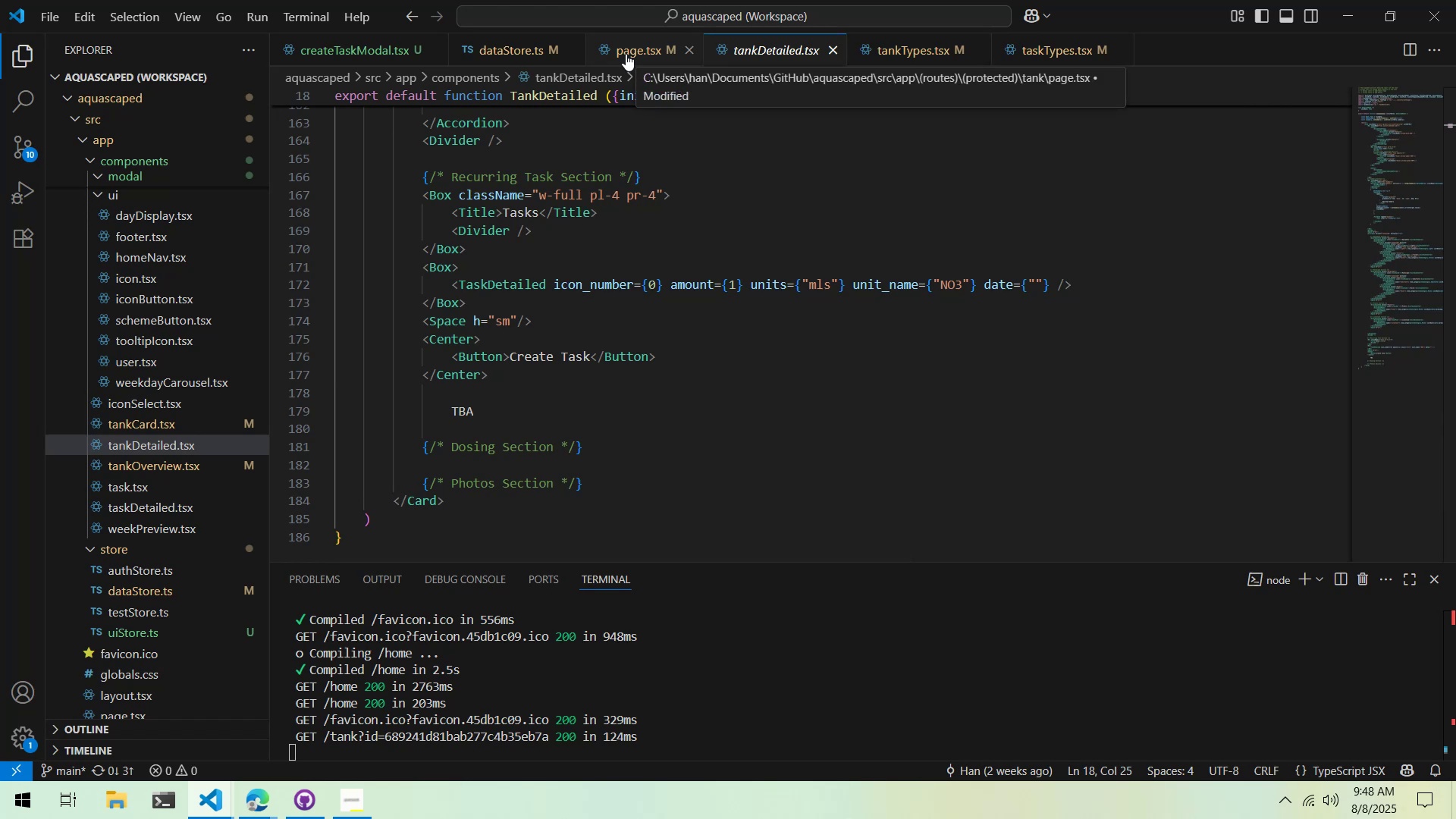 
left_click([626, 54])
 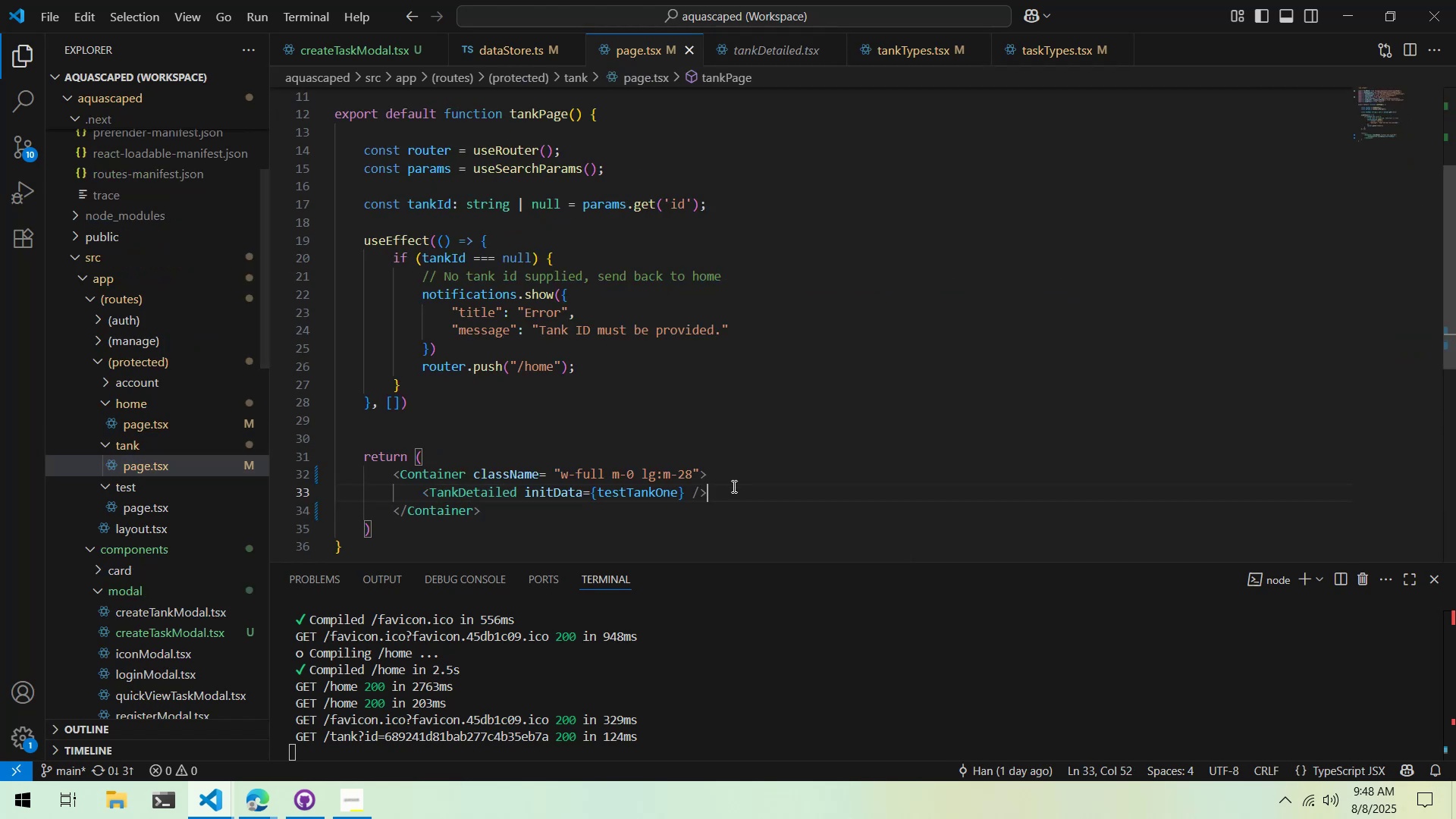 
double_click([732, 474])
 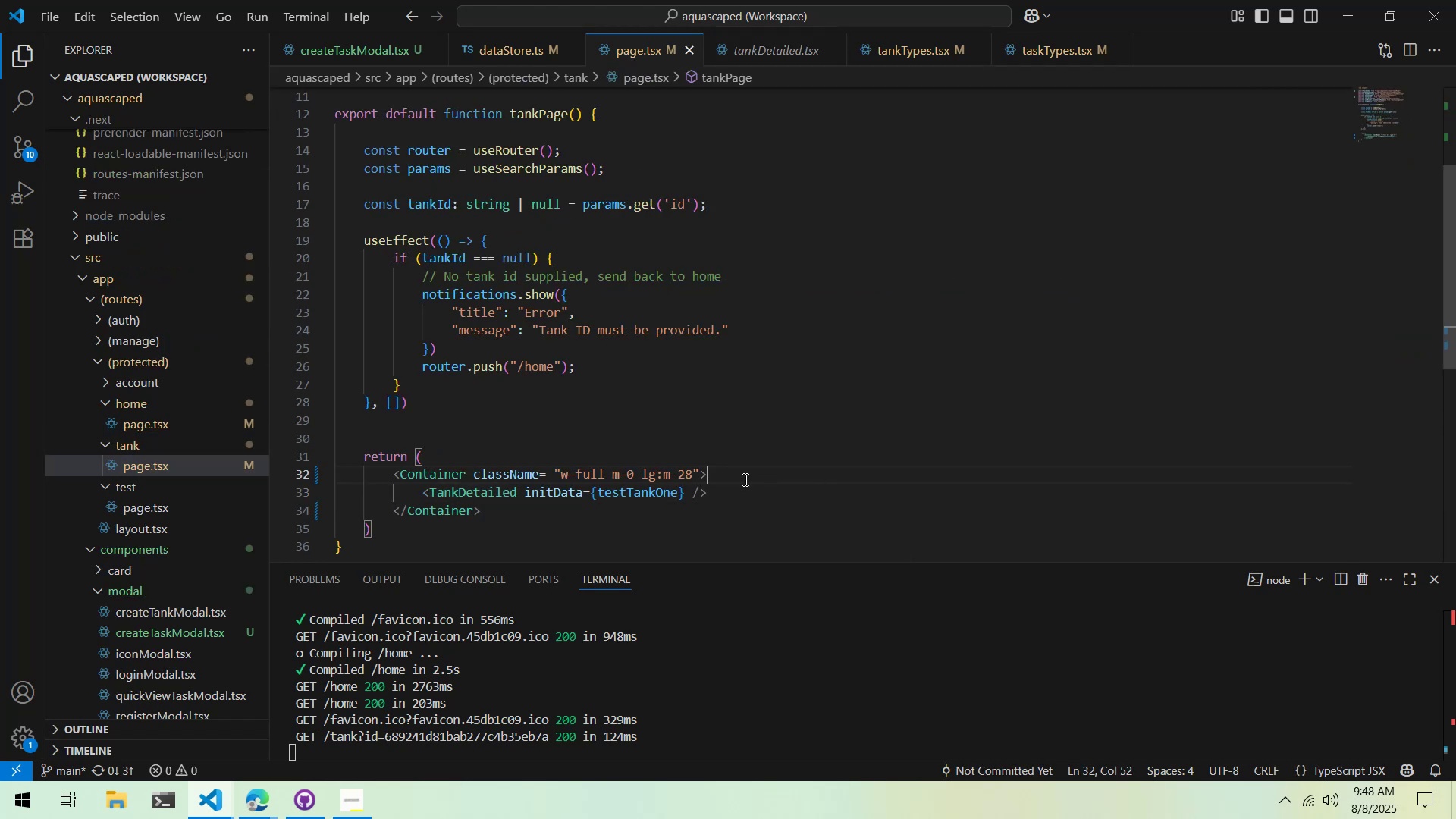 
double_click([733, 491])
 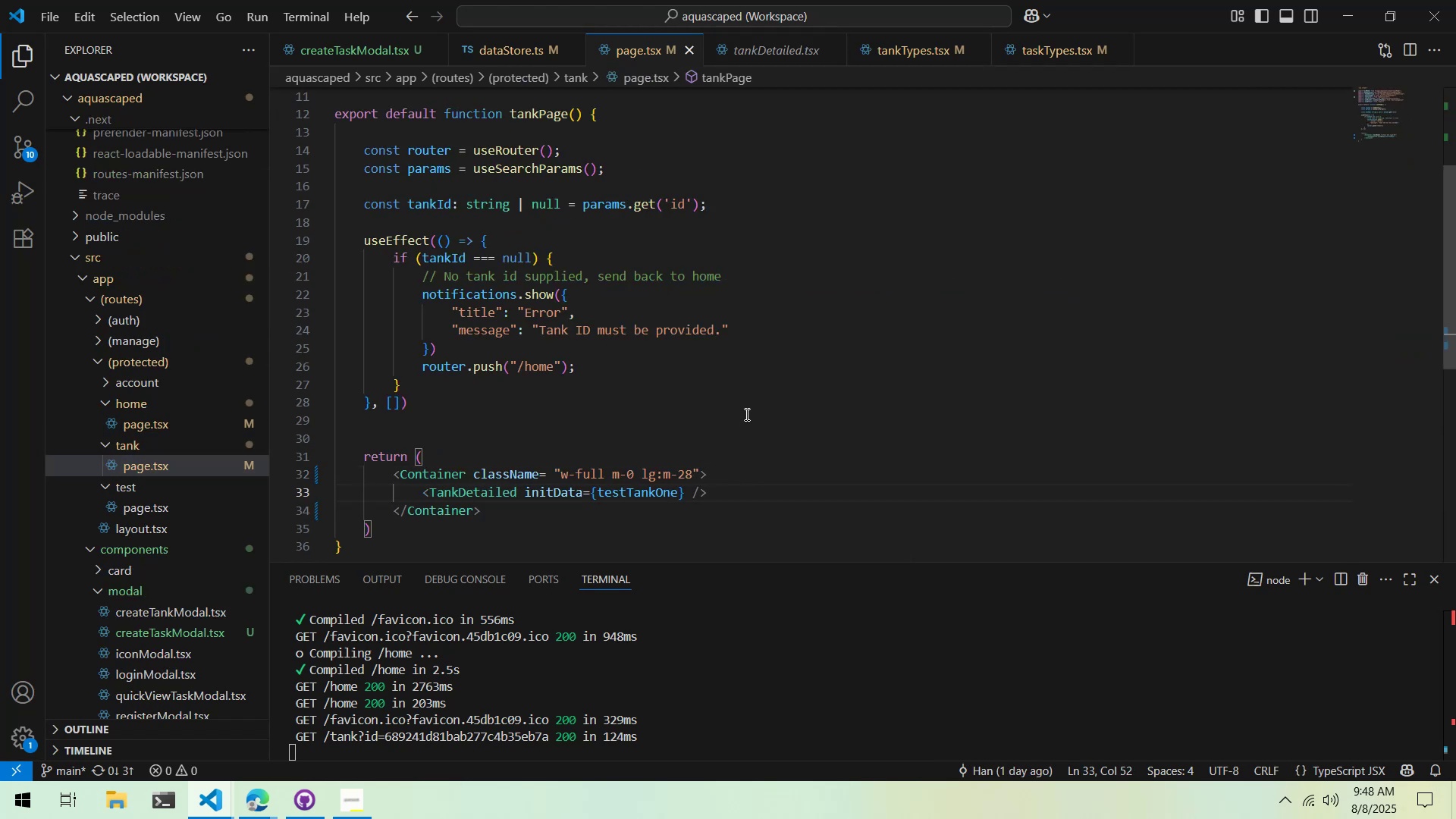 
wait(8.74)
 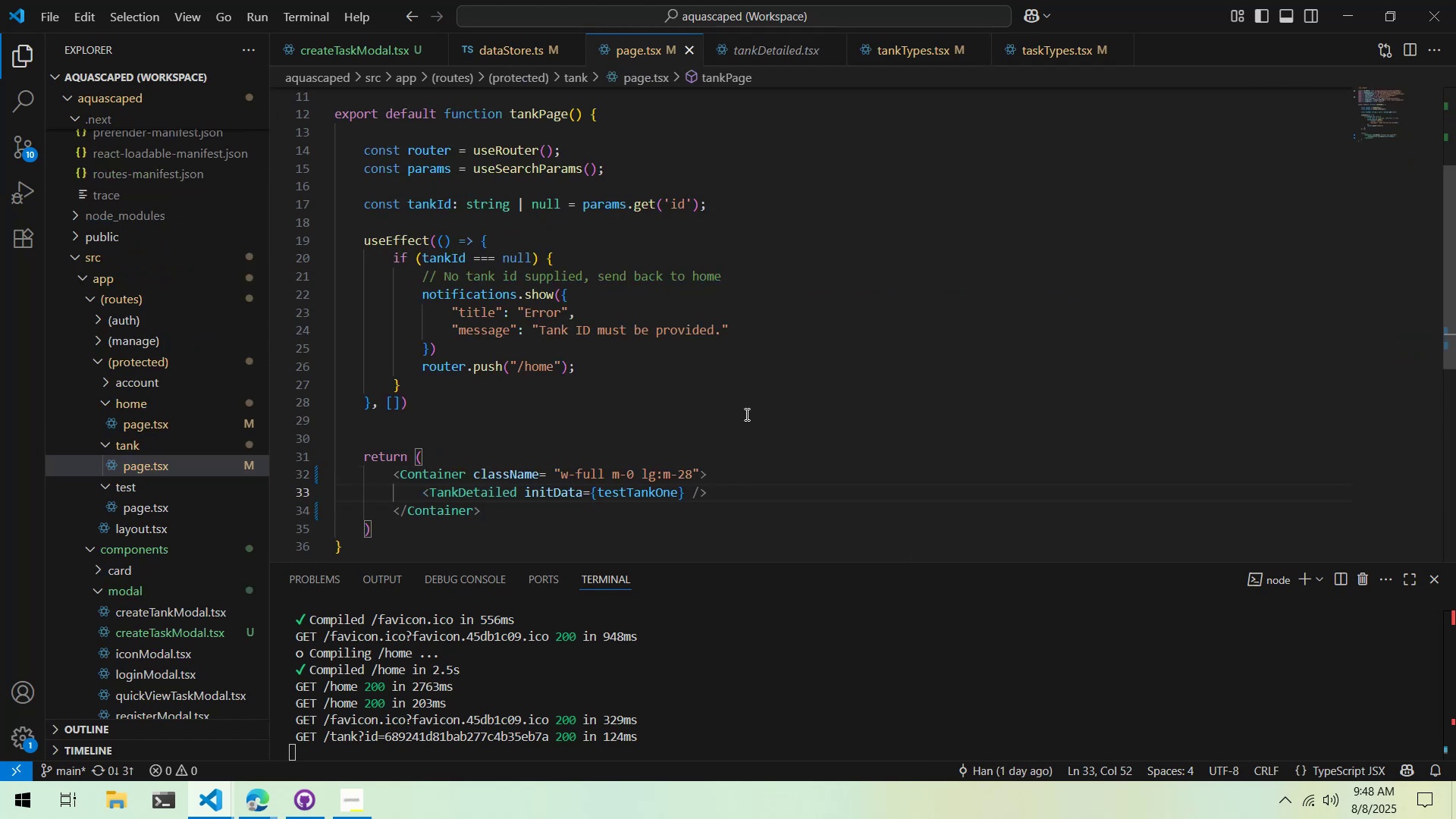 
key(Enter)
 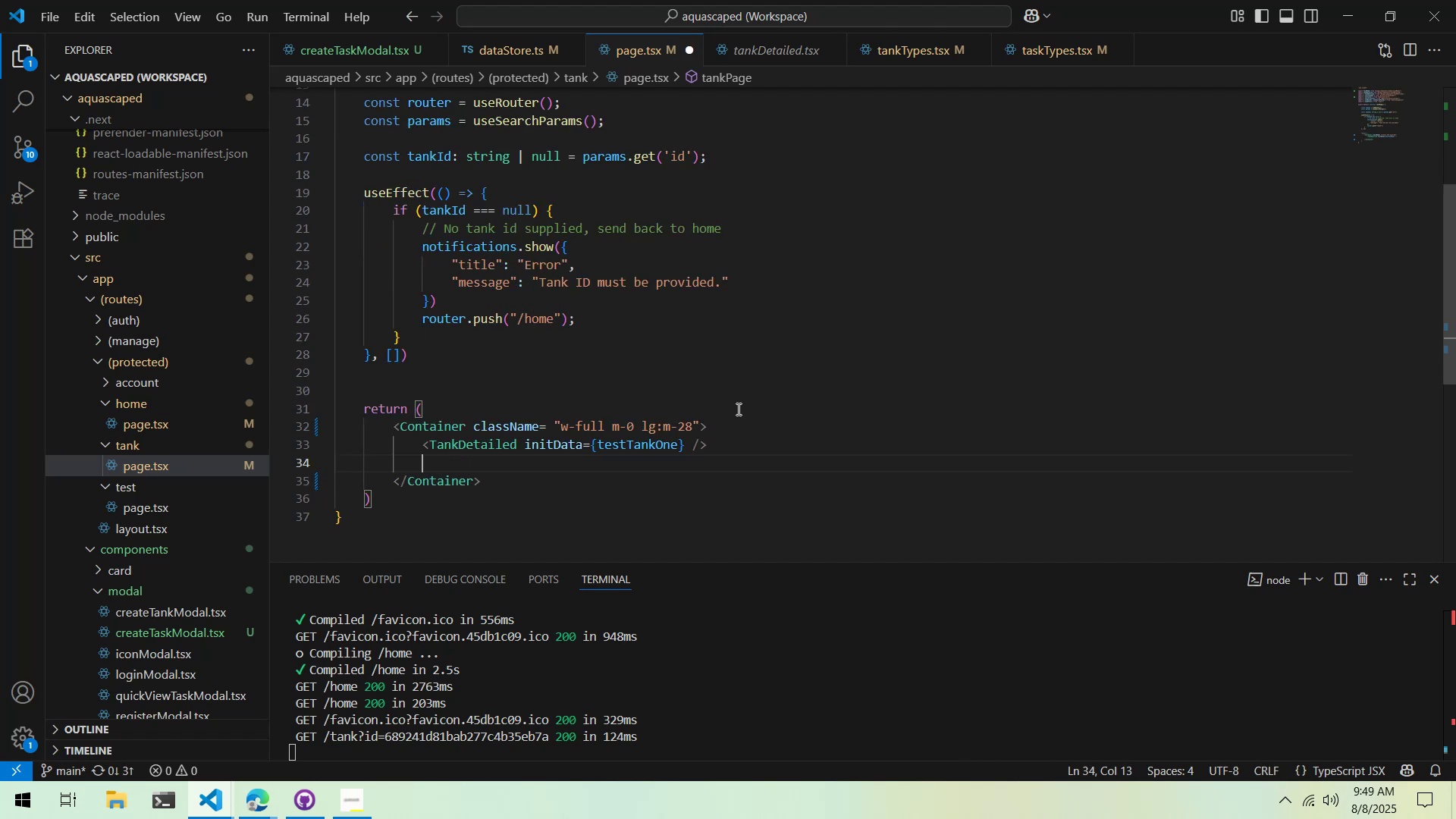 
type(<tankInf)
 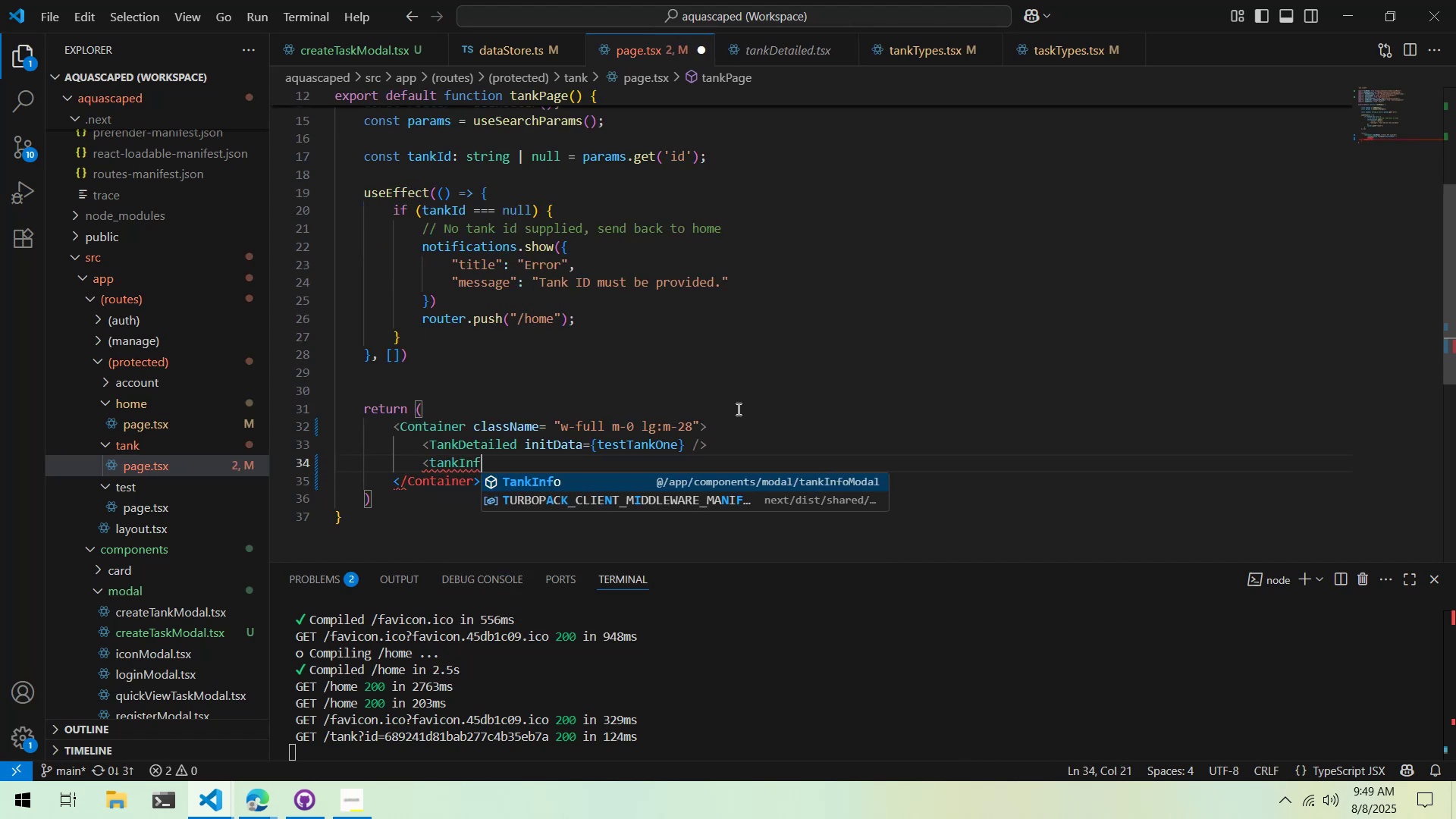 
key(Enter)
 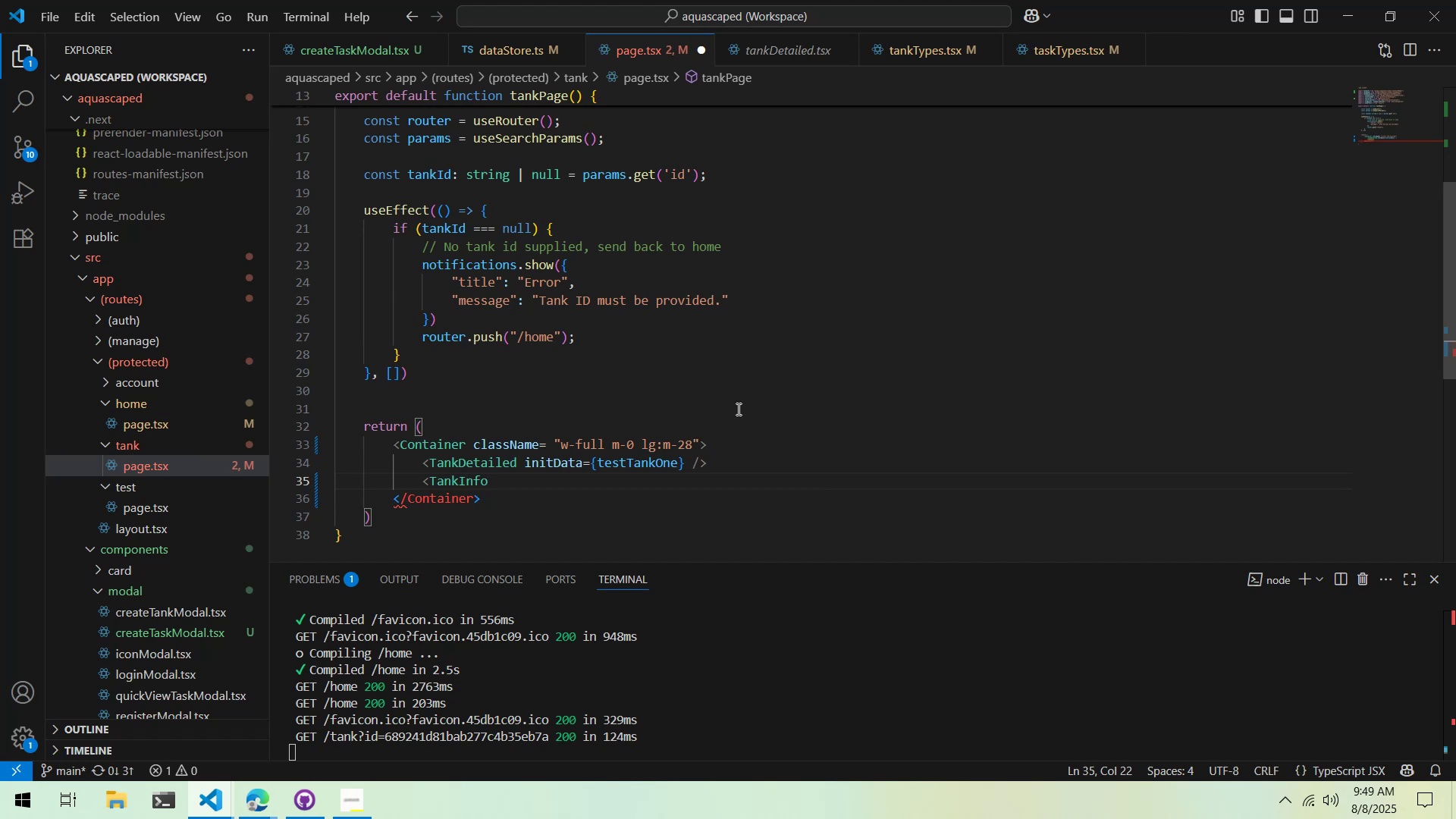 
key(Space)
 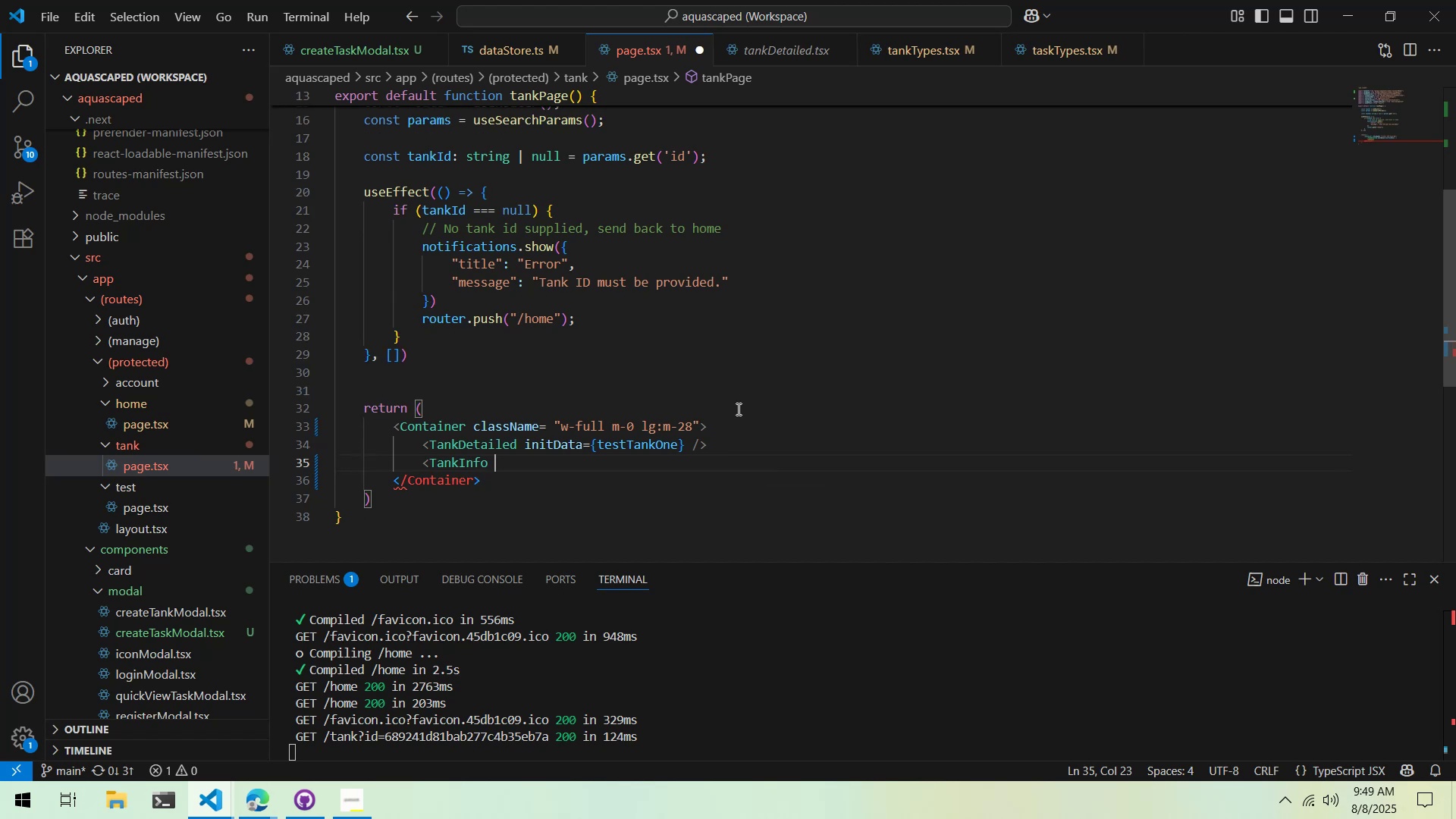 
key(Slash)
 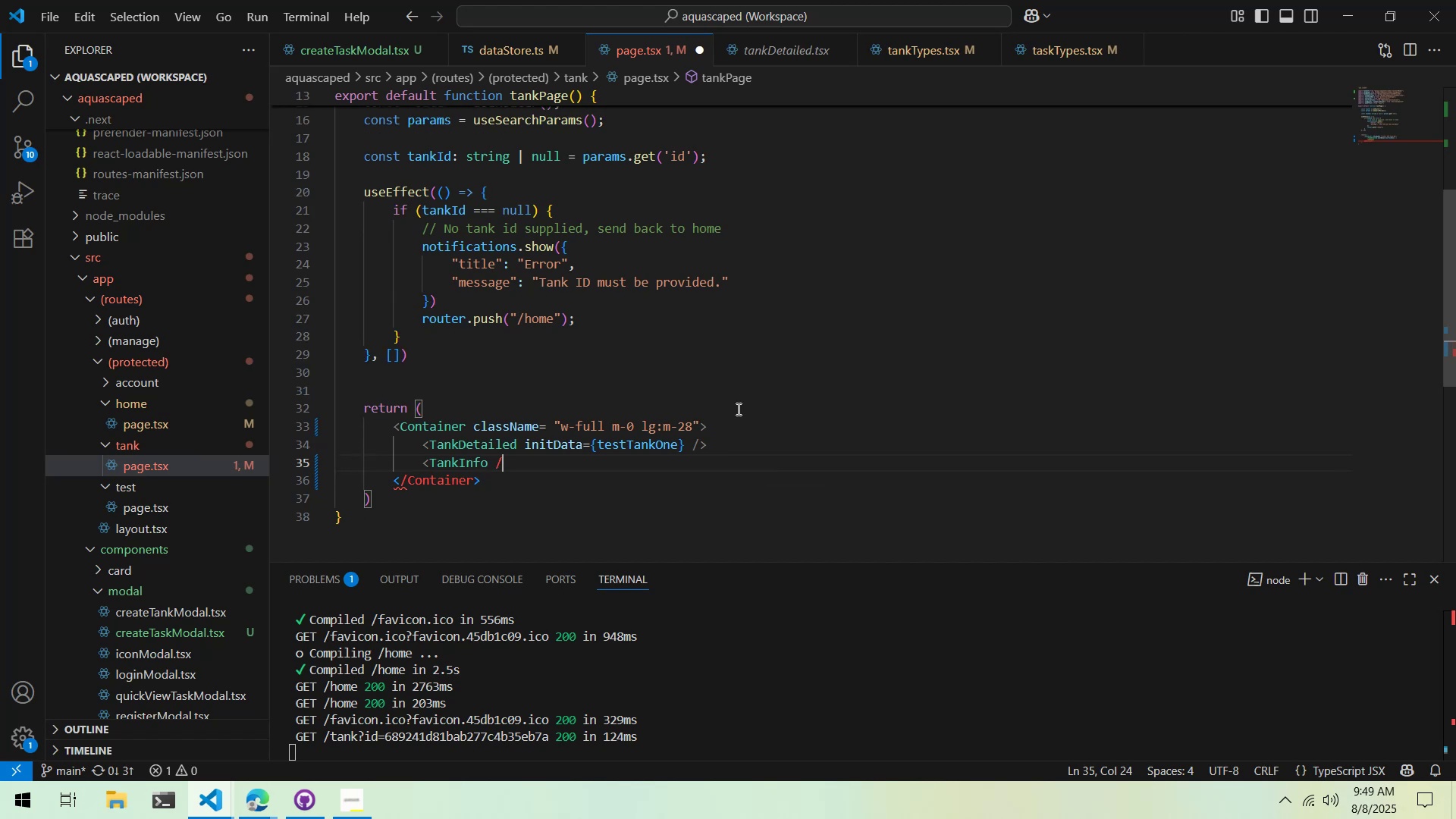 
key(Shift+Period)
 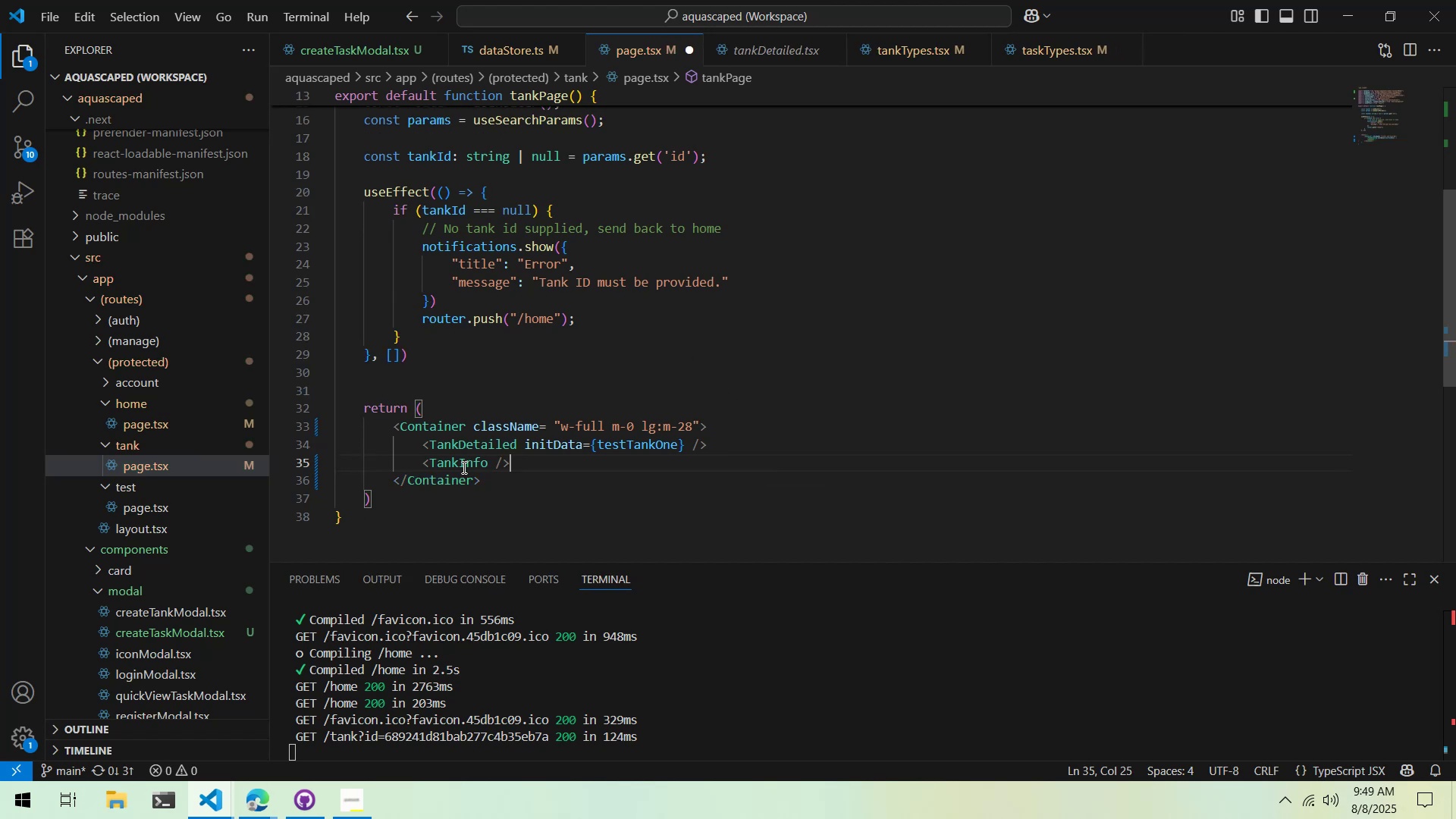 
left_click([607, 337])
 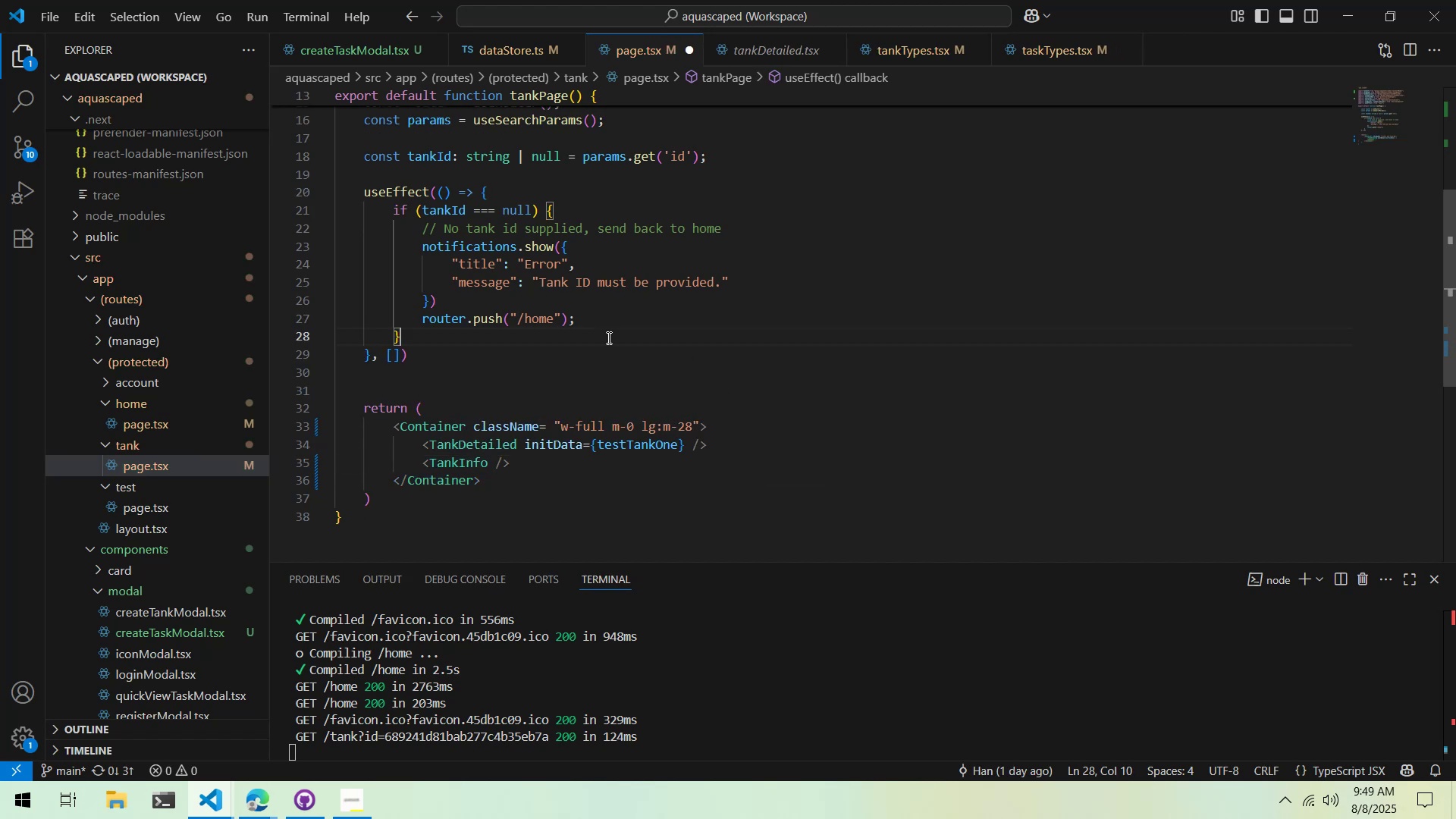 
scroll: coordinate [593, 352], scroll_direction: up, amount: 5.0
 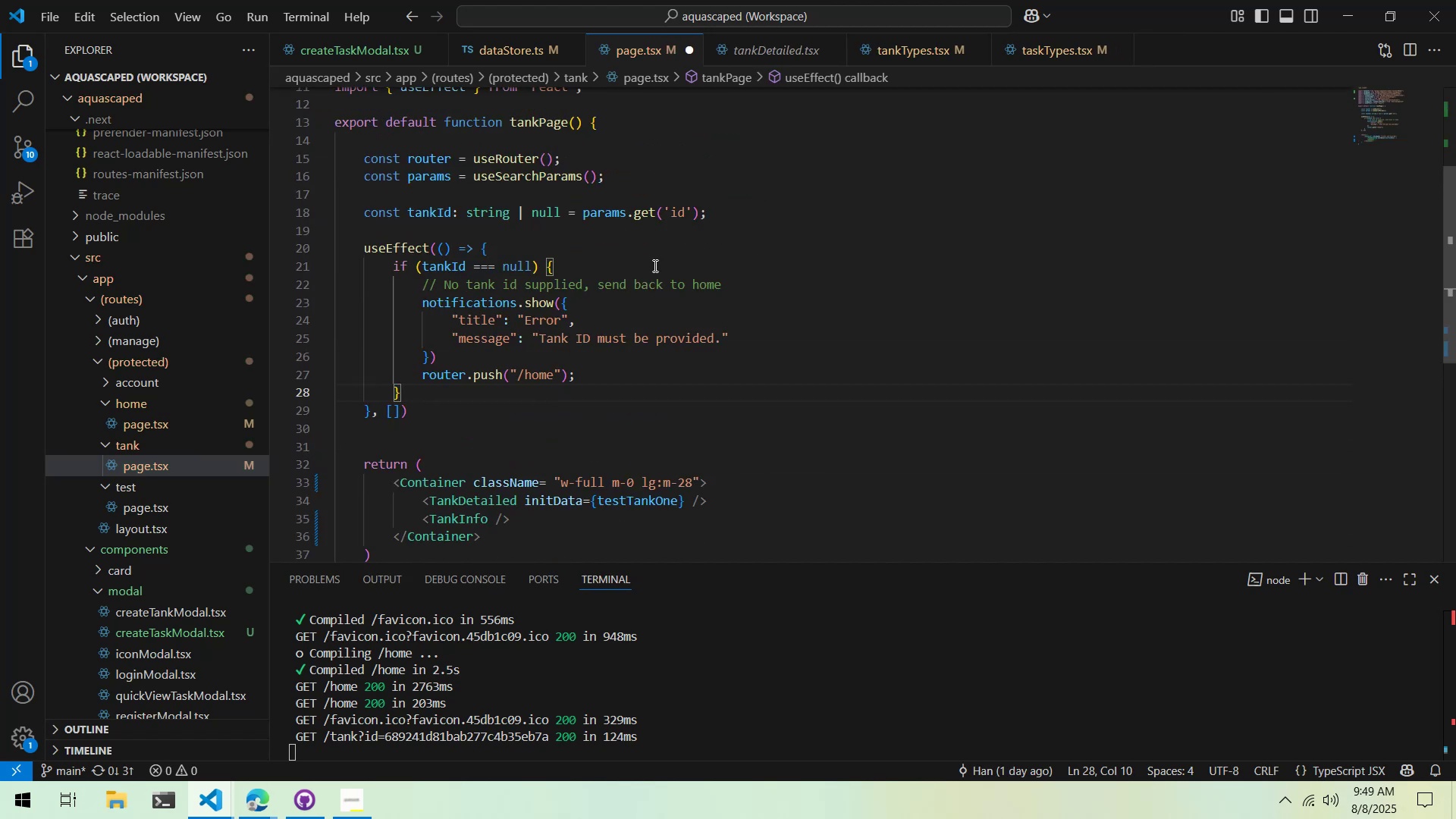 
left_click([714, 225])
 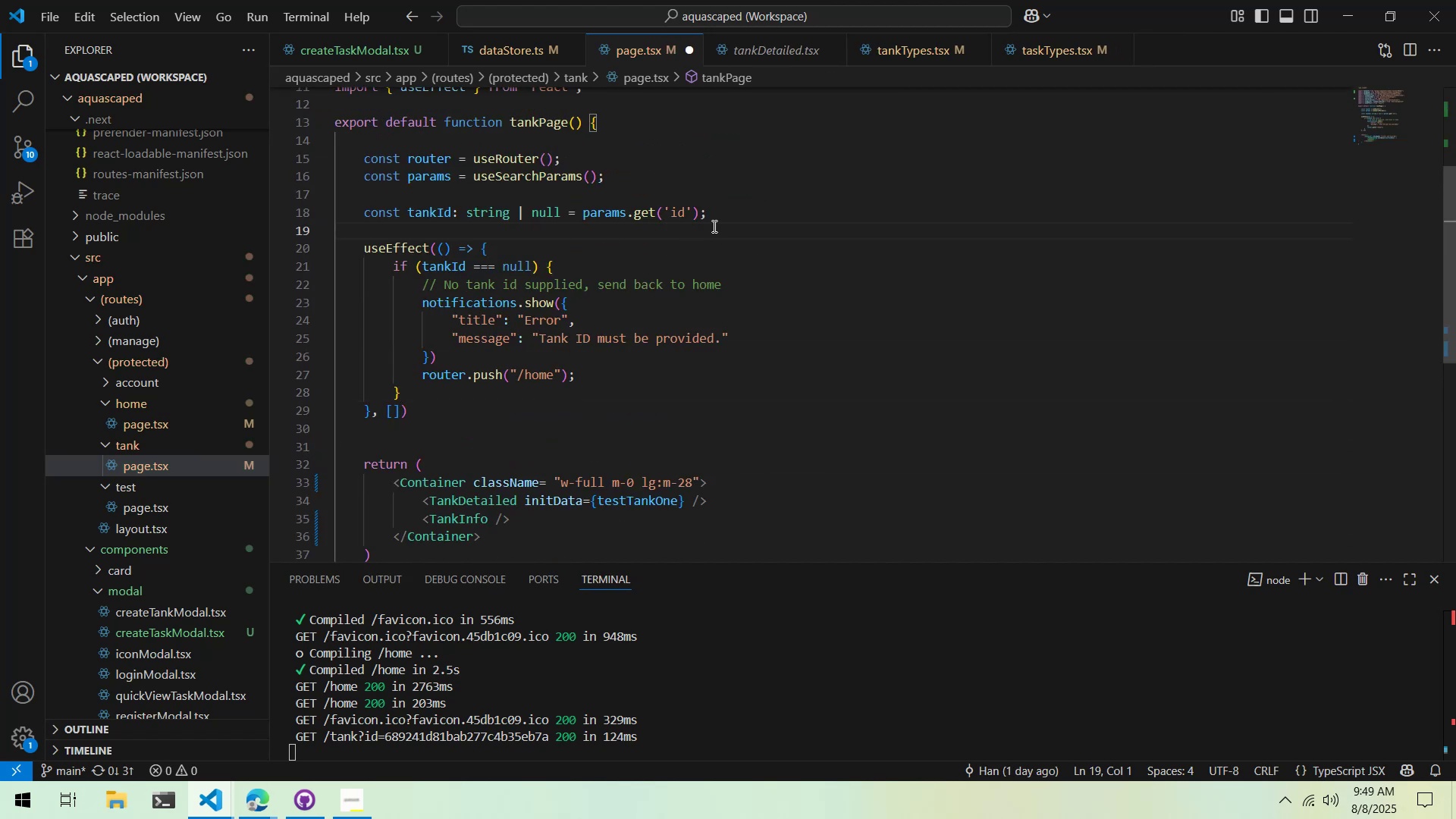 
key(Enter)
 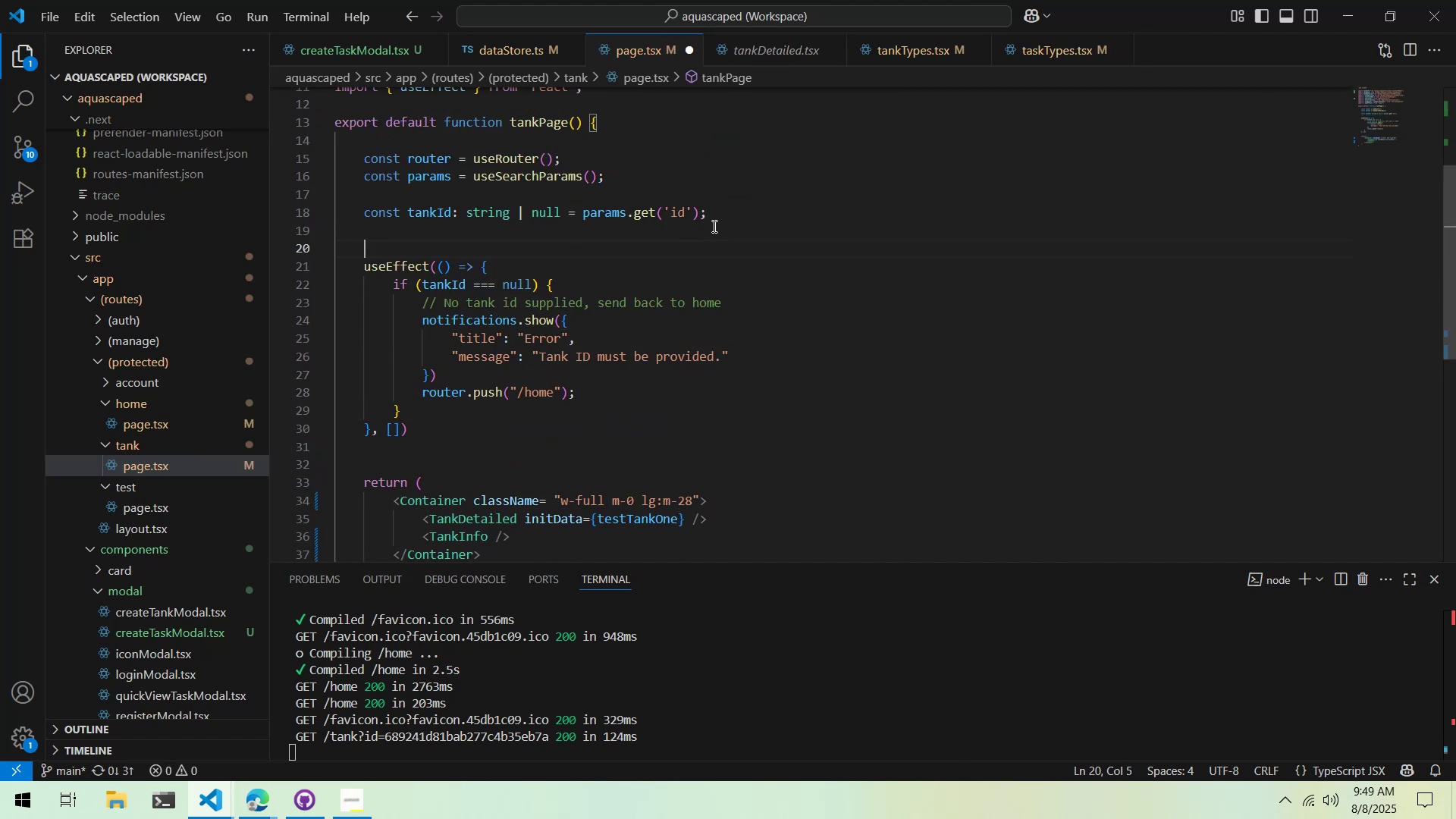 
key(Enter)
 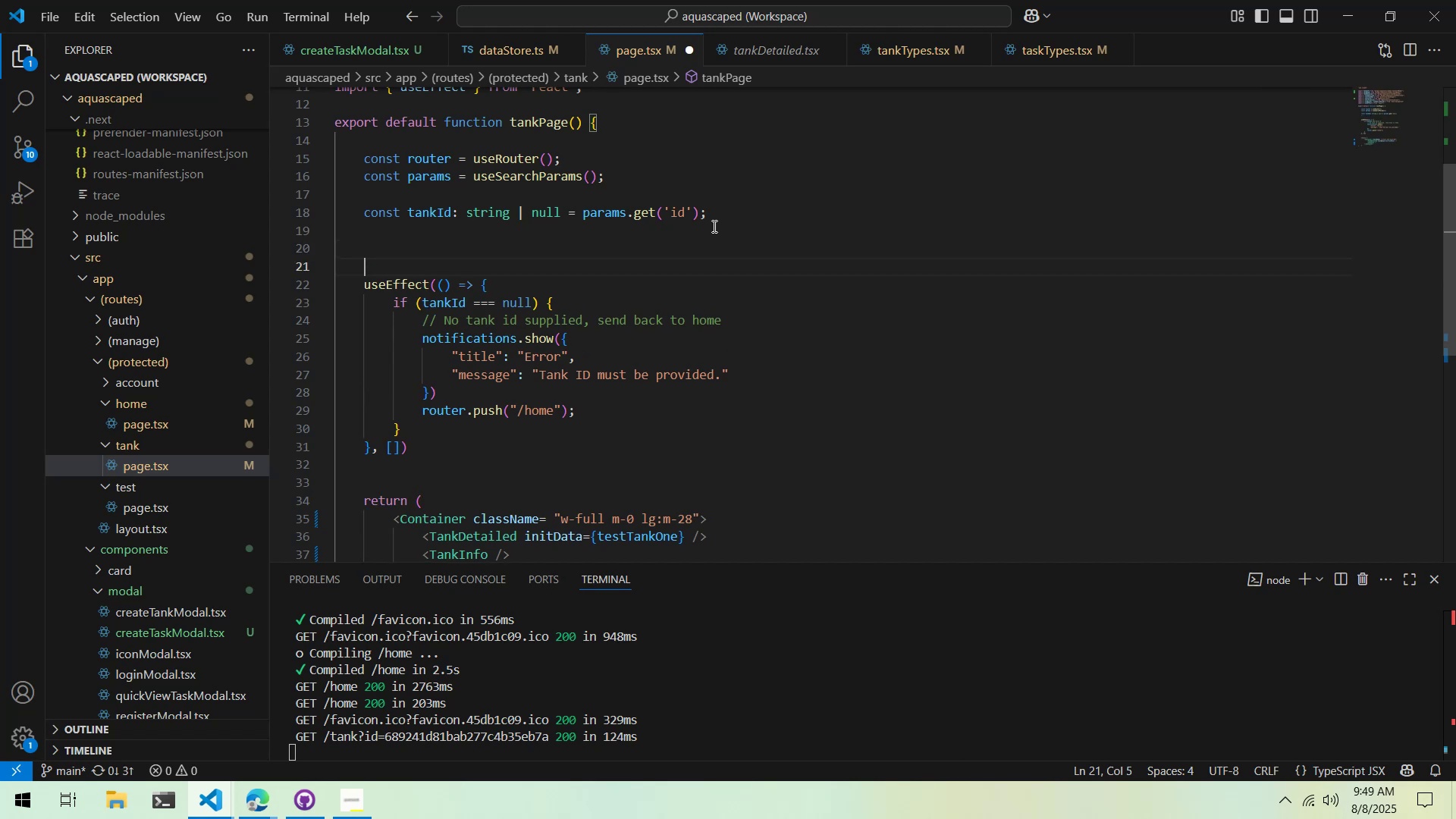 
key(ArrowUp)
 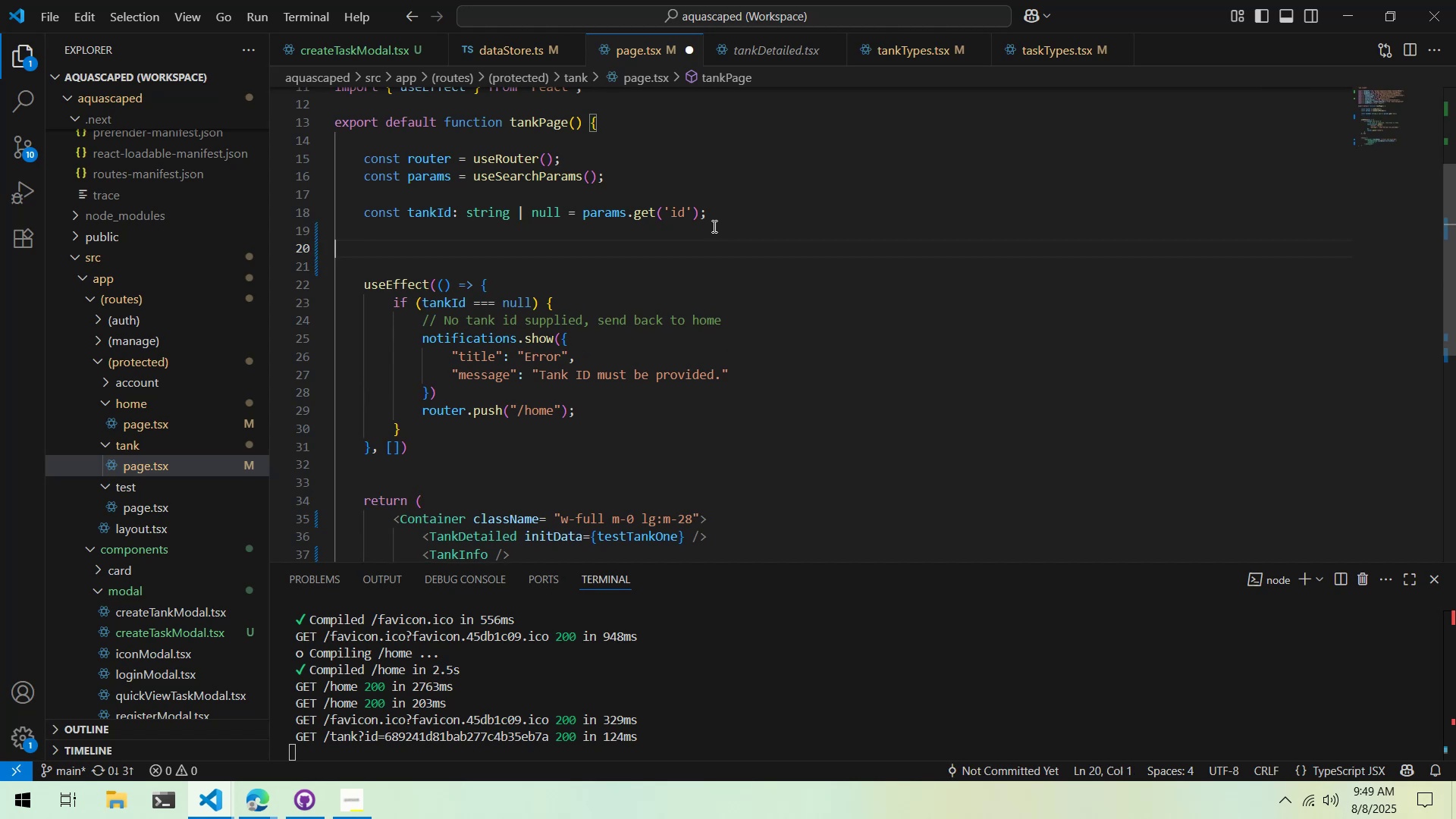 
key(Tab)
type(const )
 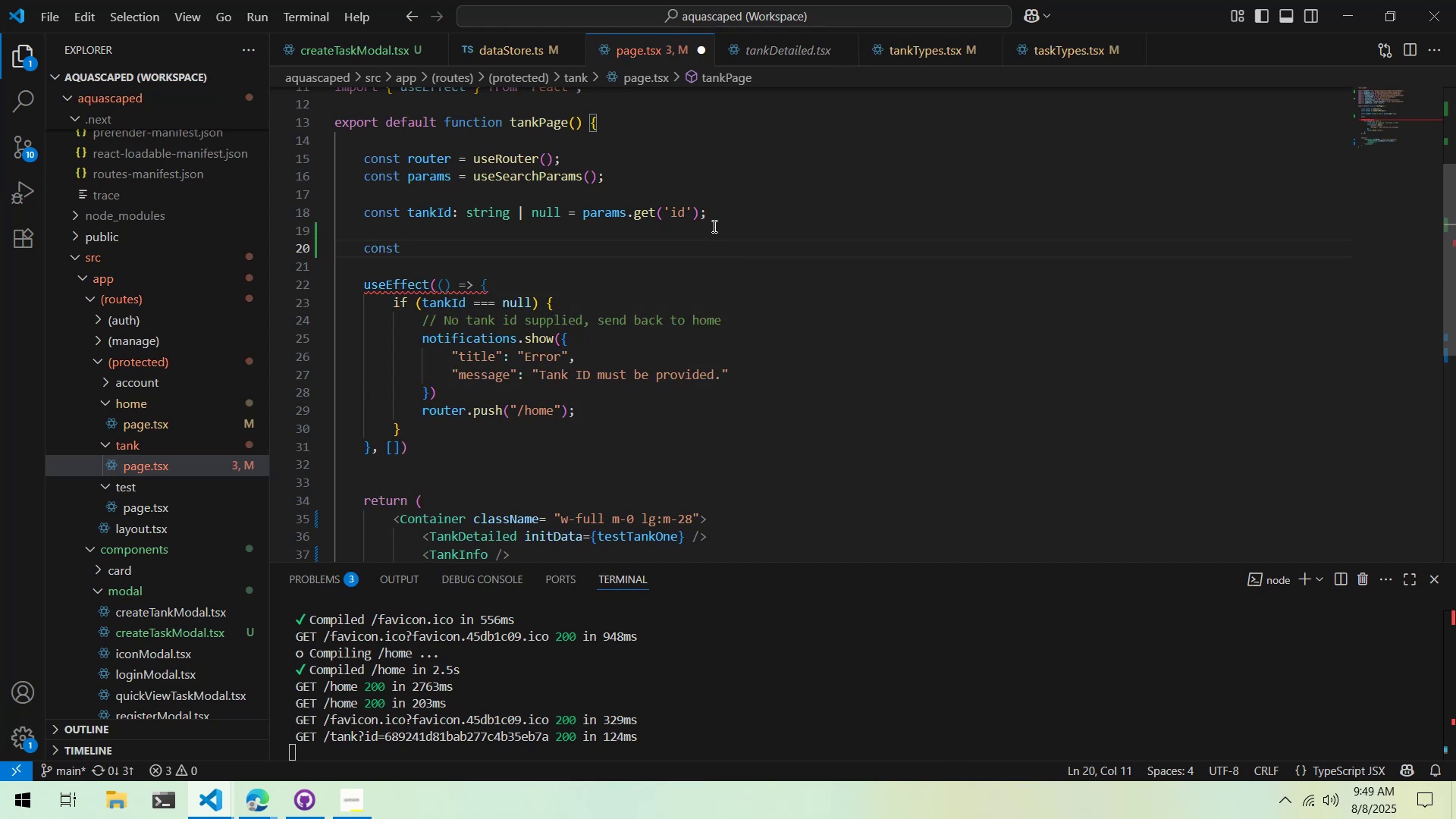 
type([infoOpened = )
key(Backspace)
key(Backspace)
key(Backspace)
type(, {)
key(Backspace)
type({openInfo, closeInfo)
 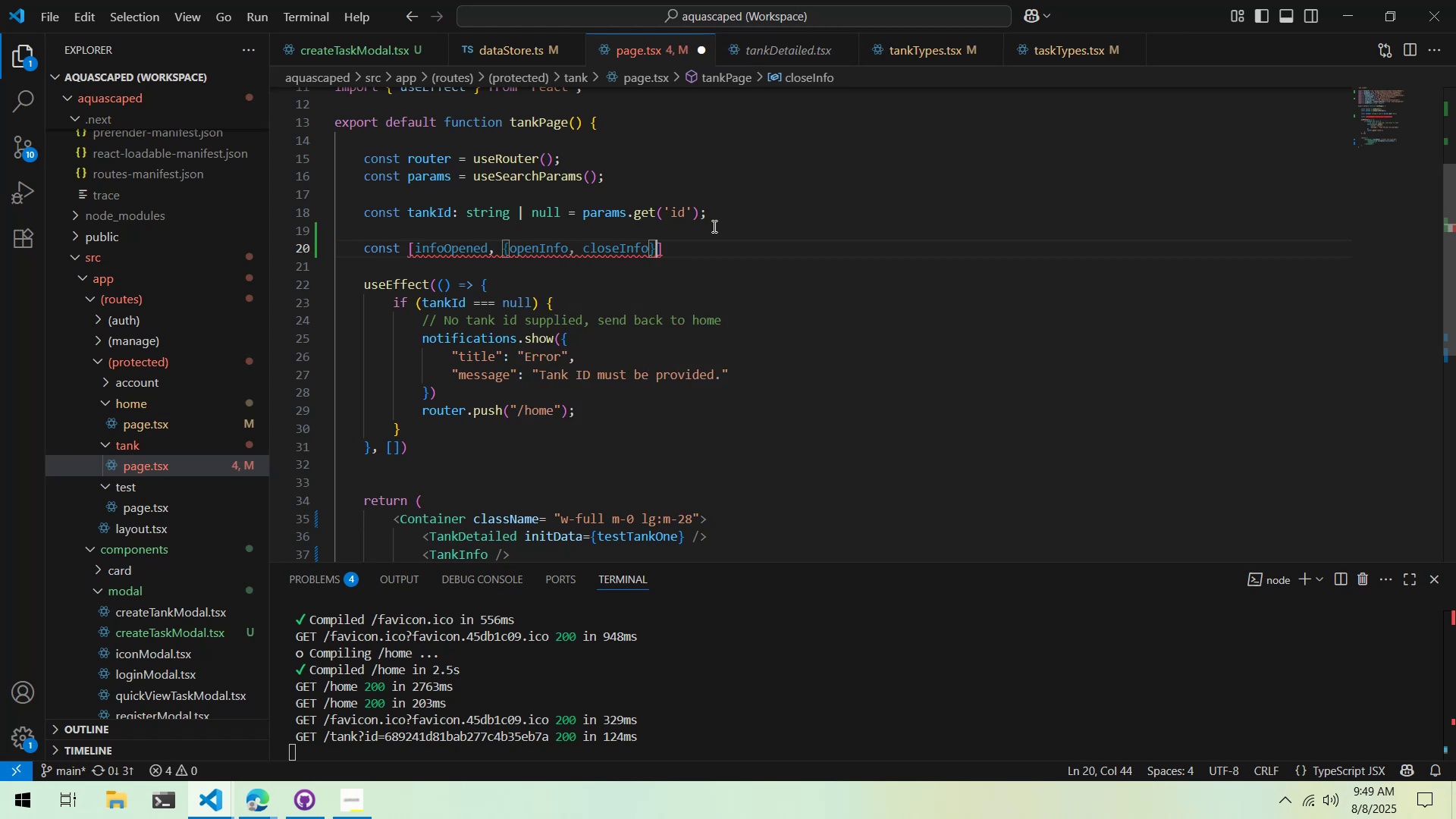 
 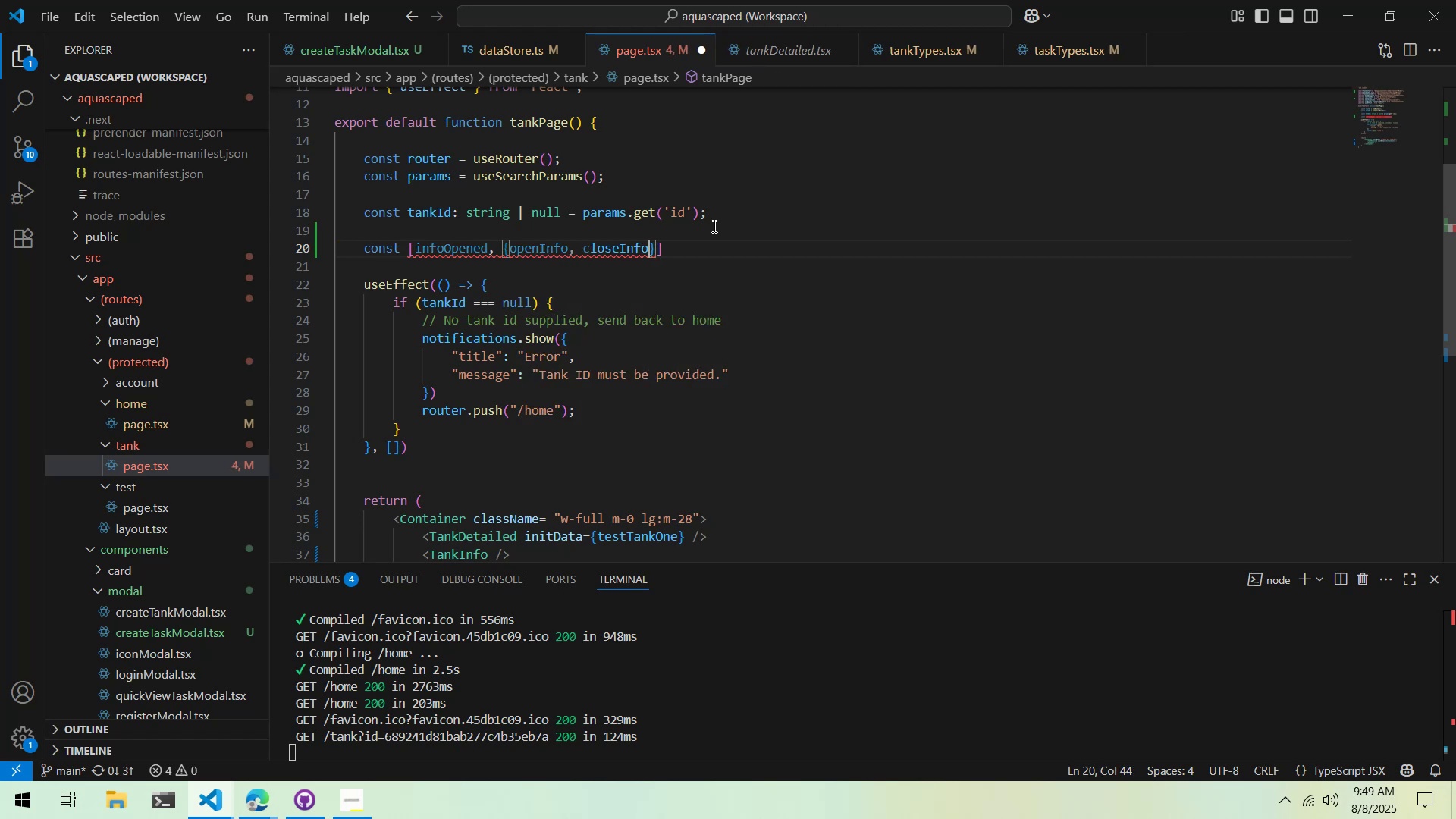 
key(ArrowRight)
 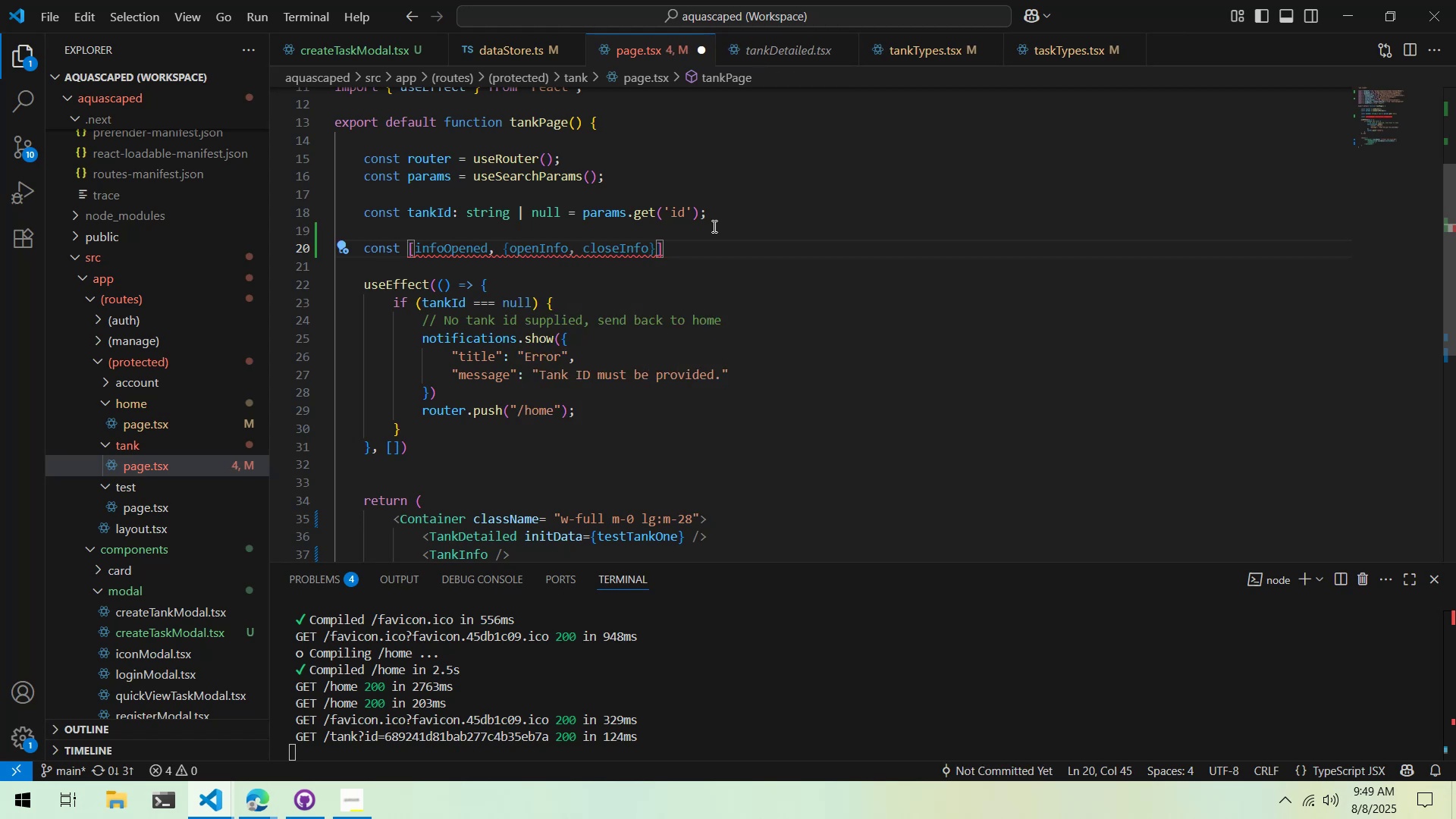 
key(ArrowRight)
 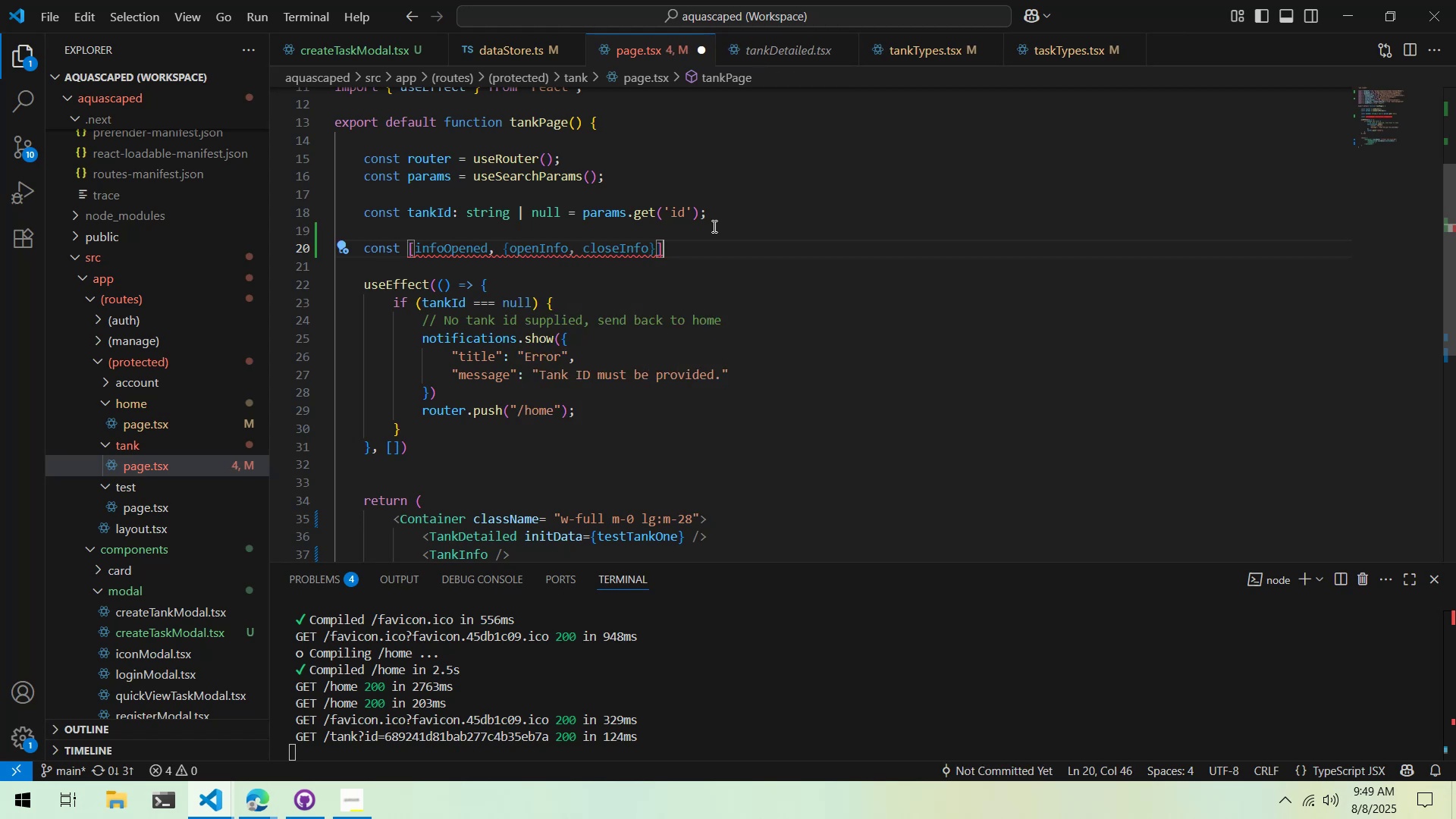 
type( = useDisc)
 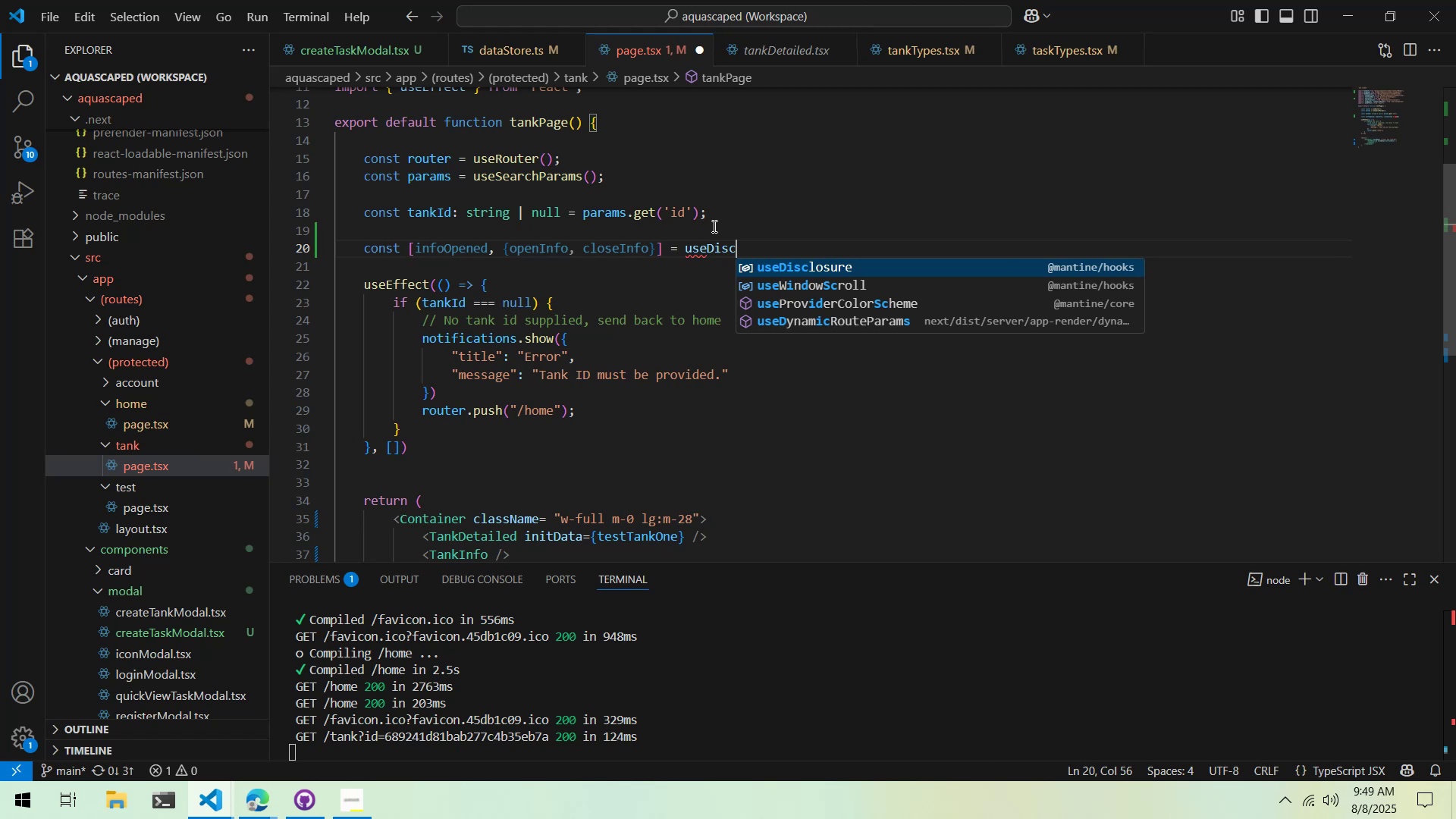 
key(Enter)
 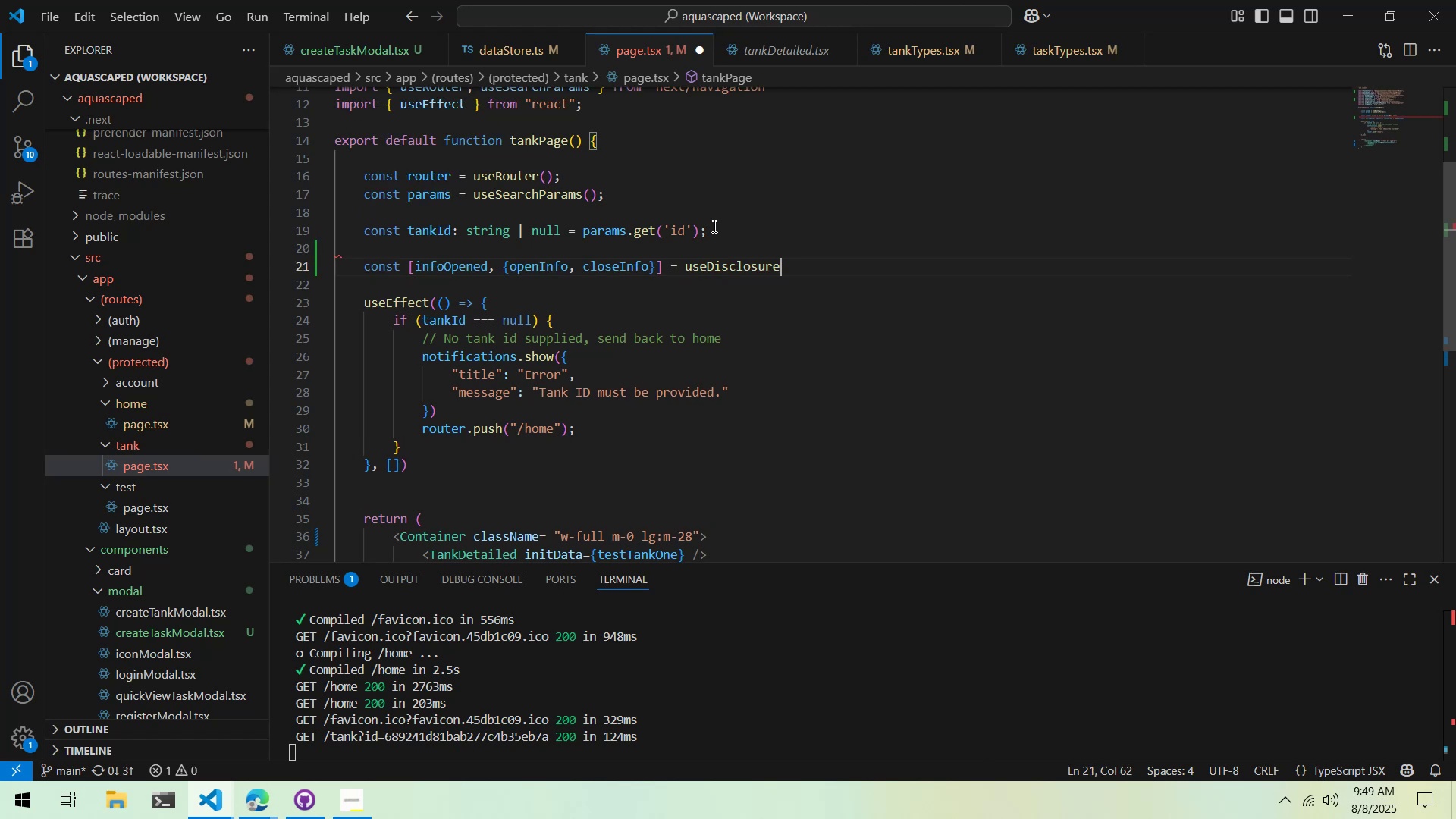 
type(();)
 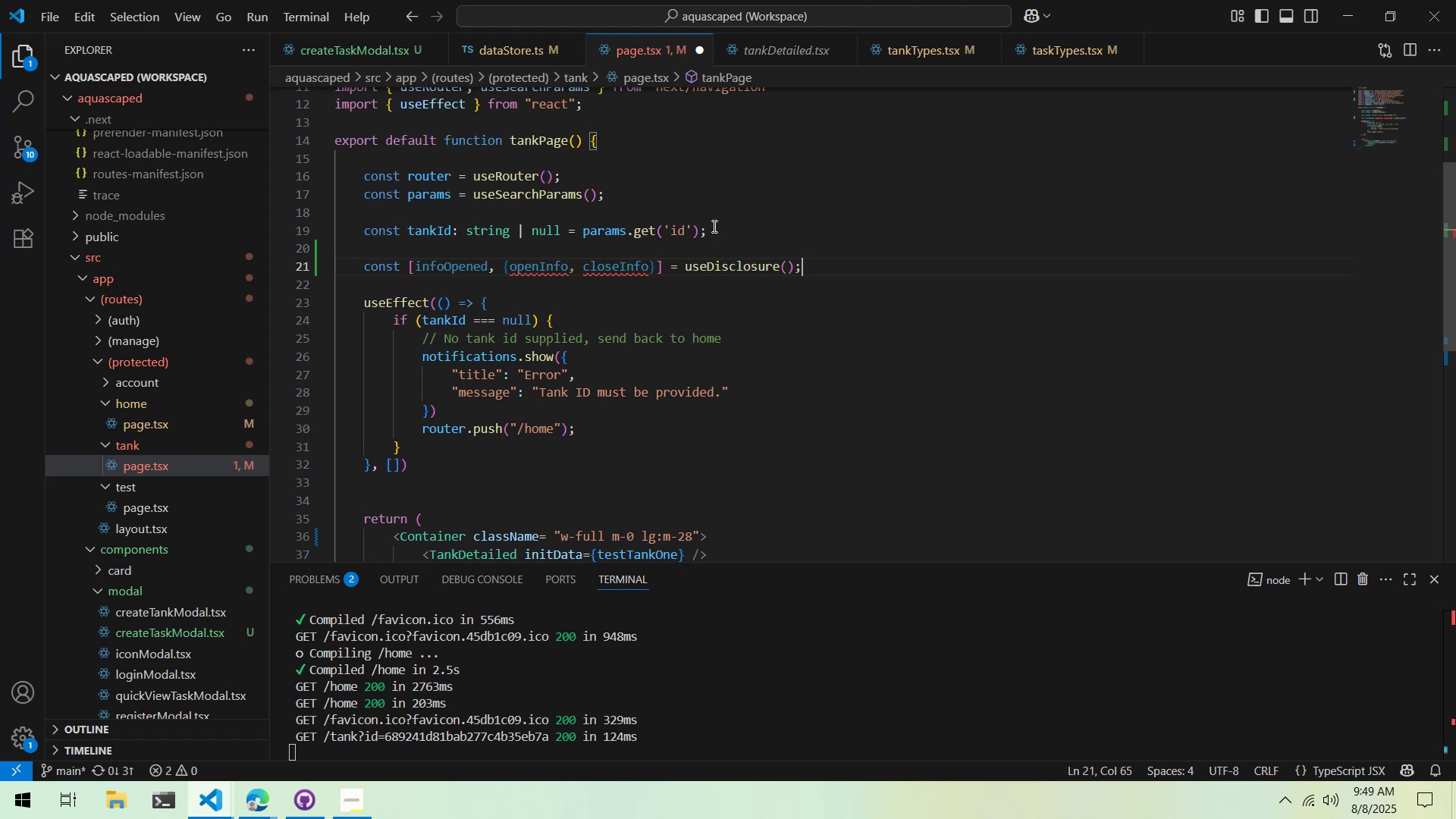 
mouse_move([620, 275])
 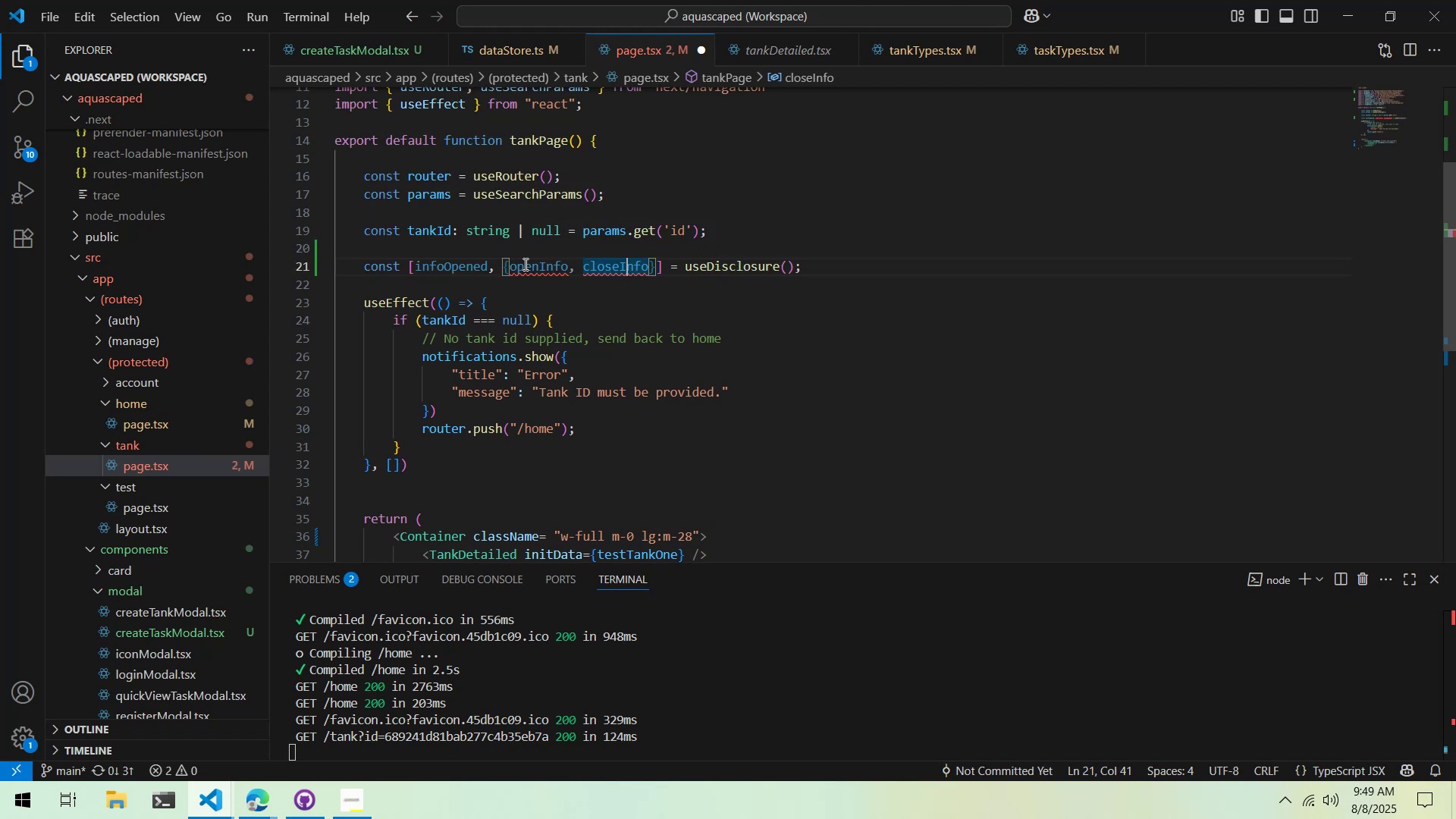 
double_click([523, 263])
 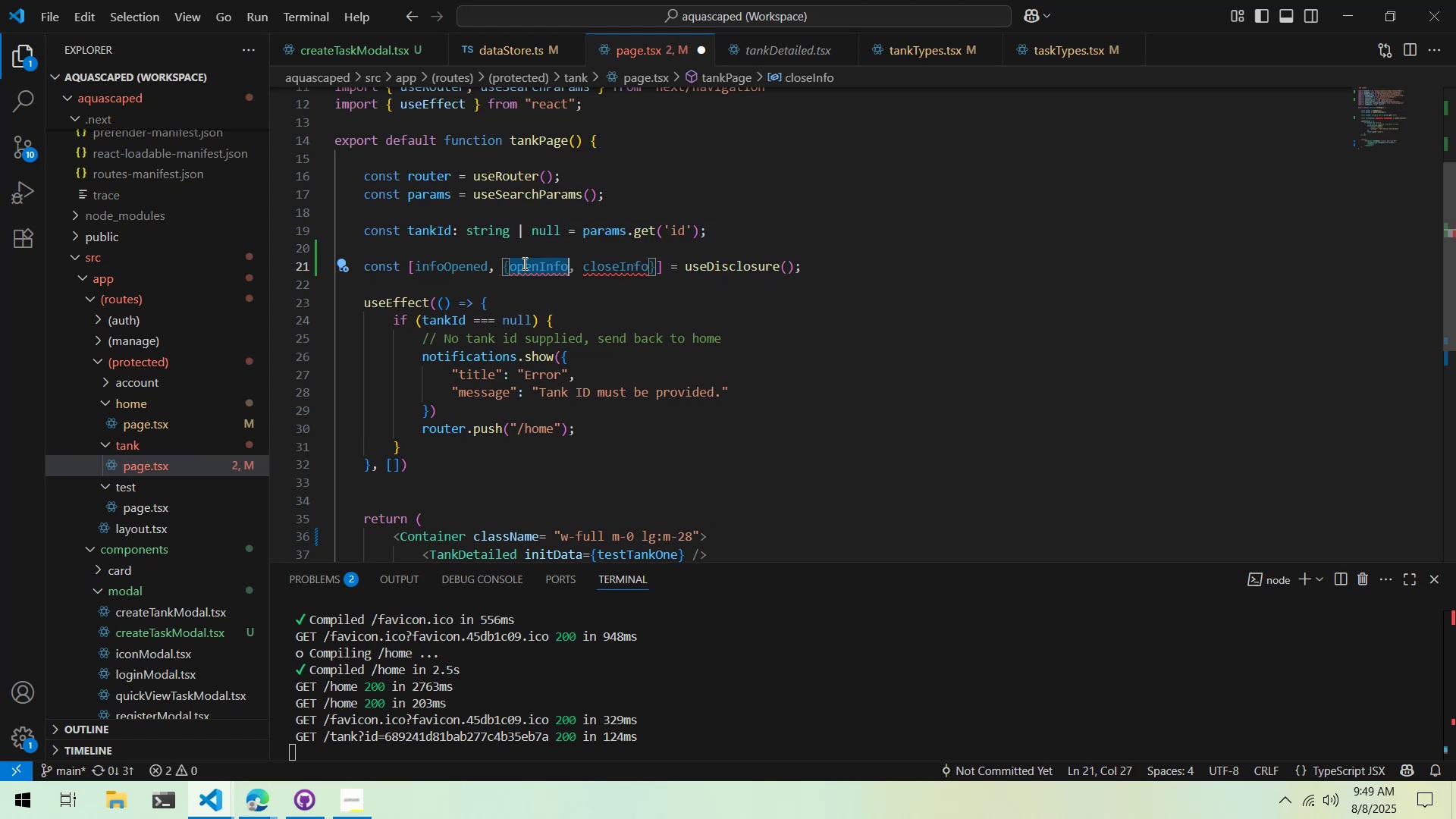 
triple_click([523, 263])
 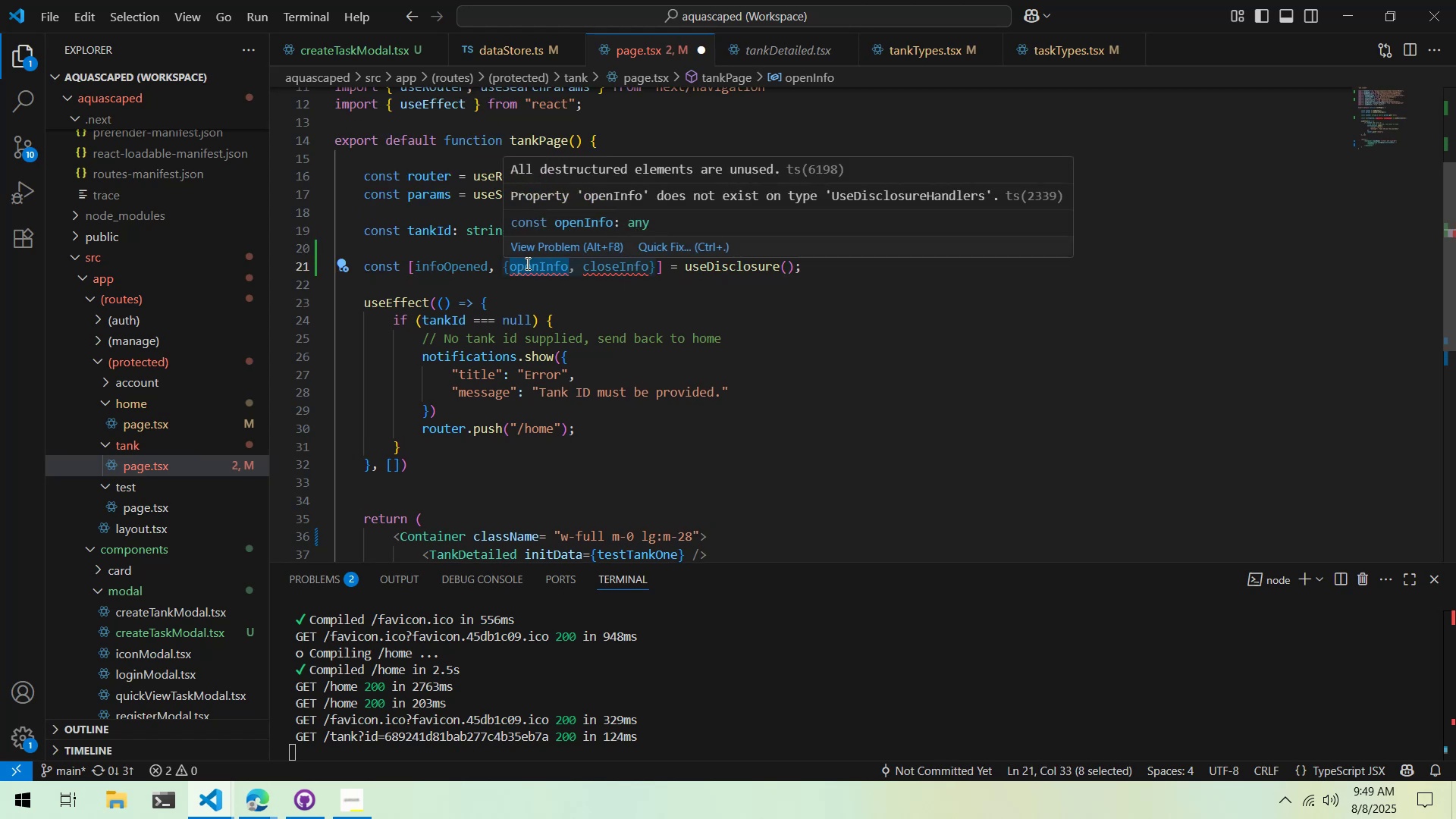 
type(ope)
 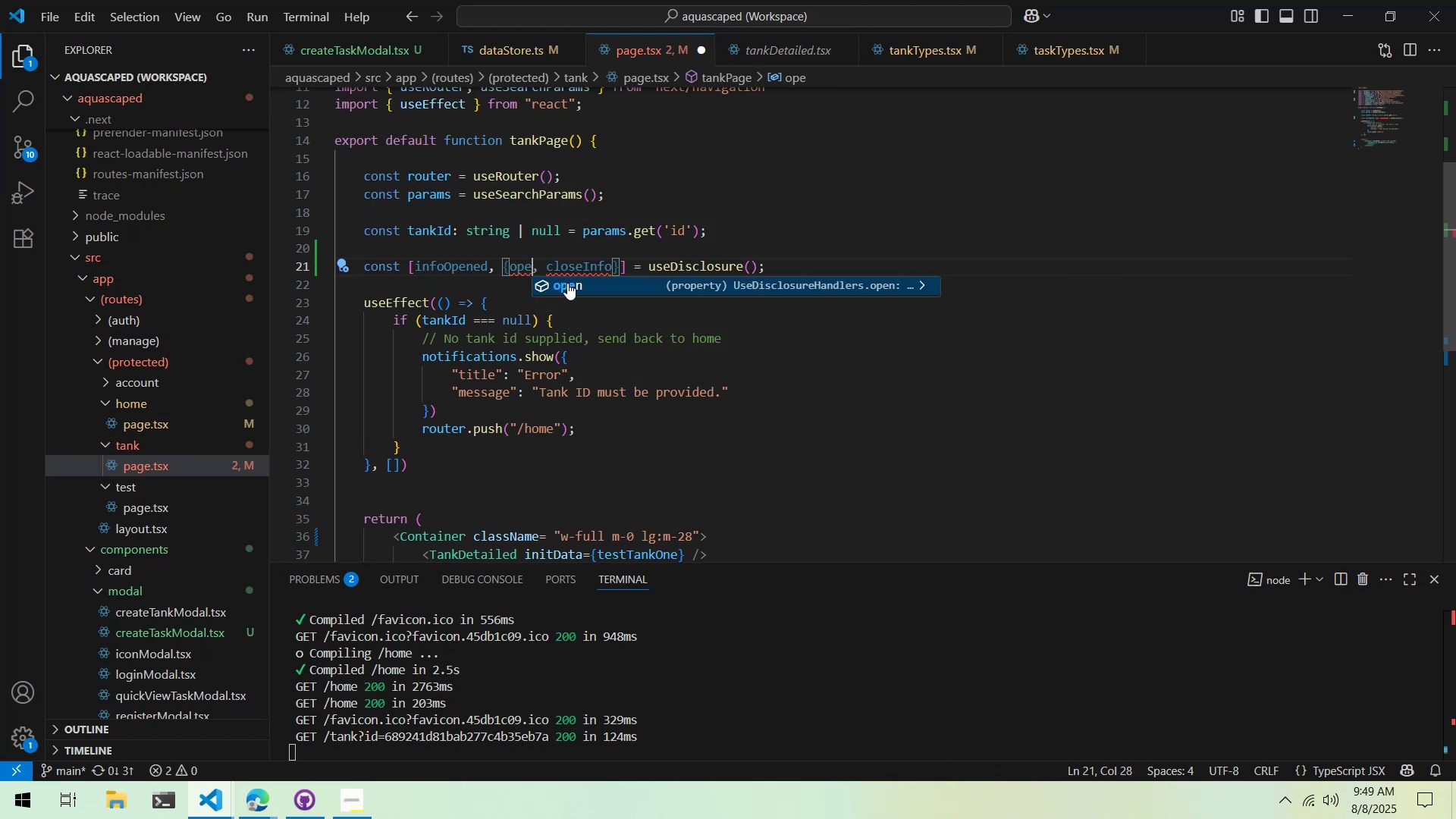 
double_click([588, 270])
 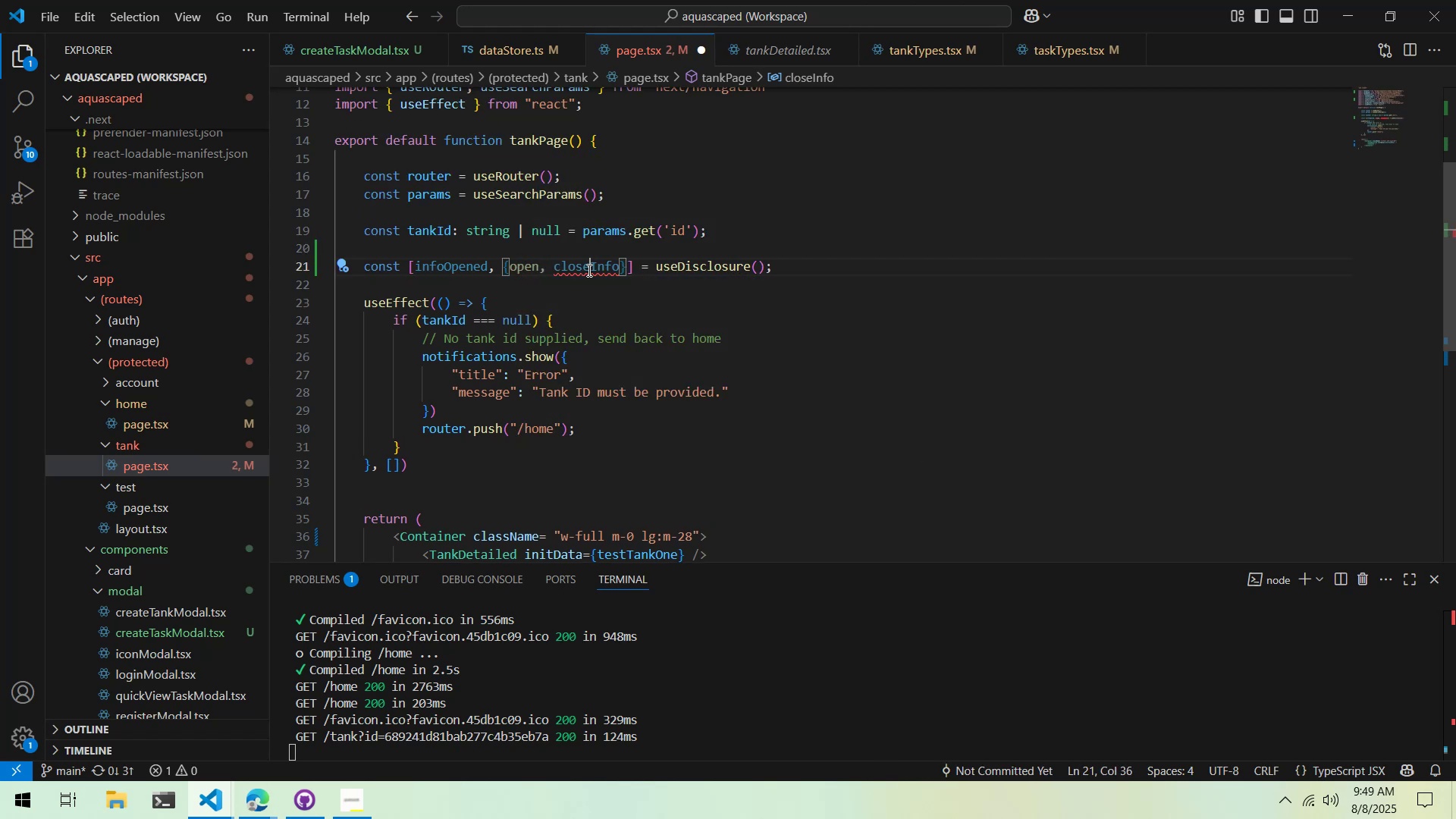 
triple_click([588, 270])
 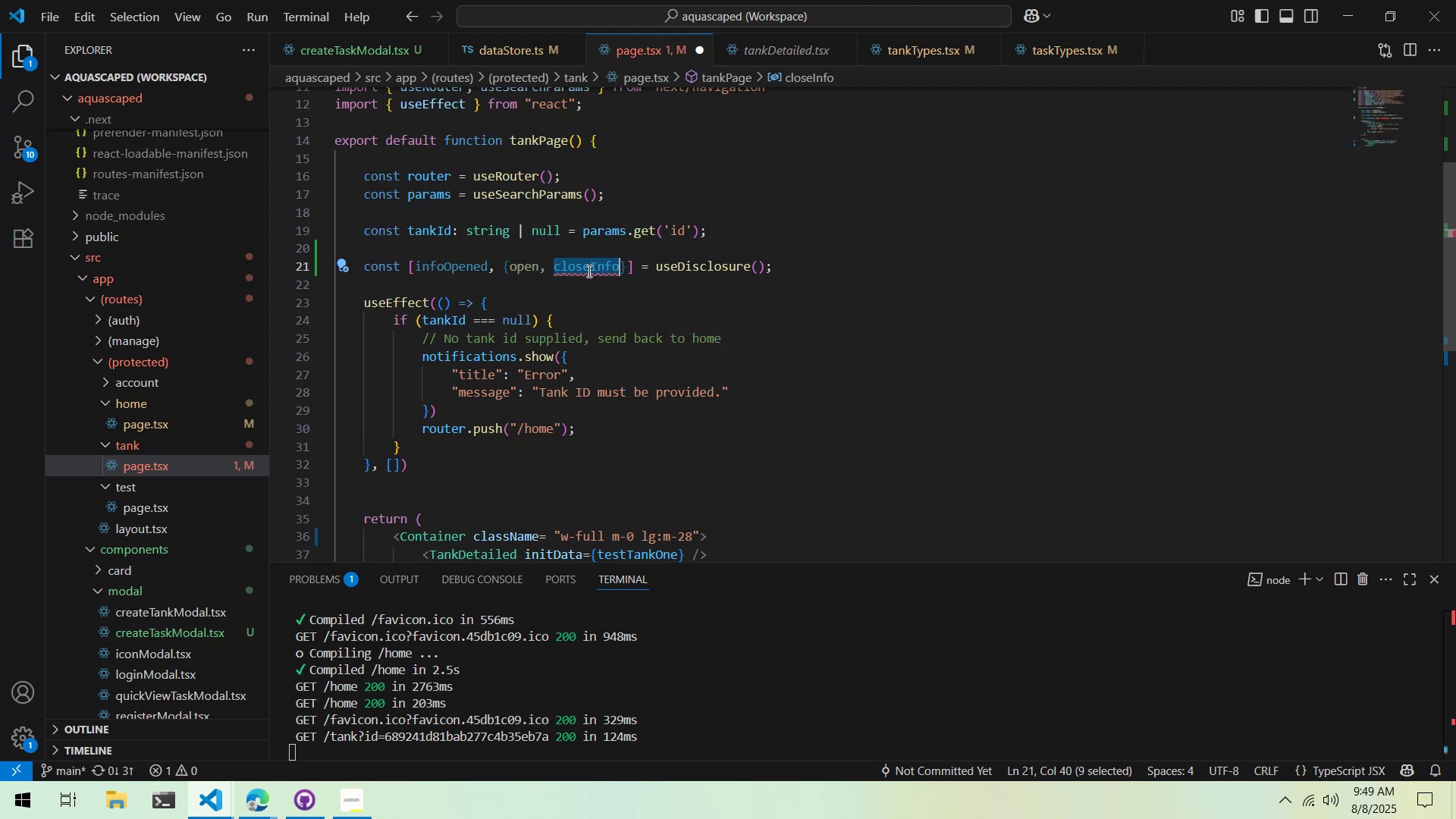 
type(close)
 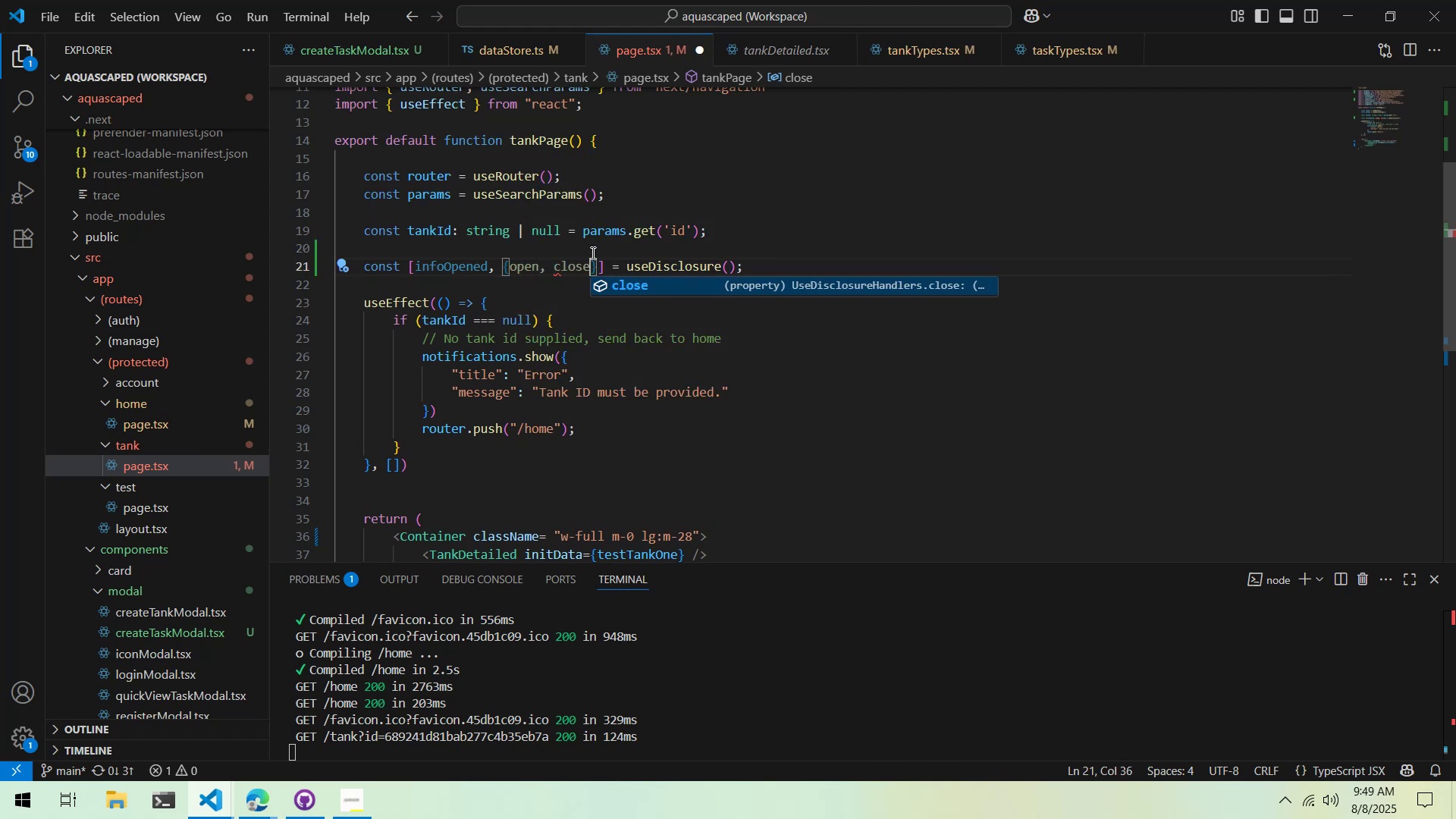 
left_click([592, 251])
 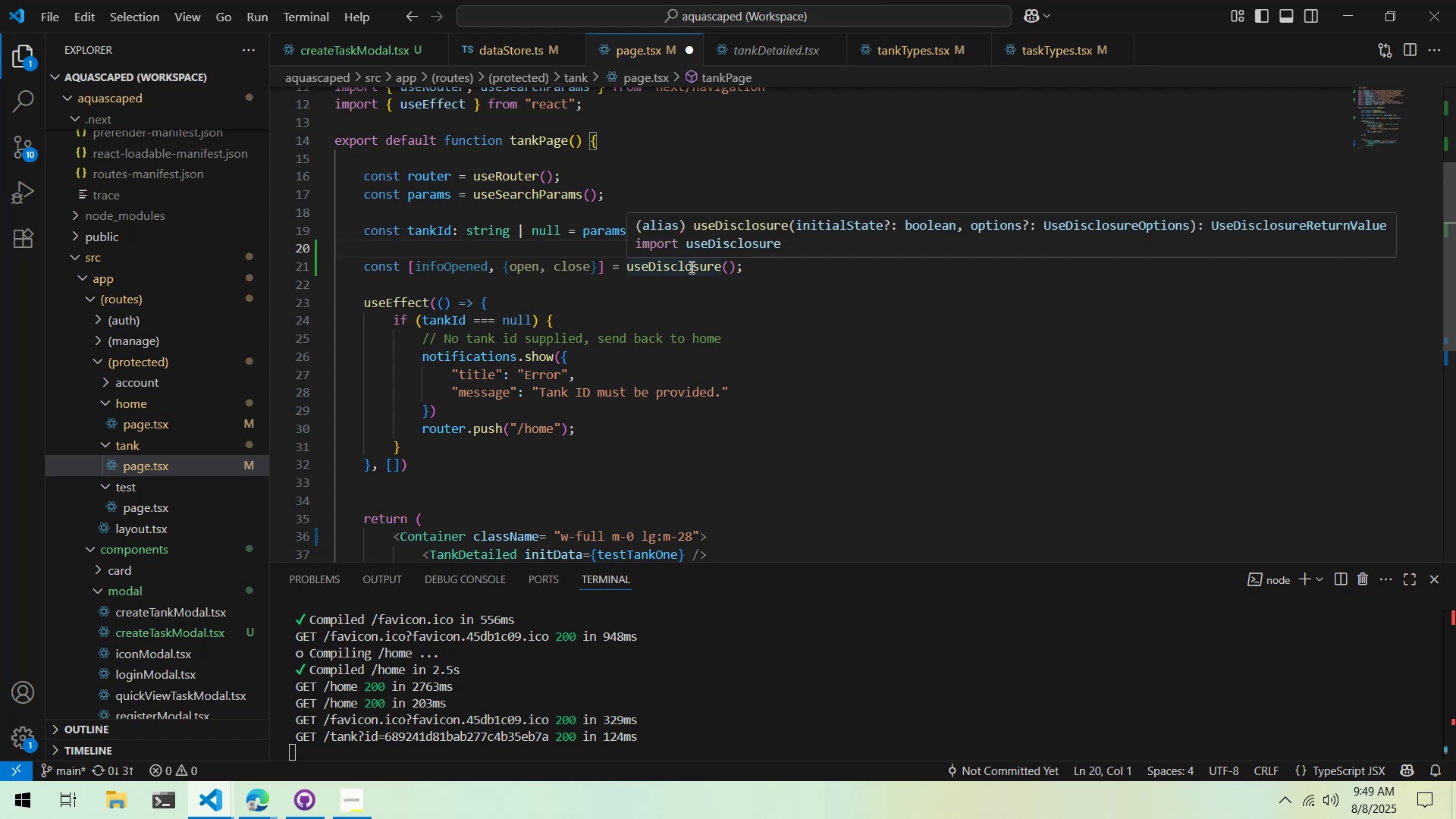 
key(Alt+AltLeft)
 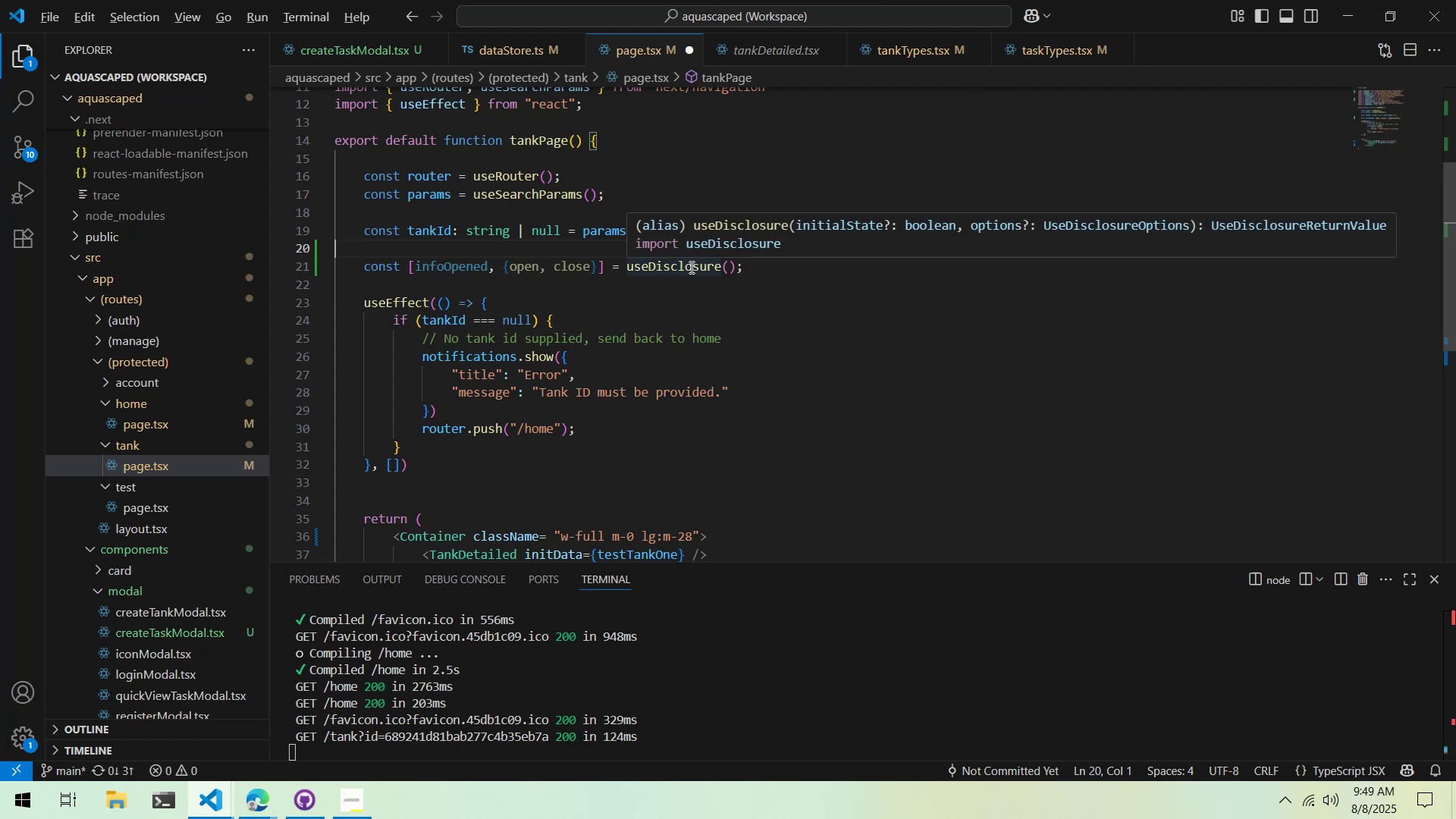 
key(Alt+Tab)
 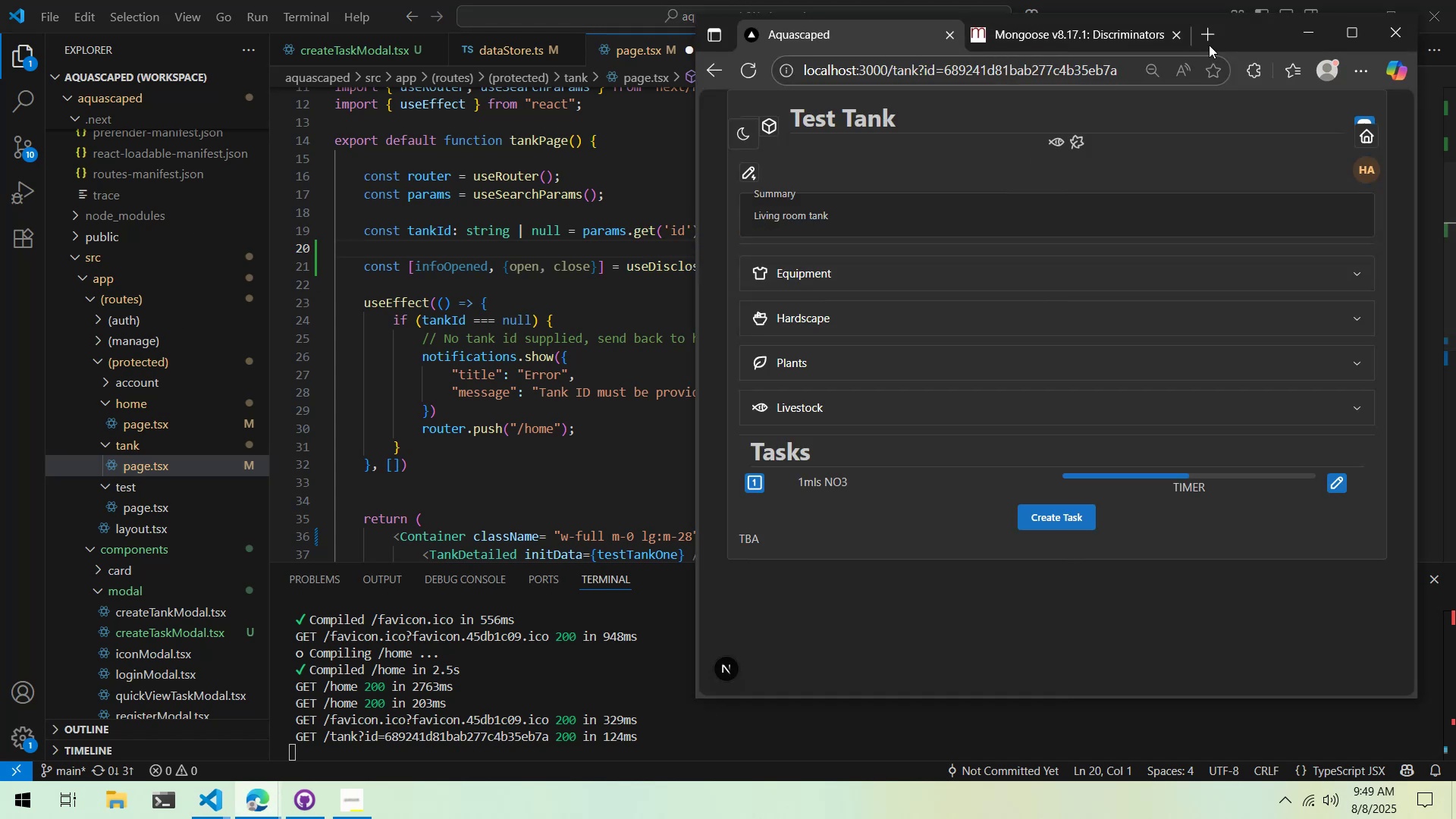 
left_click([1214, 39])
 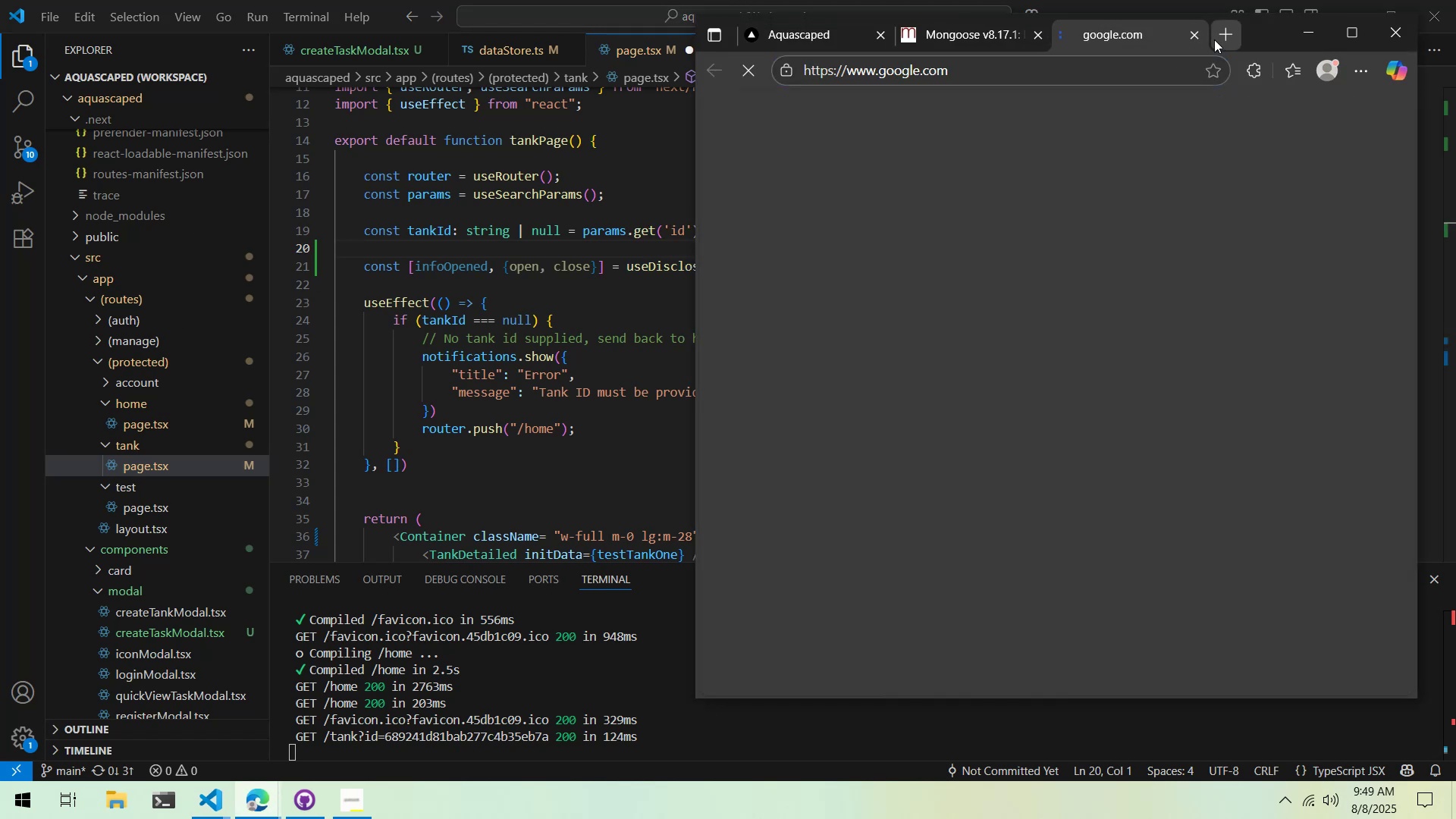 
type(use disclosure mantine multiple modal)
 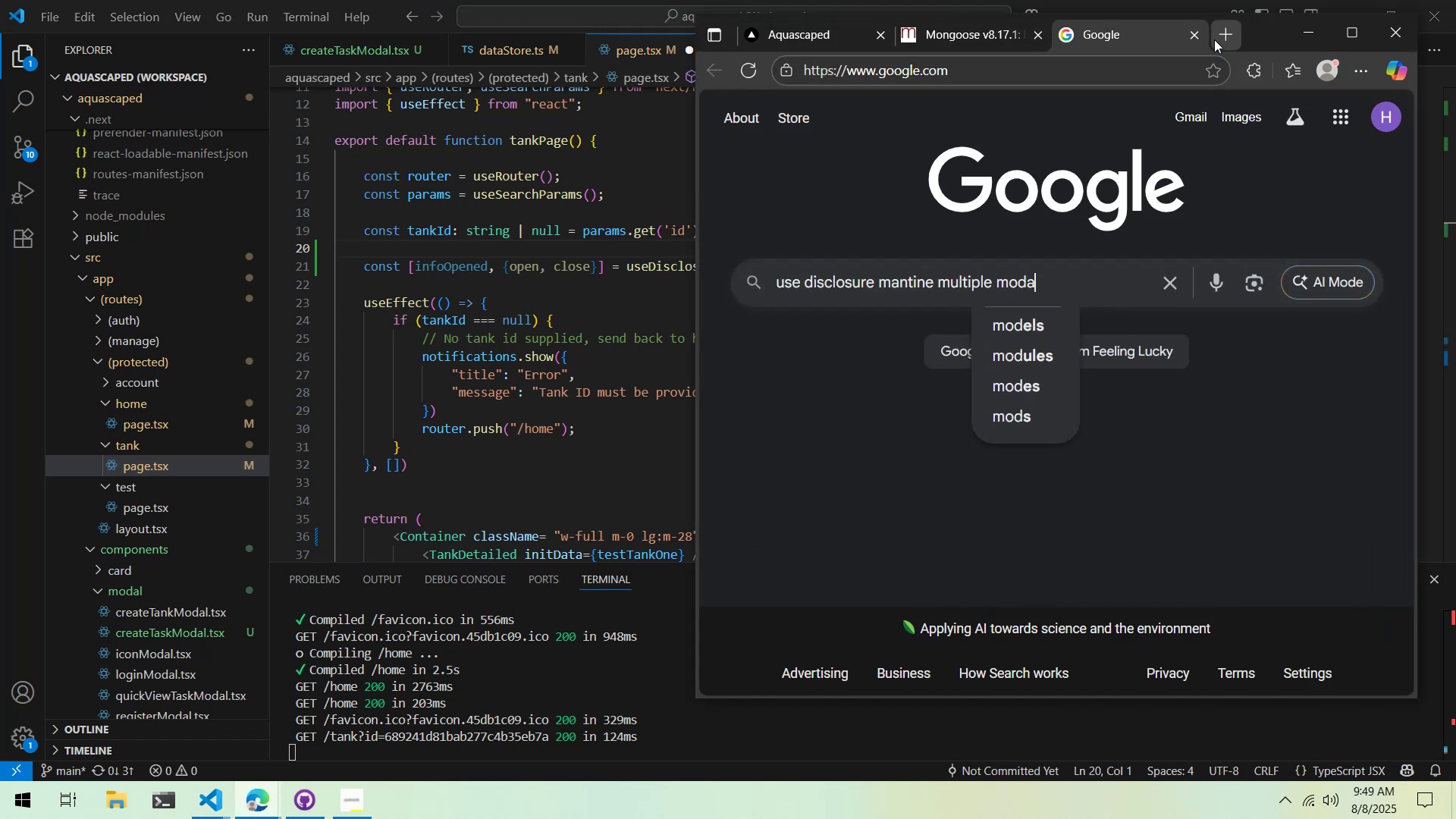 
key(Enter)
 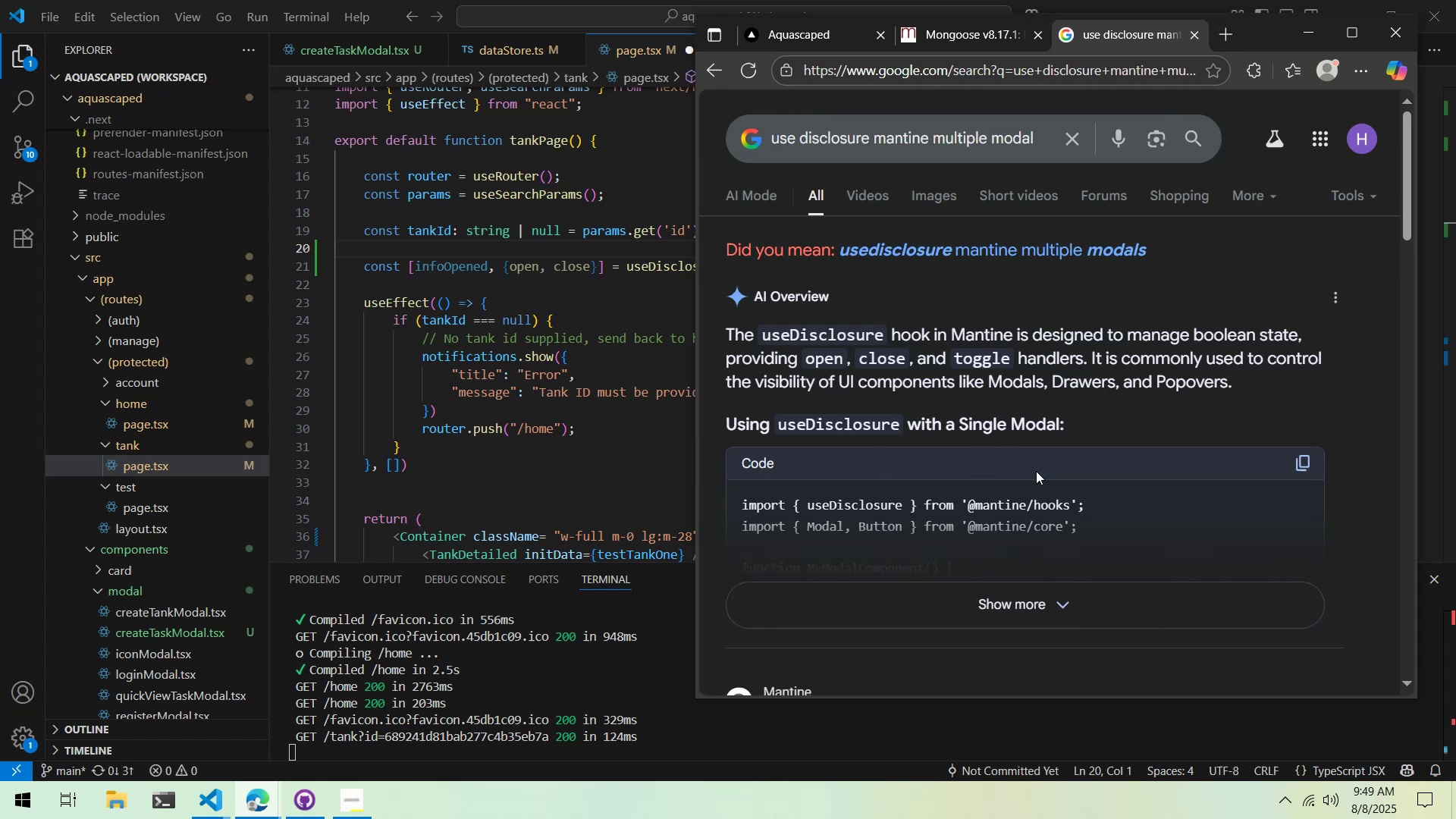 
left_click([1043, 589])
 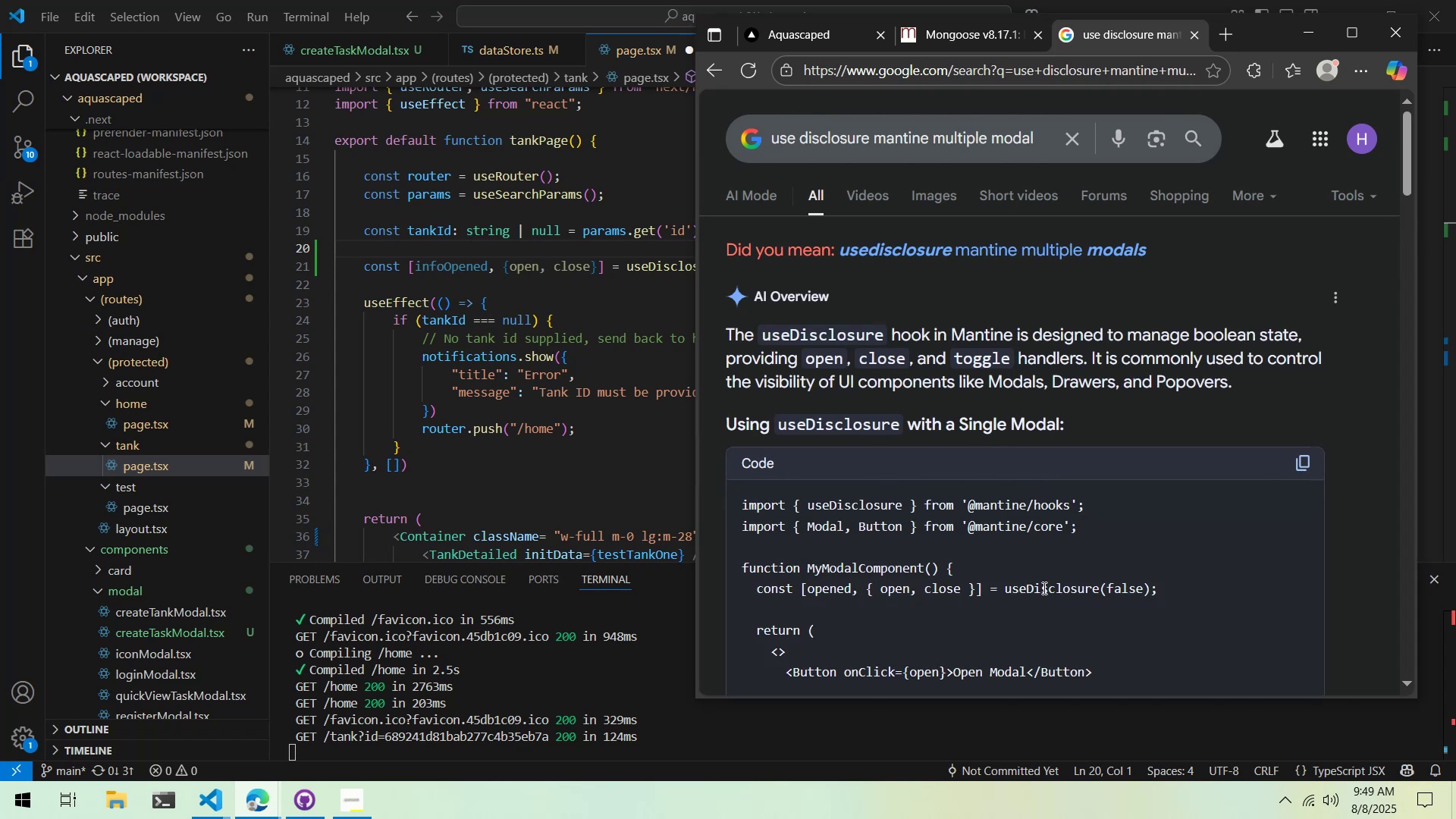 
scroll: coordinate [1043, 588], scroll_direction: down, amount: 8.0
 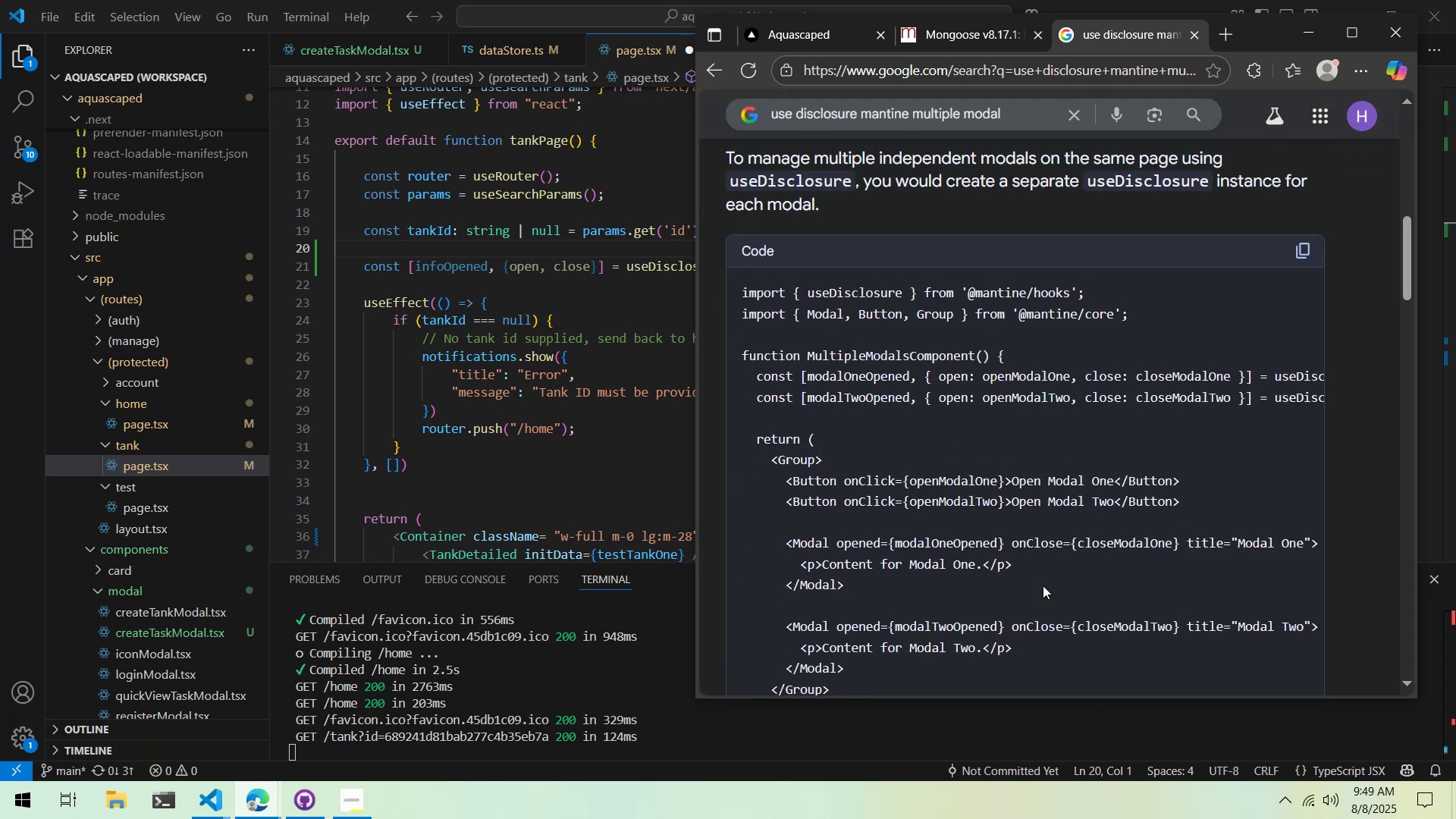 
scroll: coordinate [1042, 585], scroll_direction: up, amount: 2.0
 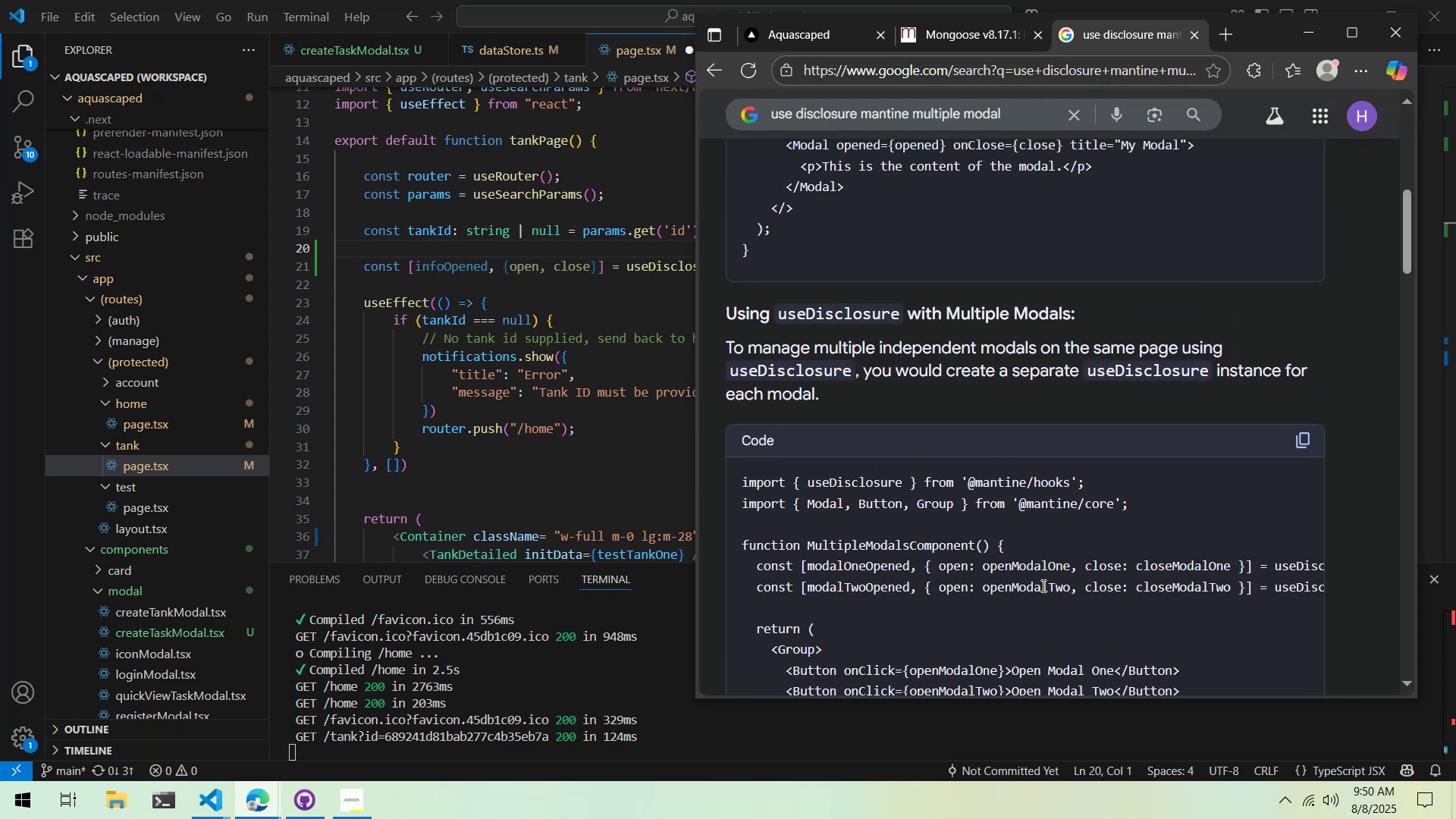 
scroll: coordinate [1041, 588], scroll_direction: down, amount: 2.0
 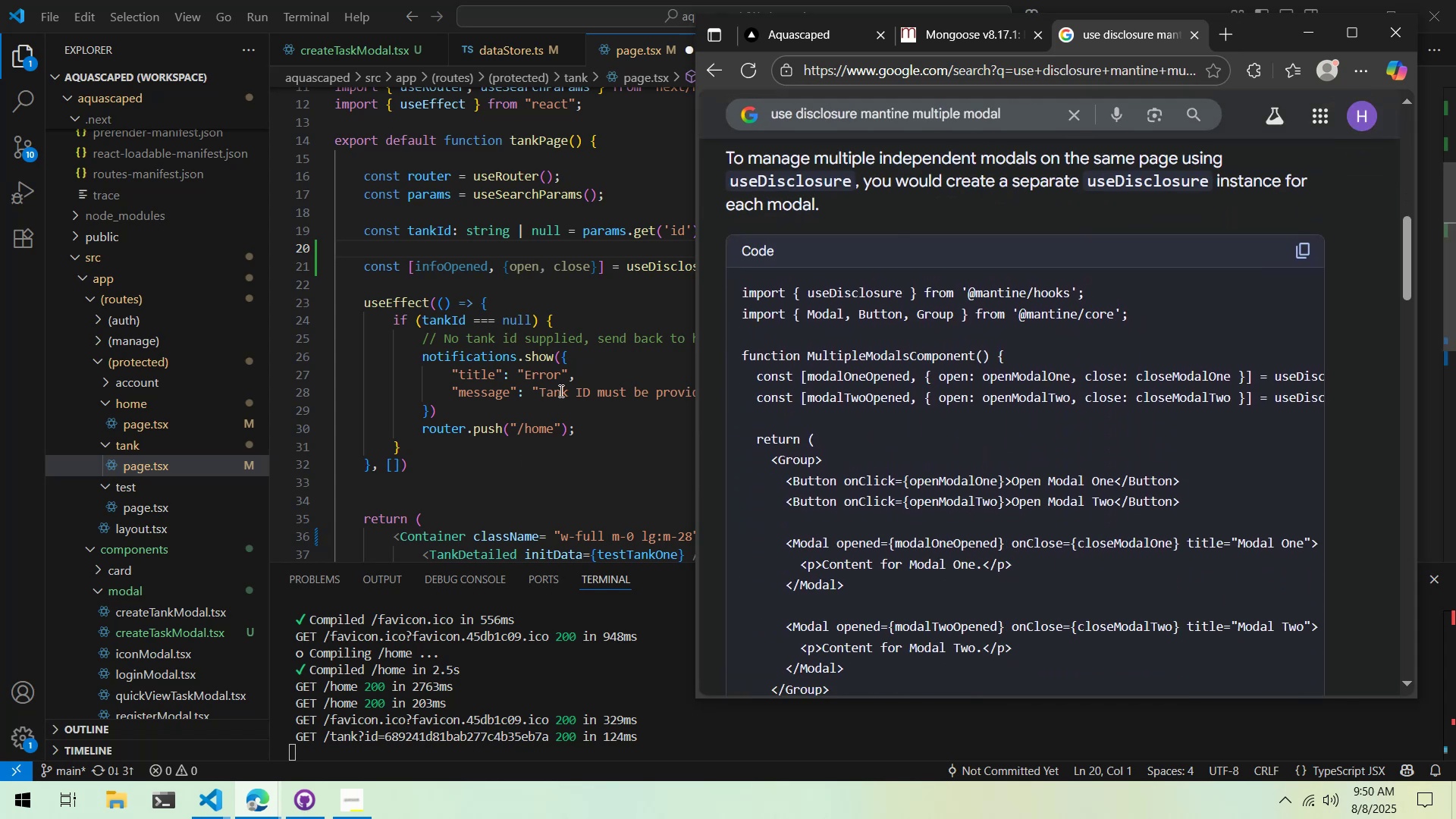 
left_click([597, 340])
 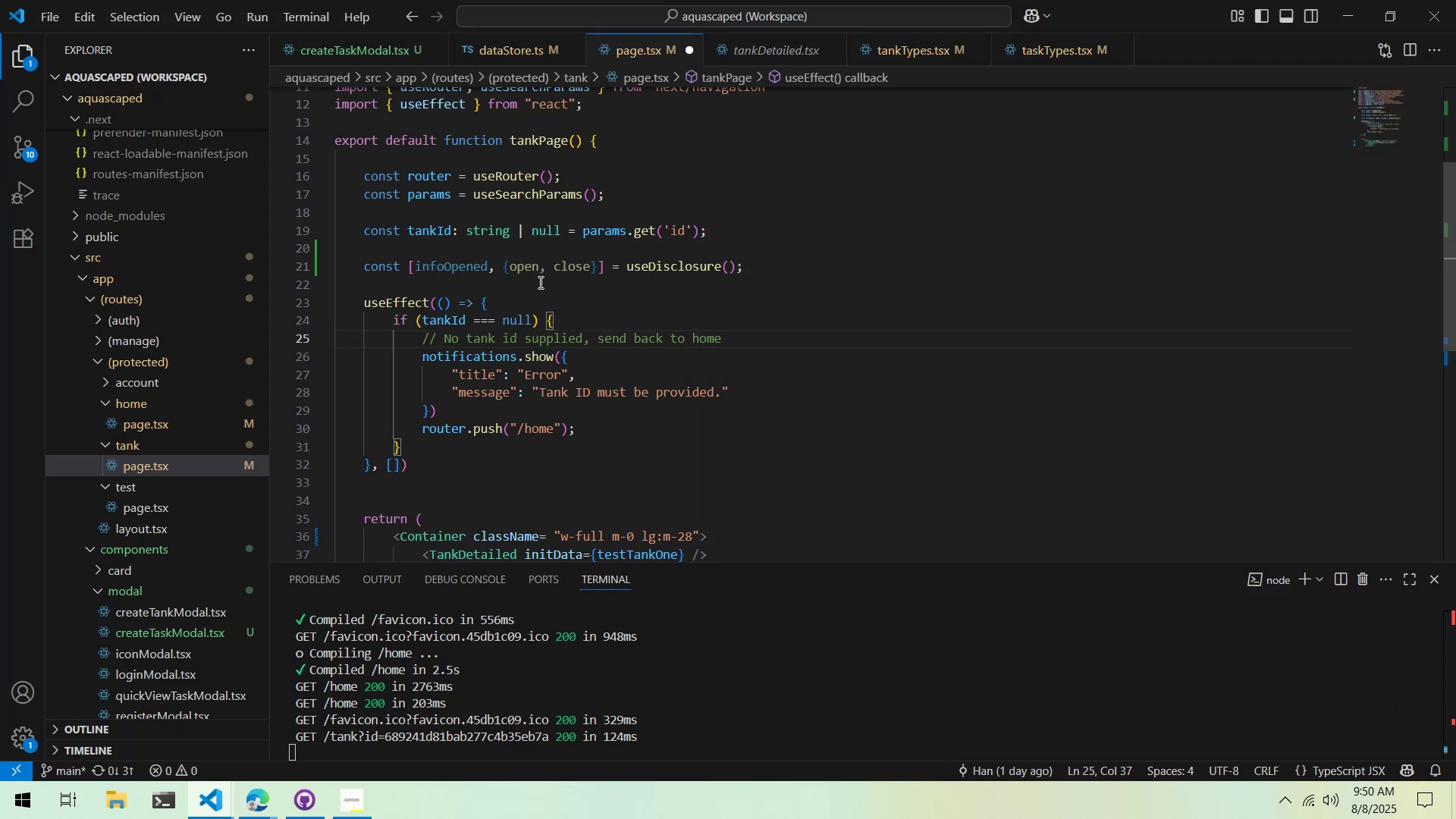 
left_click([540, 270])
 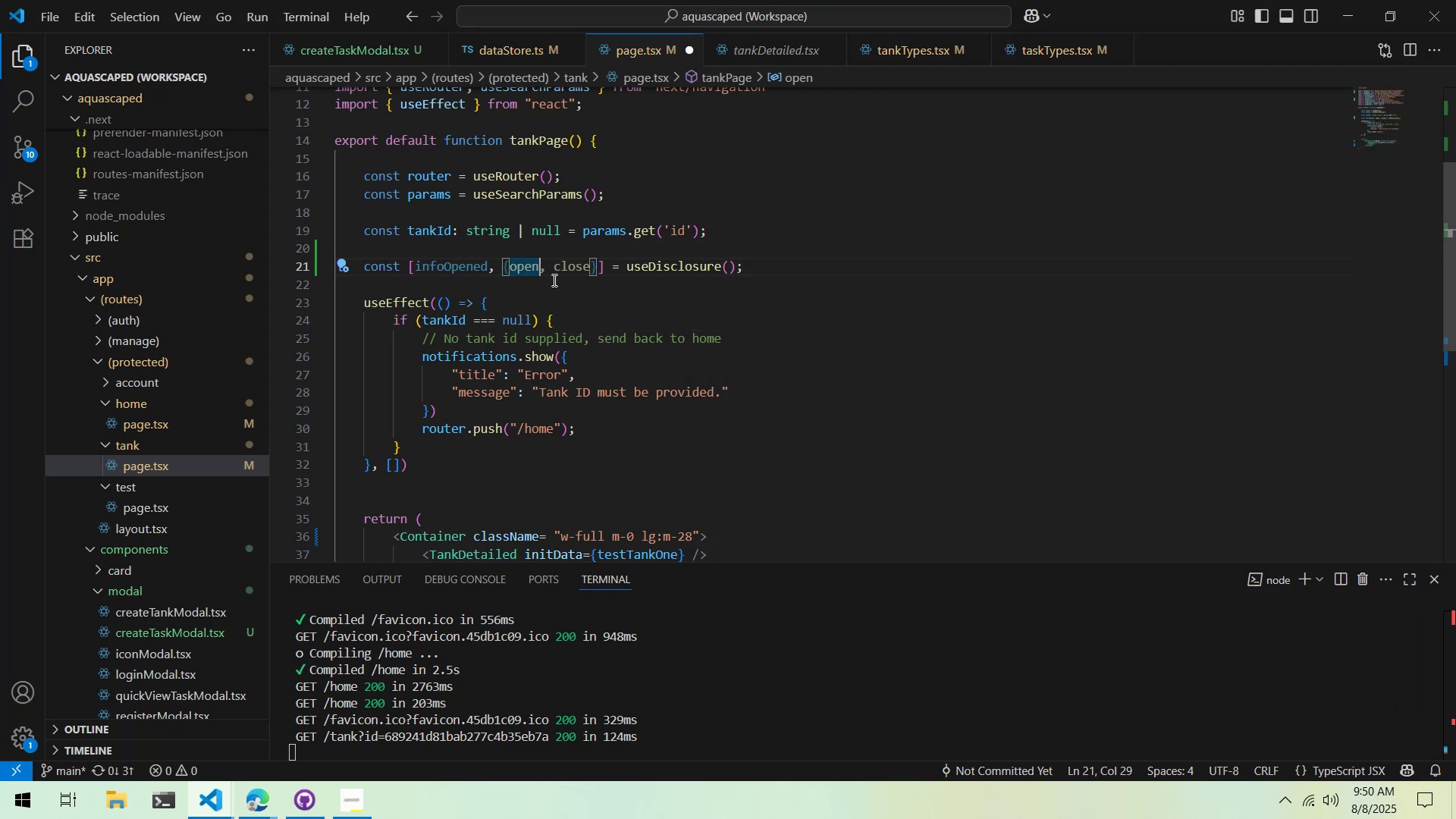 
type(: Open)
key(Backspace)
key(Backspace)
key(Backspace)
key(Backspace)
type(openInfo)
 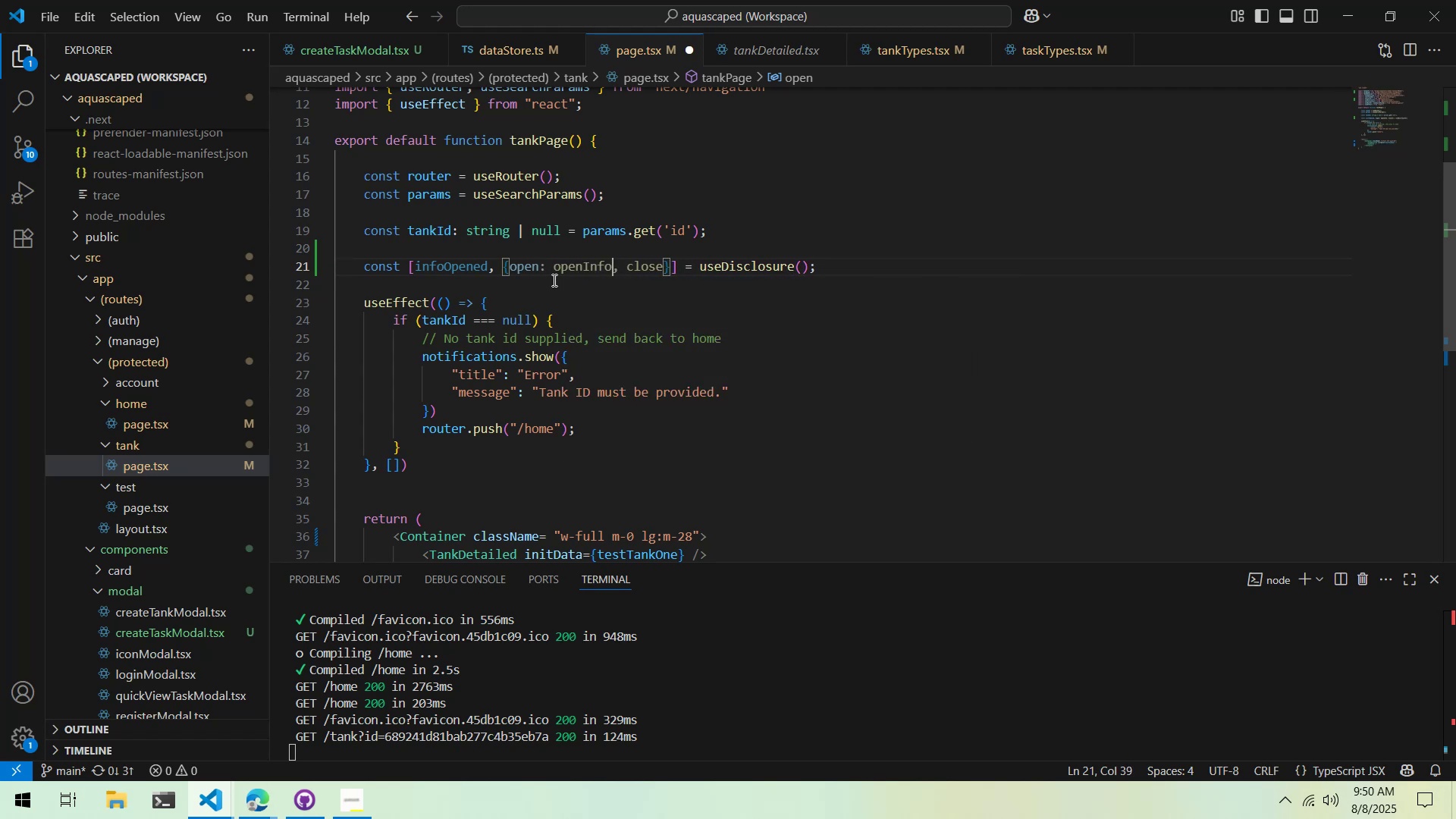 
key(Control+ArrowRight)
 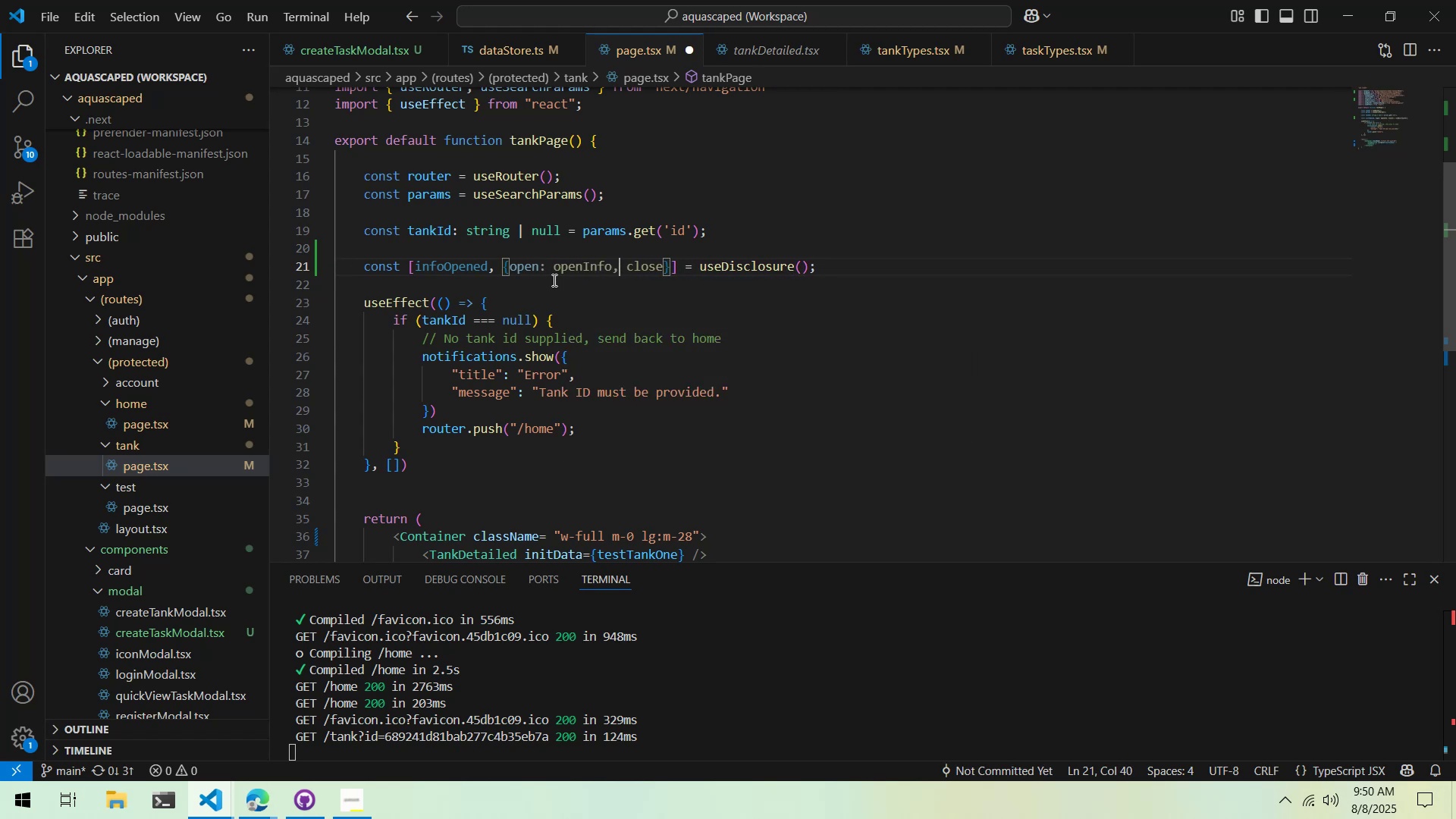 
key(Control+ArrowRight)
 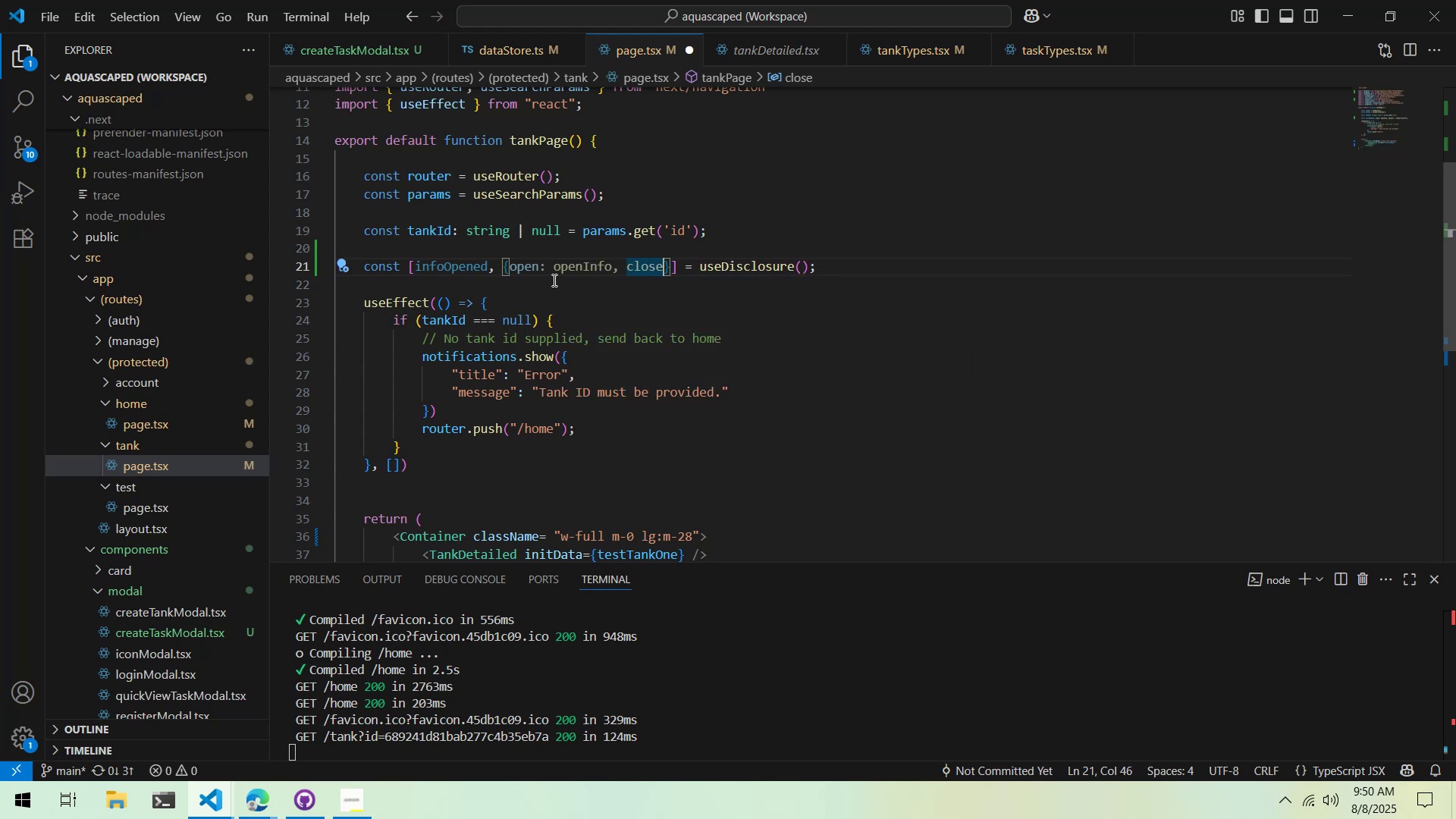 
type(, o)
key(Backspace)
key(Backspace)
key(Backspace)
type(: open)
 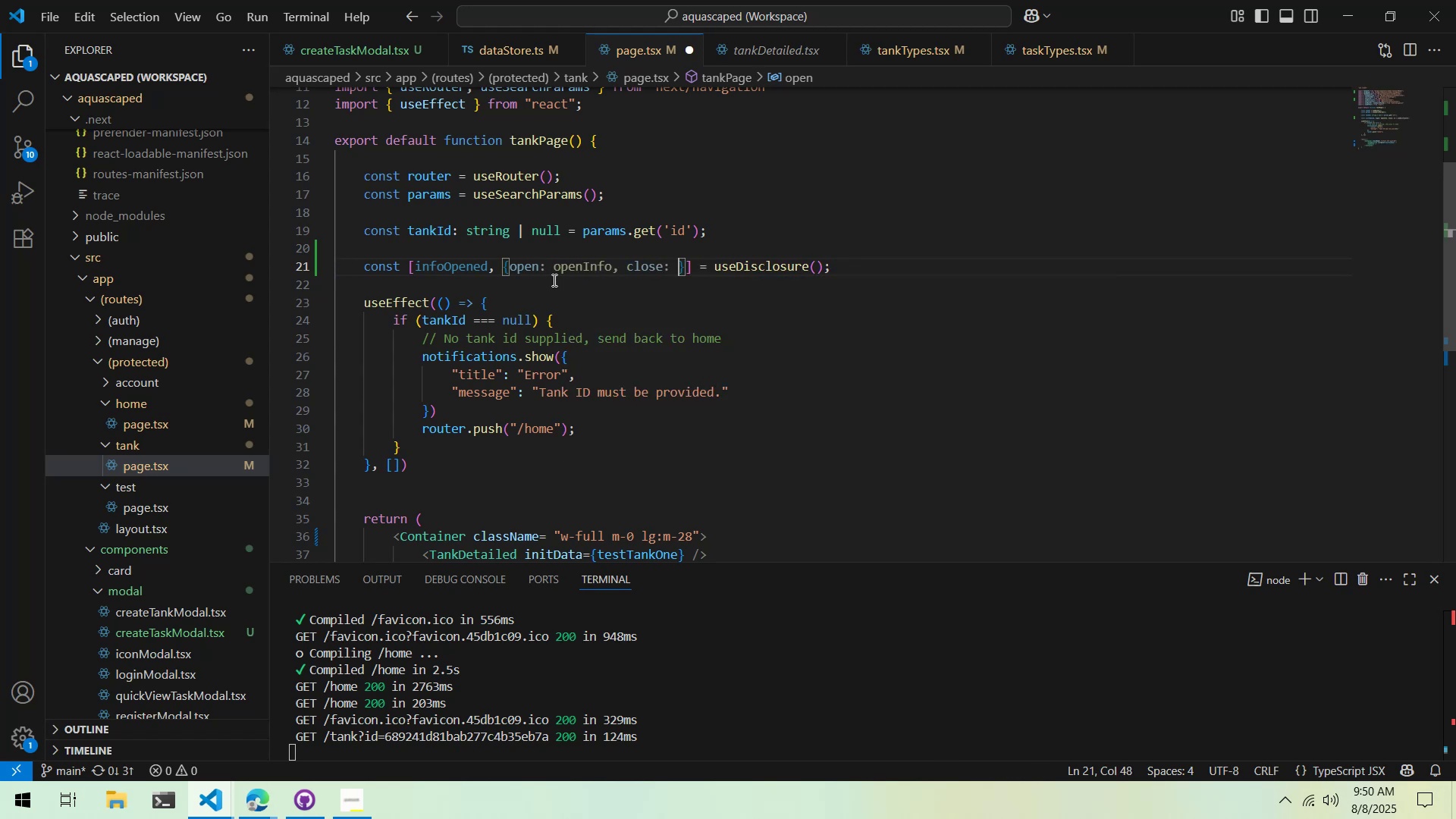 
 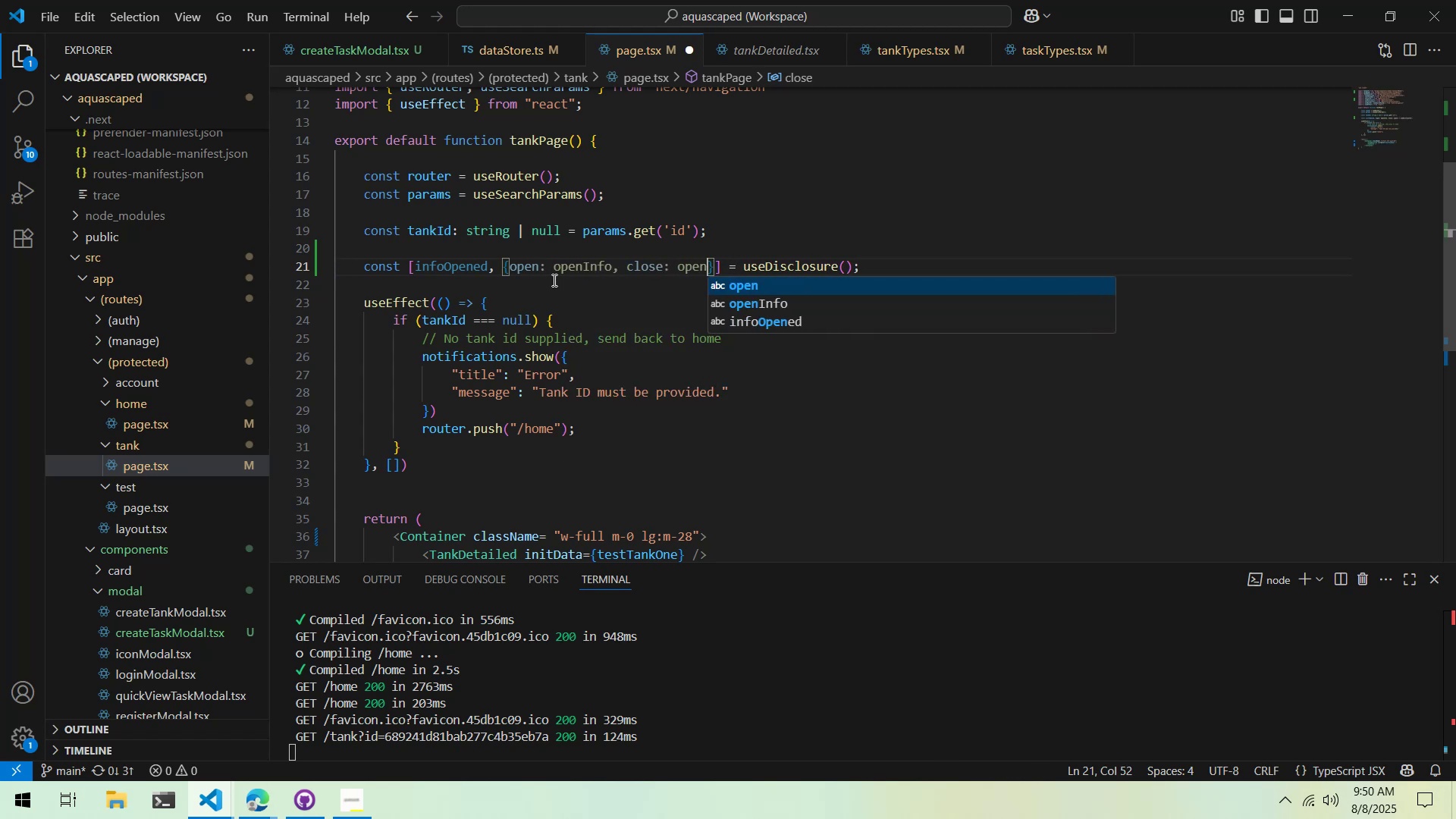 
key(Control+ControlLeft)
 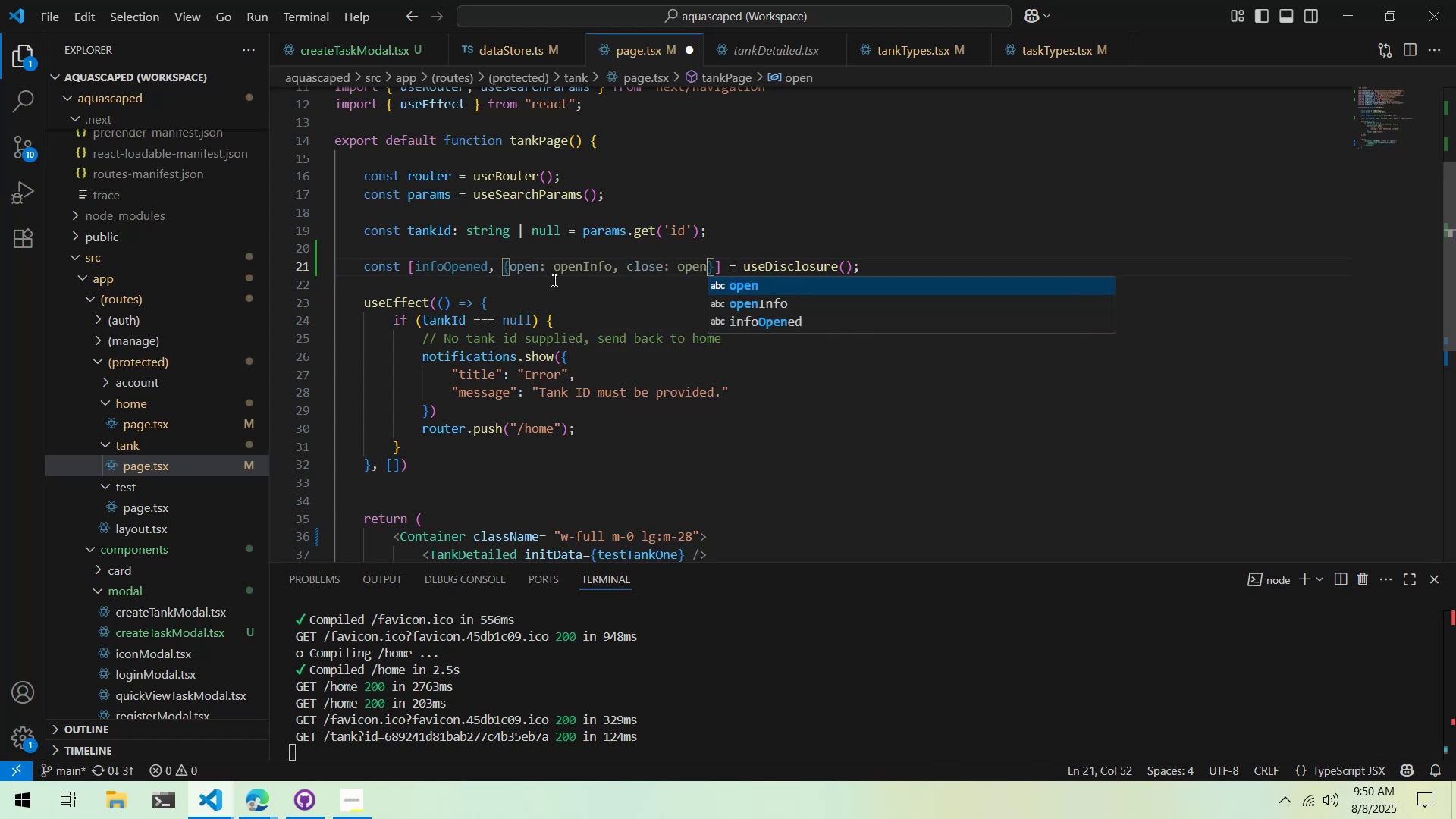 
key(Control+Backspace)
 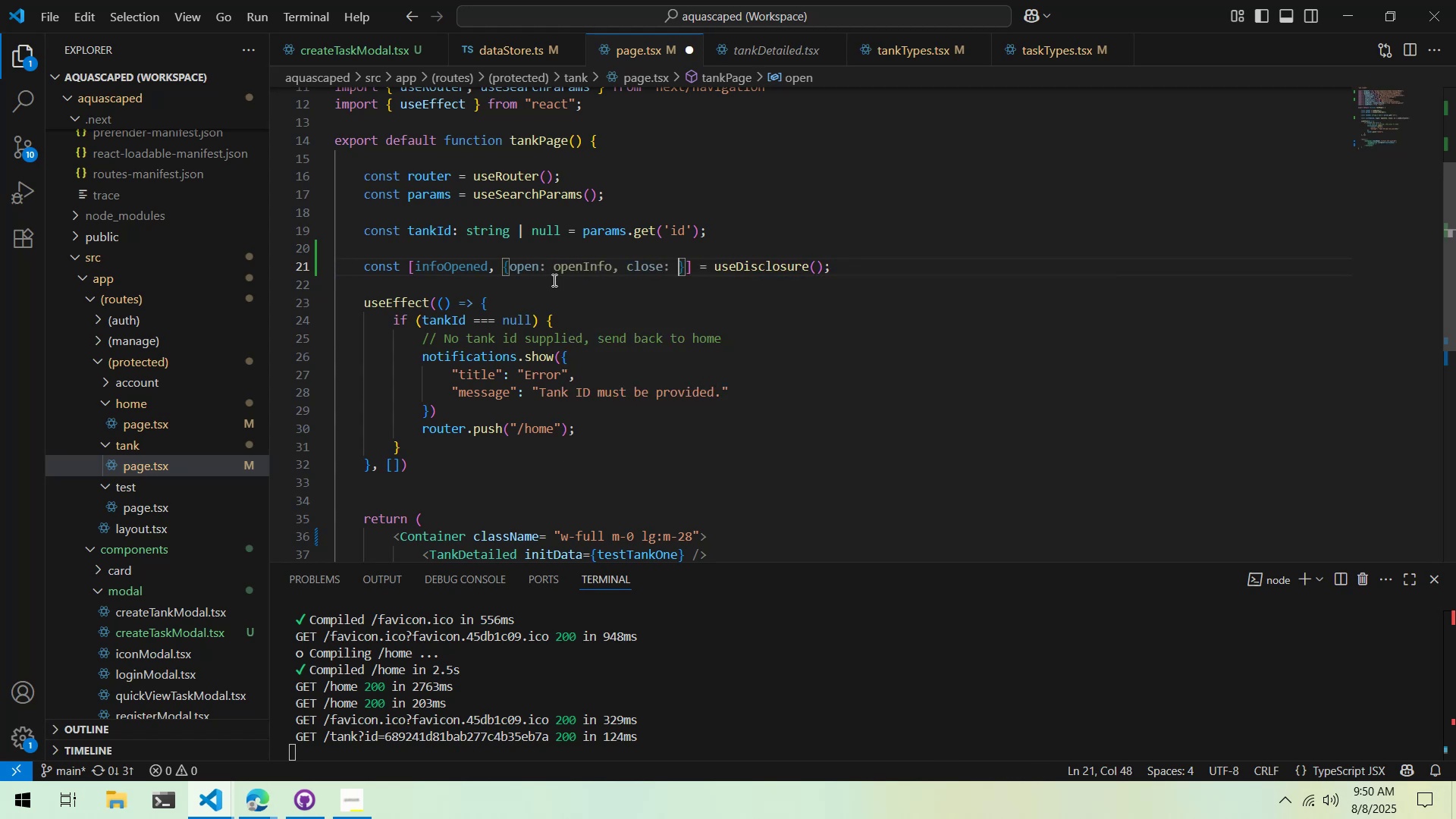 
type(closeInfo)
 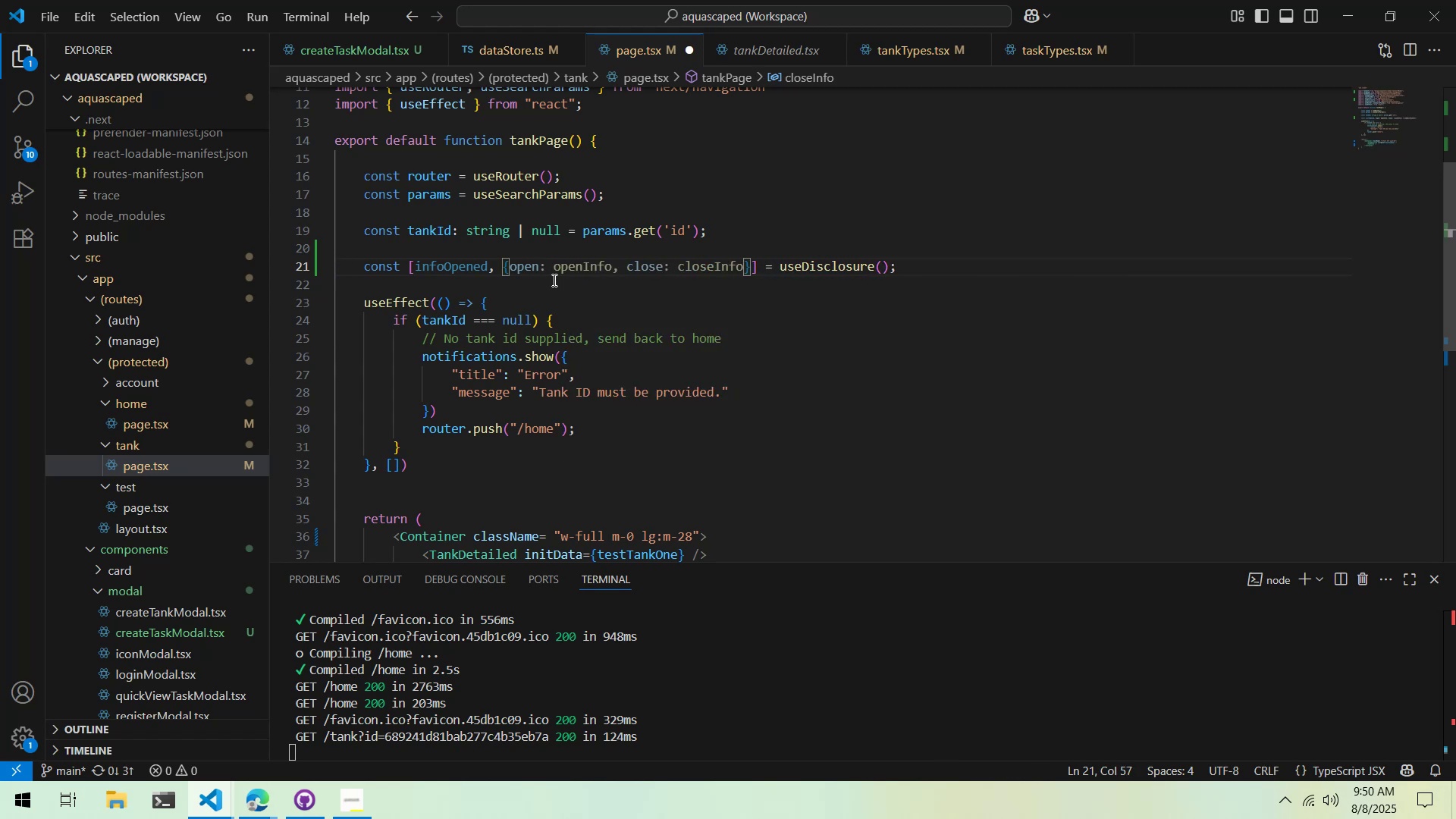 
left_click([553, 280])
 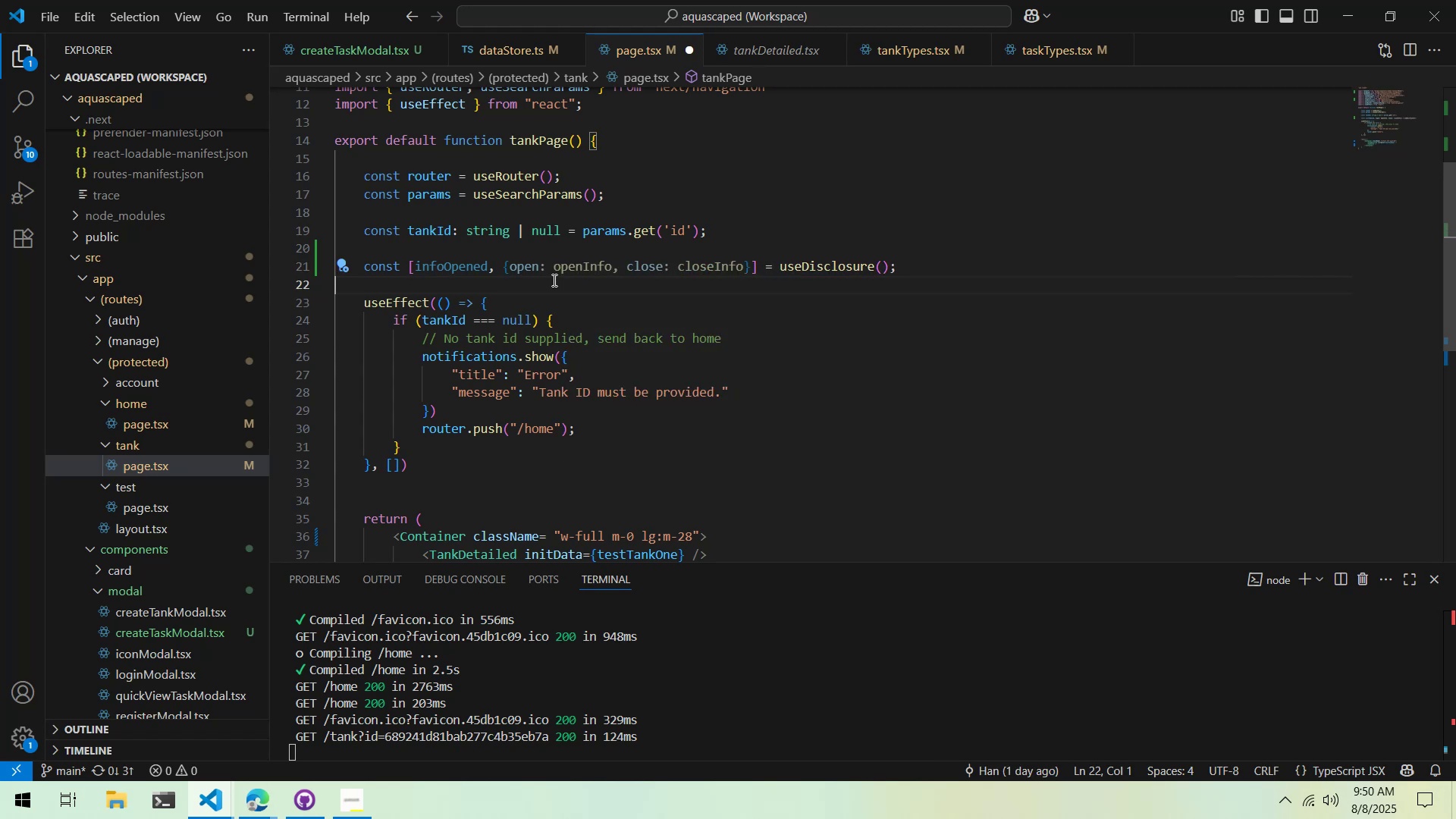 
scroll: coordinate [553, 280], scroll_direction: down, amount: 4.0
 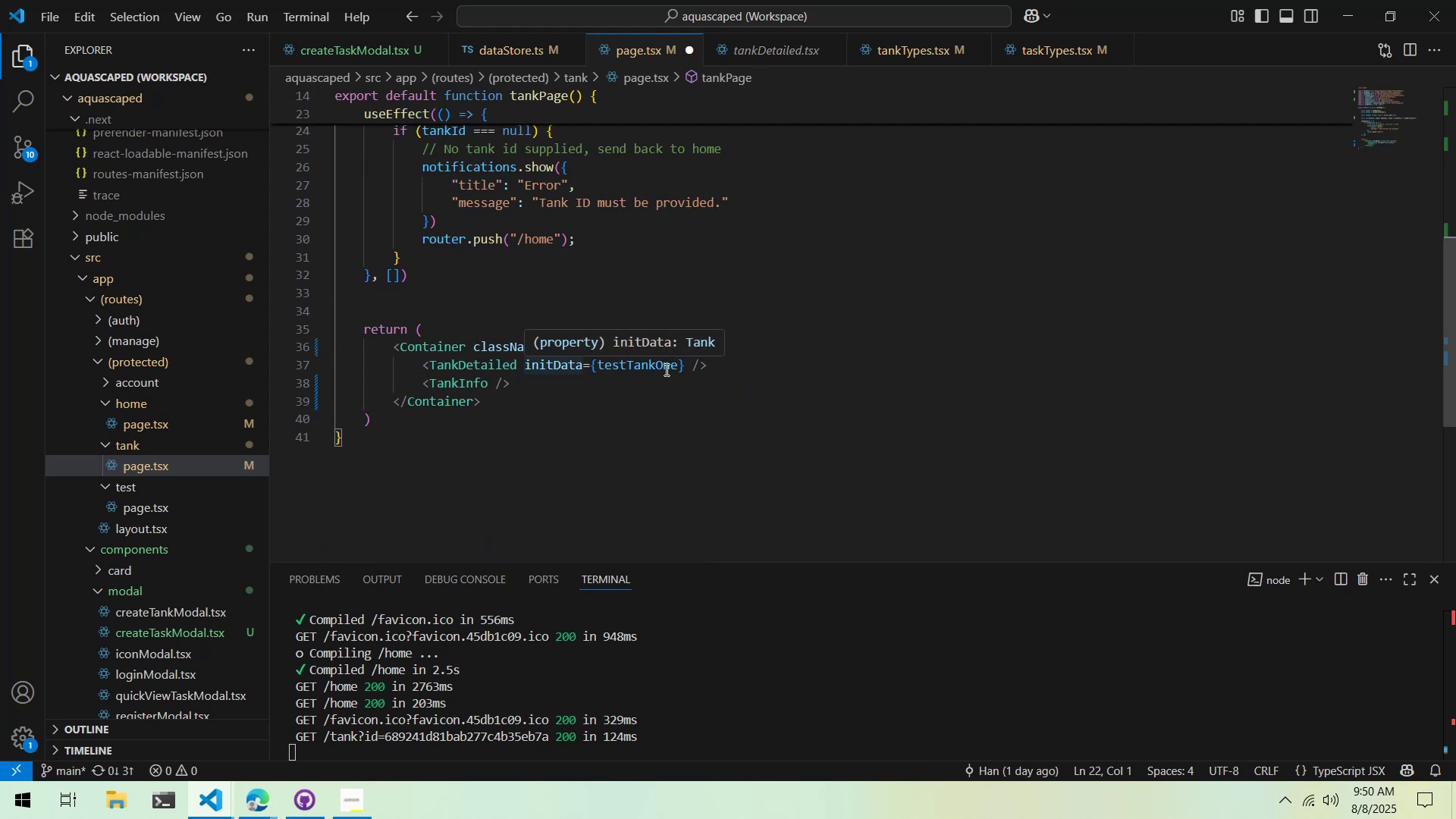 
scroll: coordinate [631, 394], scroll_direction: up, amount: 2.0
 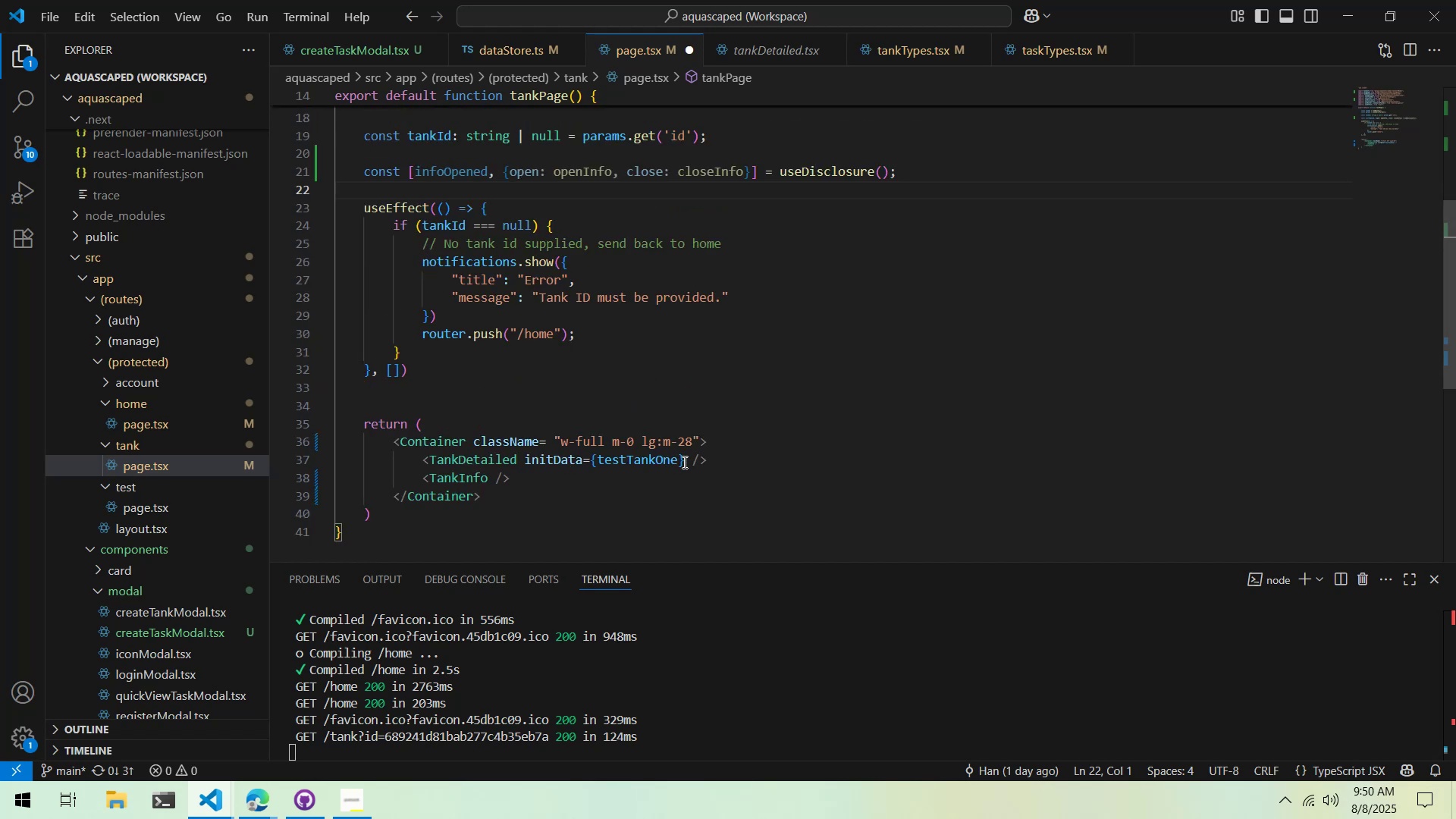 
double_click([690, 461])
 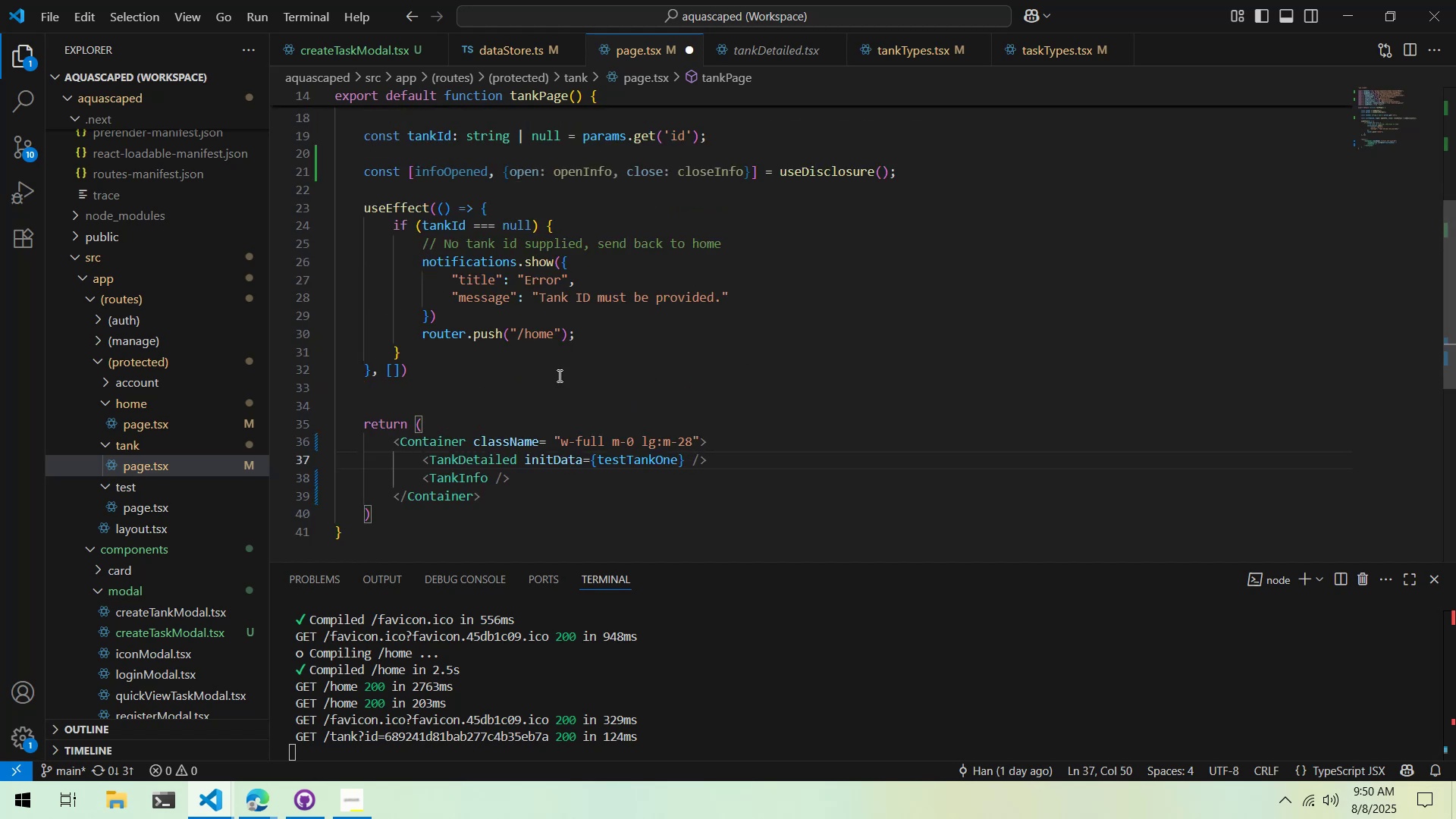 
hold_key(key=ControlLeft, duration=0.53)
 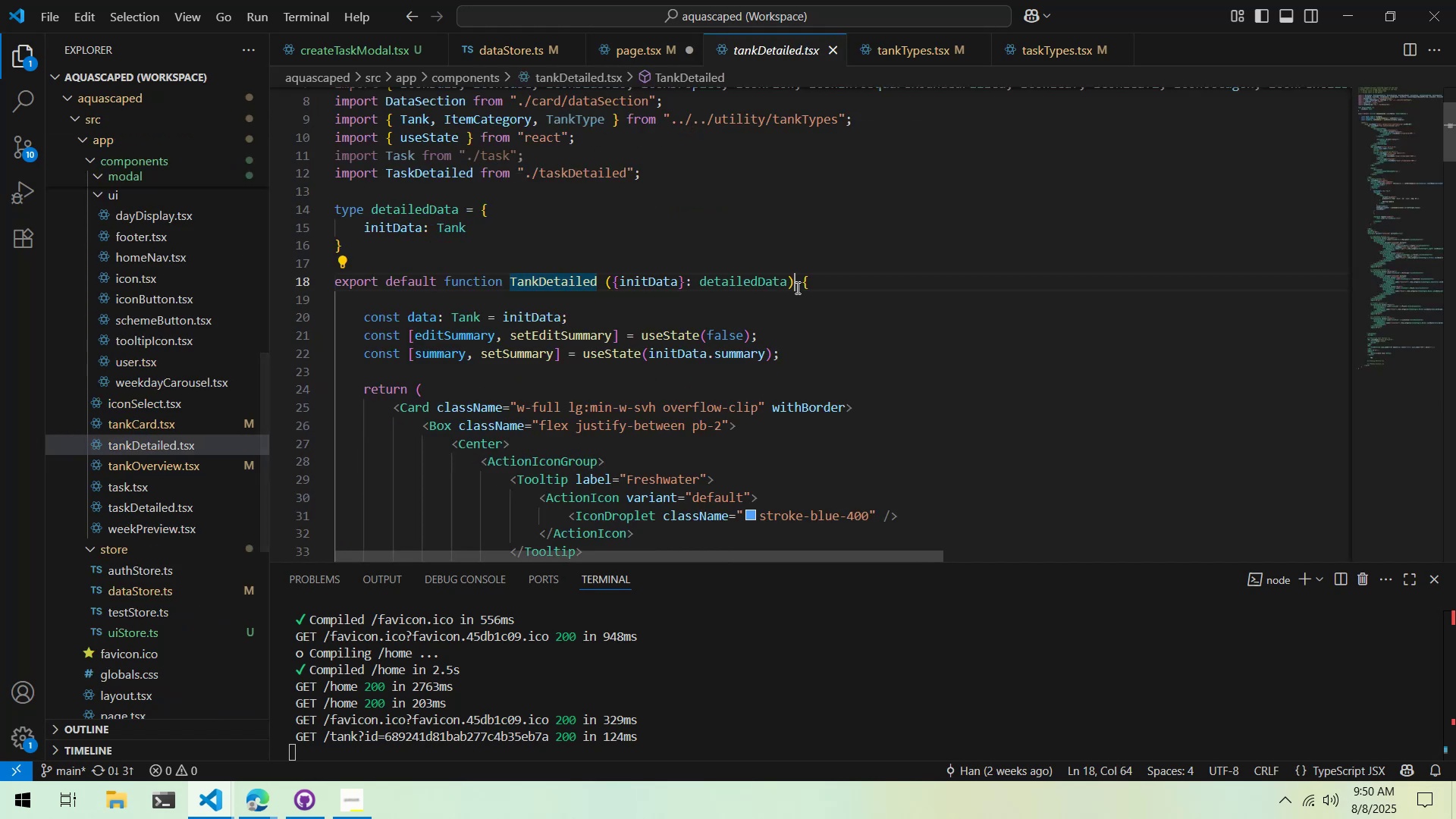 
double_click([783, 287])
 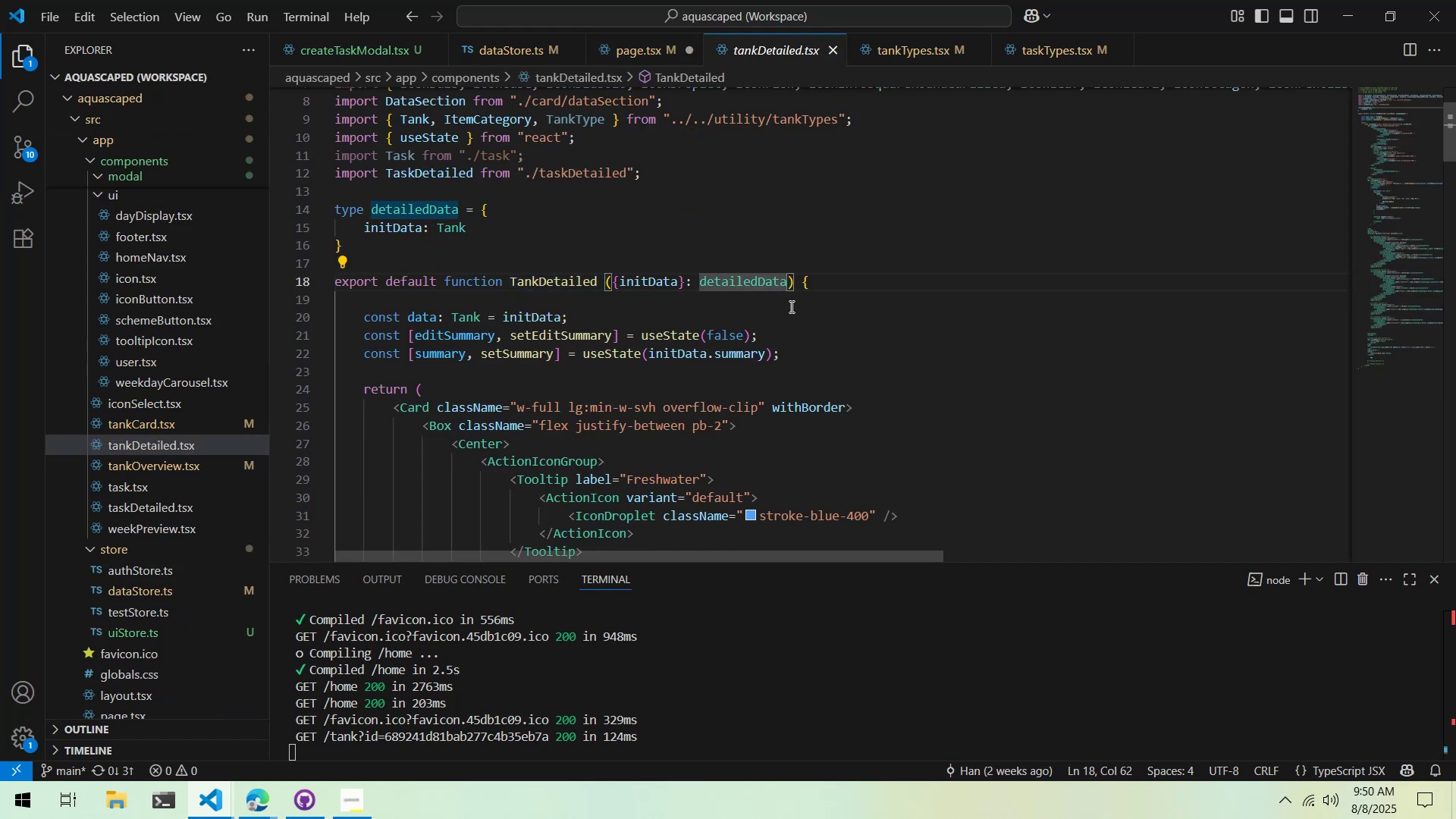 
left_click([791, 282])
 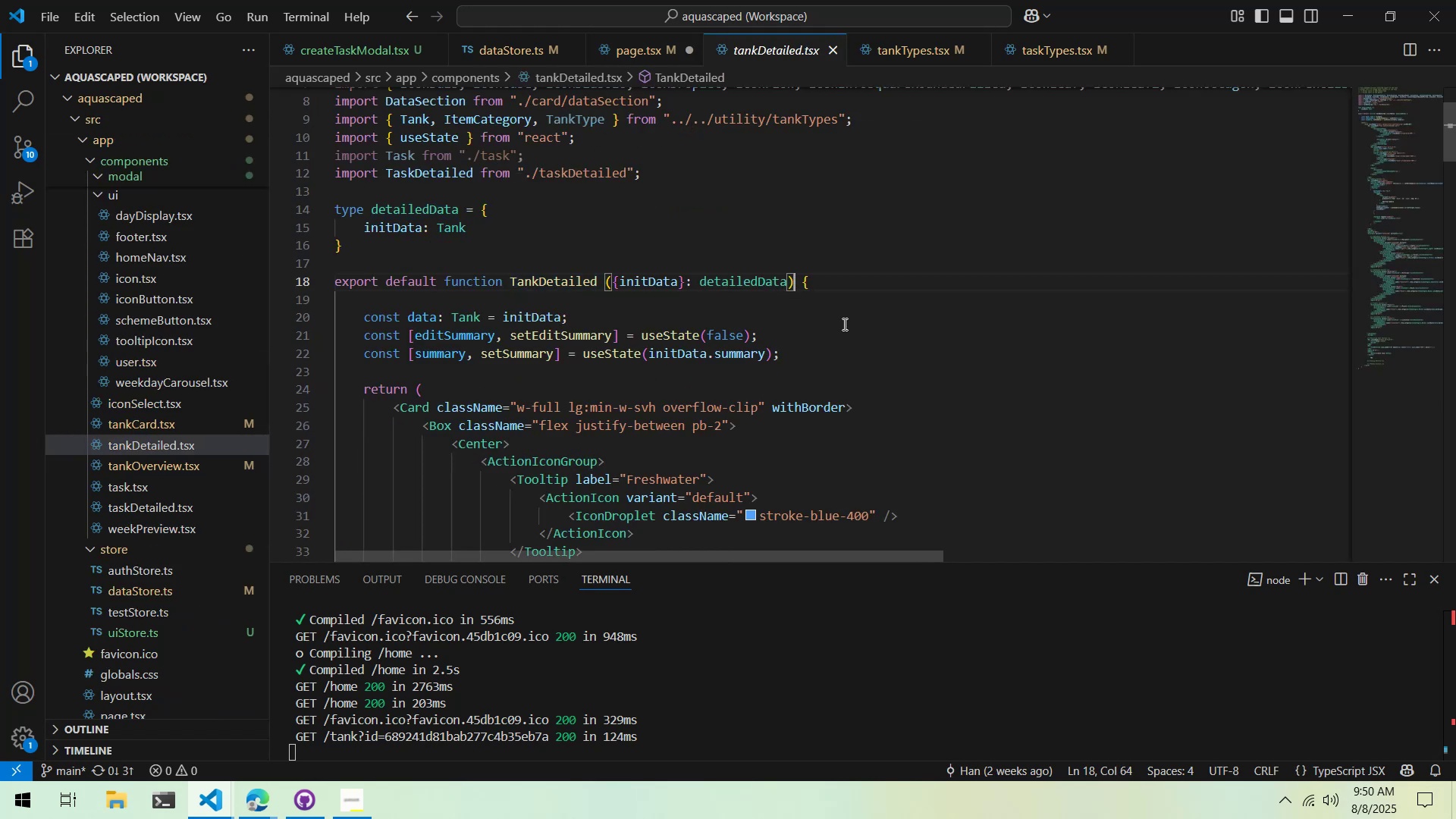 
key(ArrowLeft)
 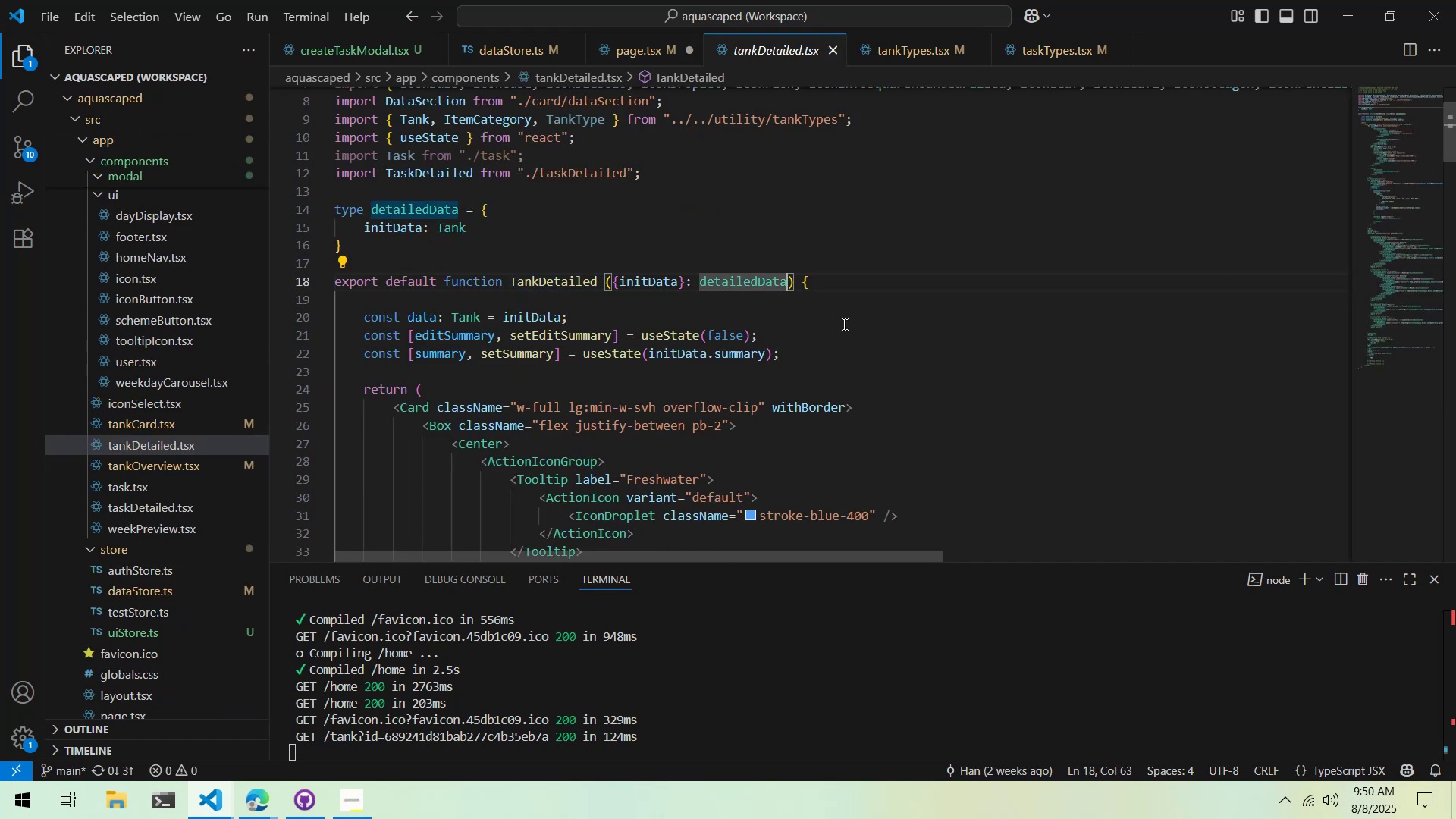 
key(Comma)
 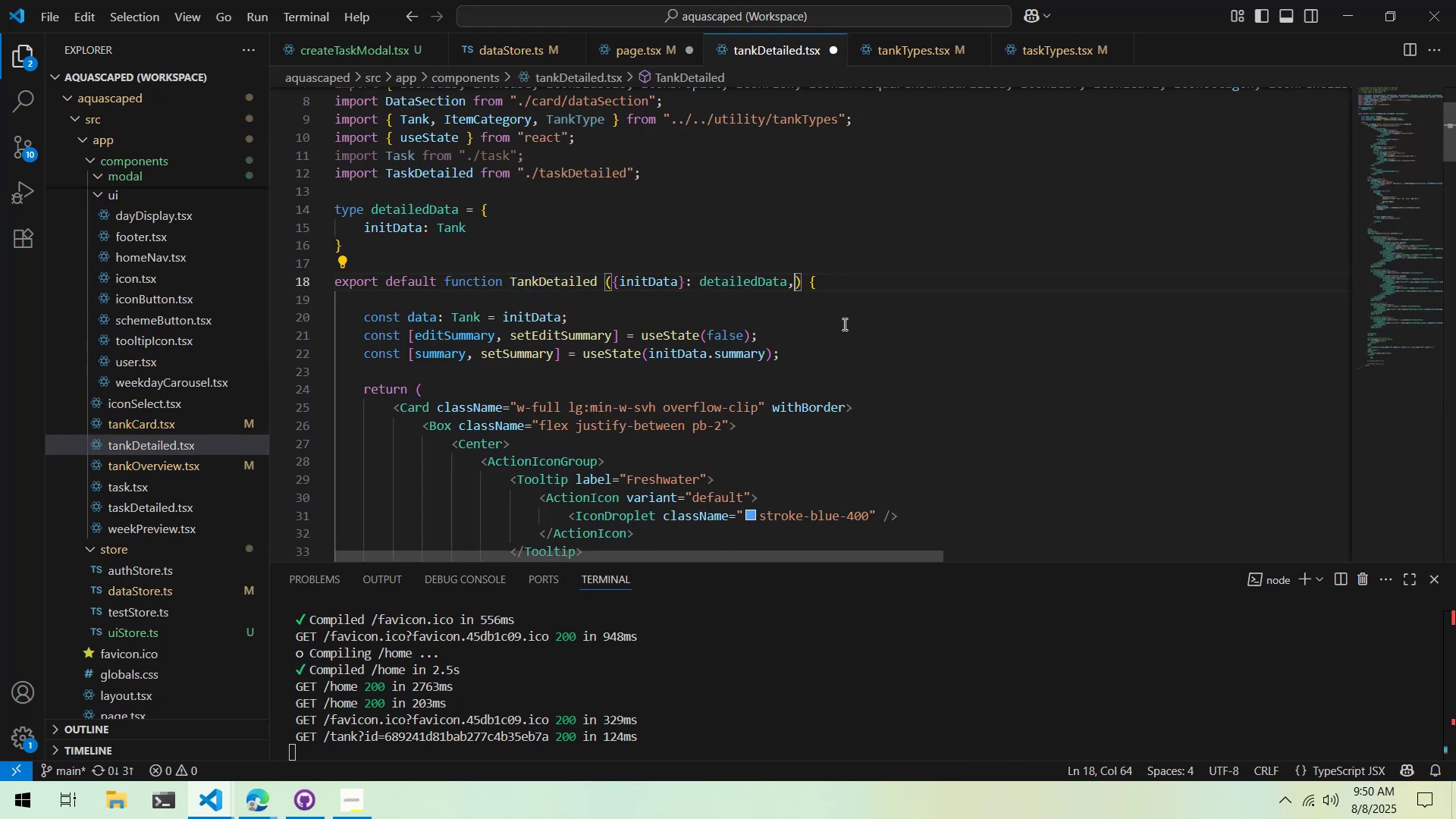 
key(Space)
 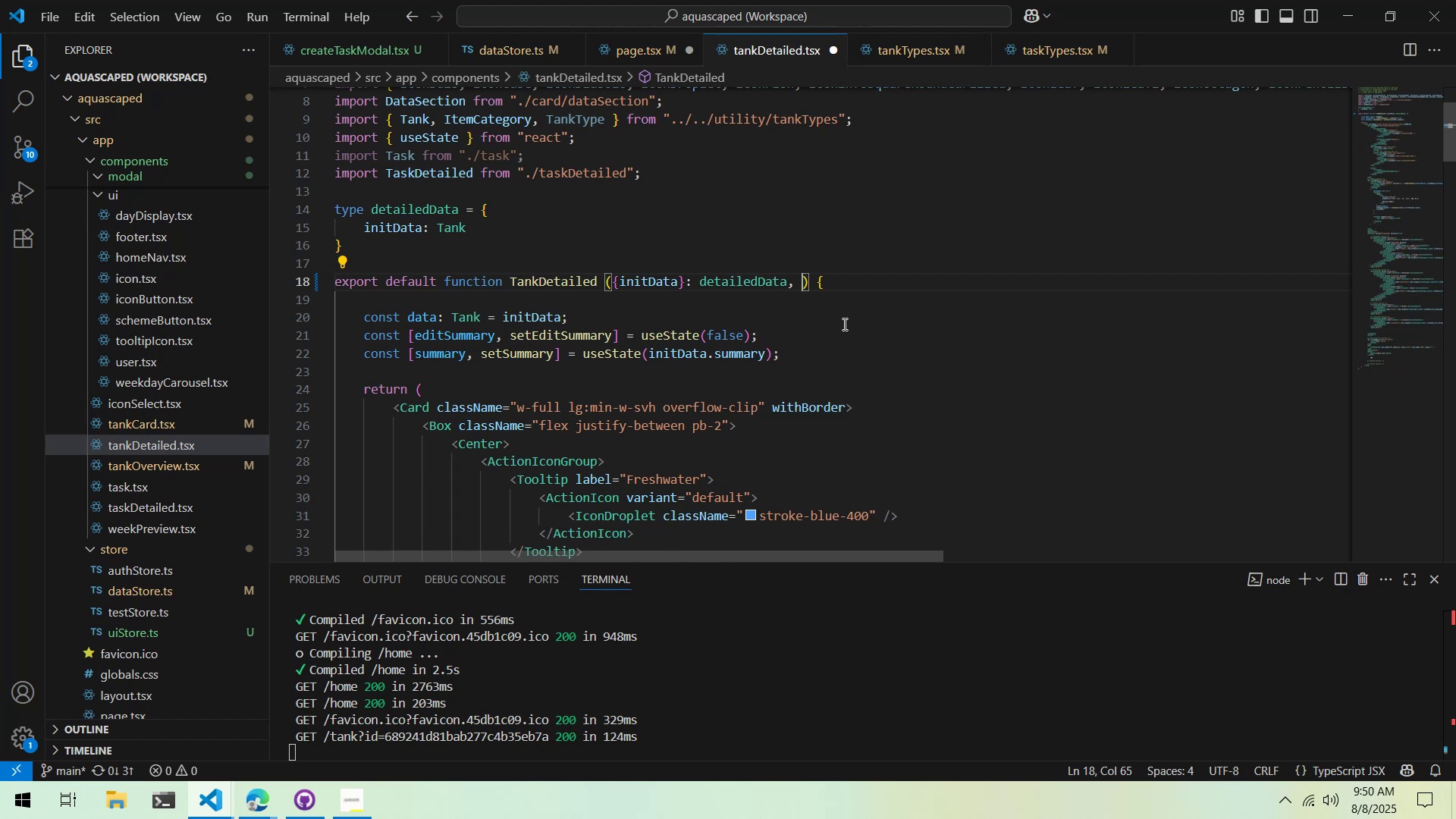 
scroll: coordinate [799, 309], scroll_direction: down, amount: 3.0
 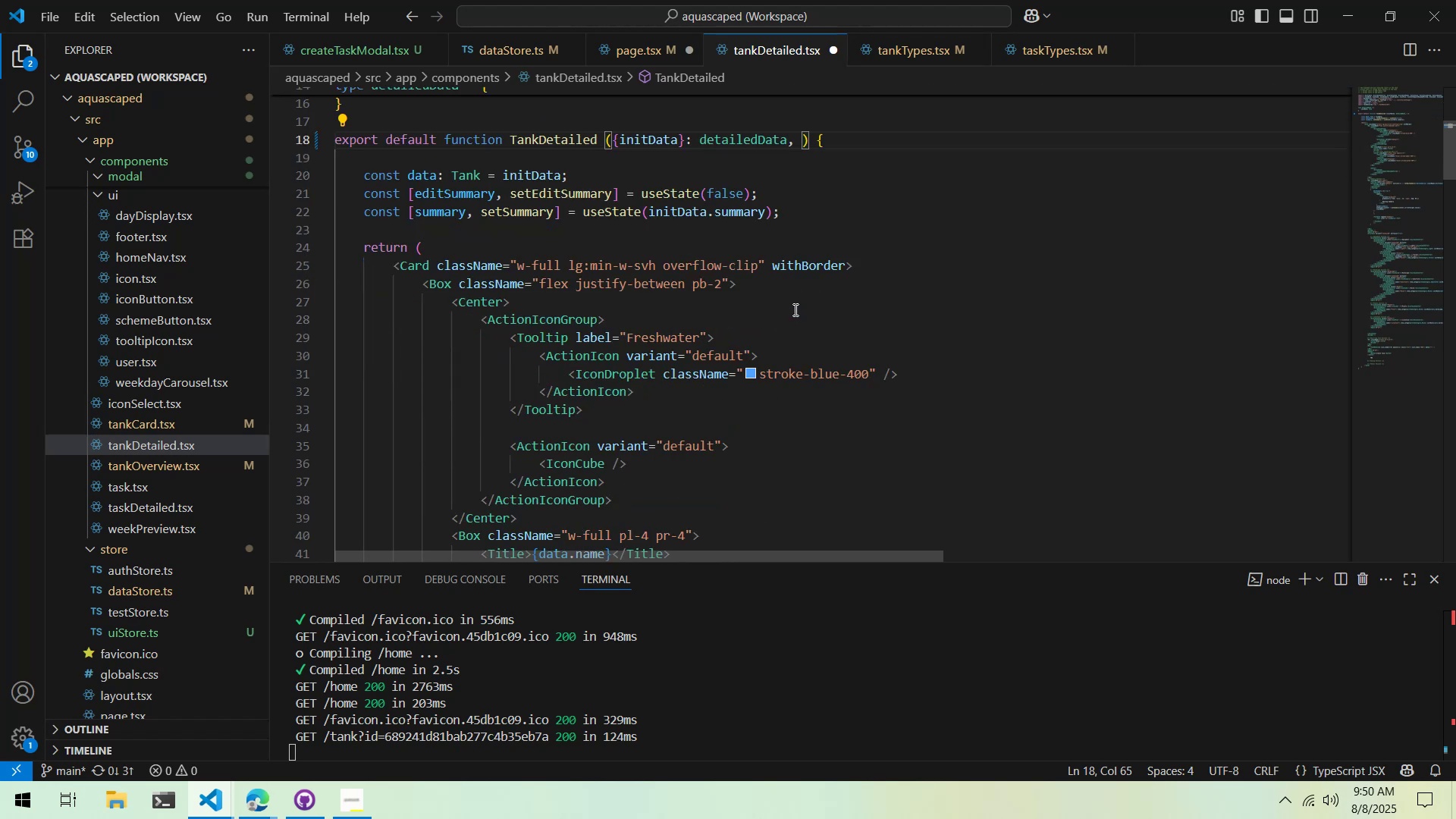 
scroll: coordinate [790, 309], scroll_direction: up, amount: 3.0
 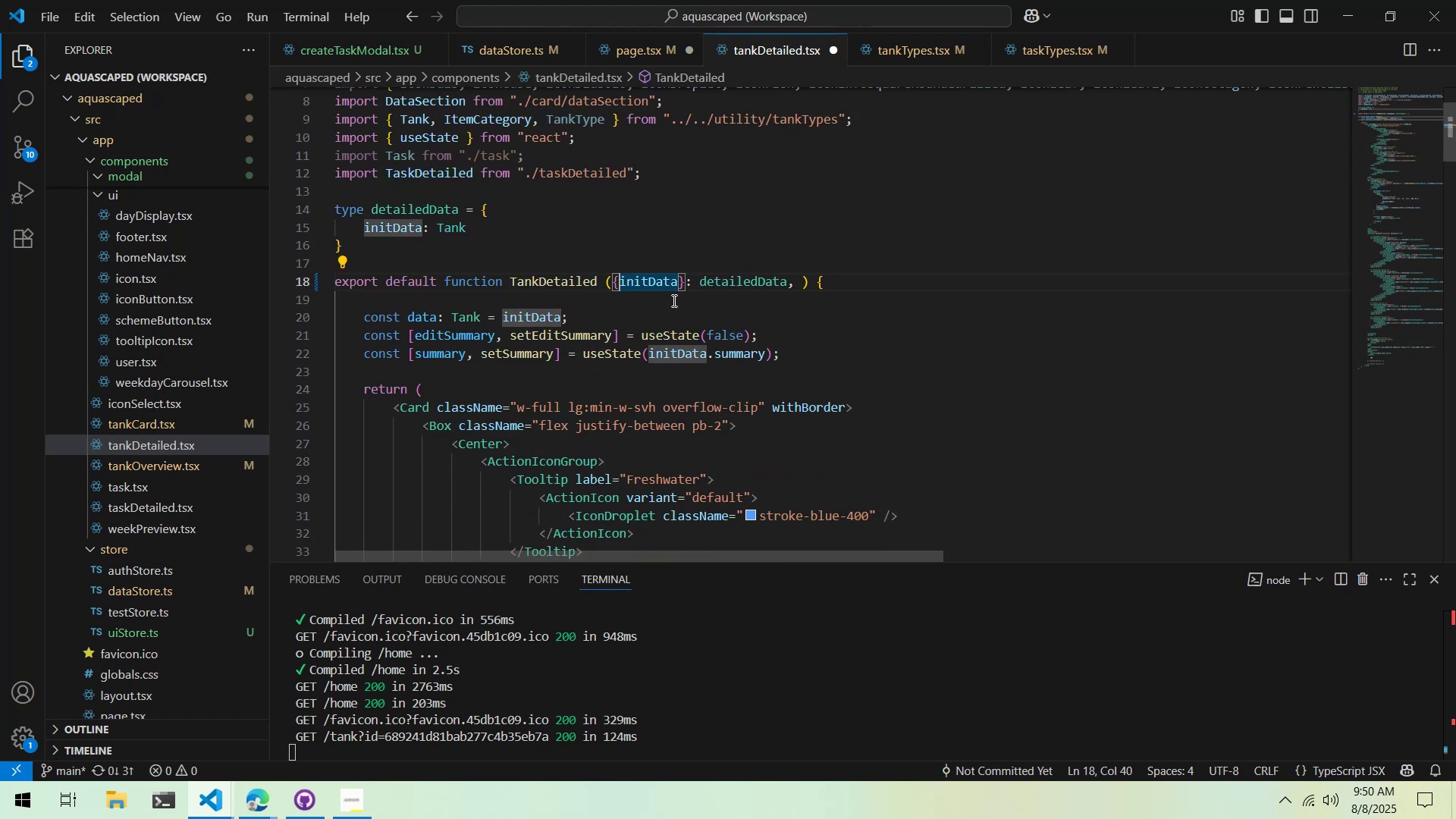 
key(ArrowLeft)
 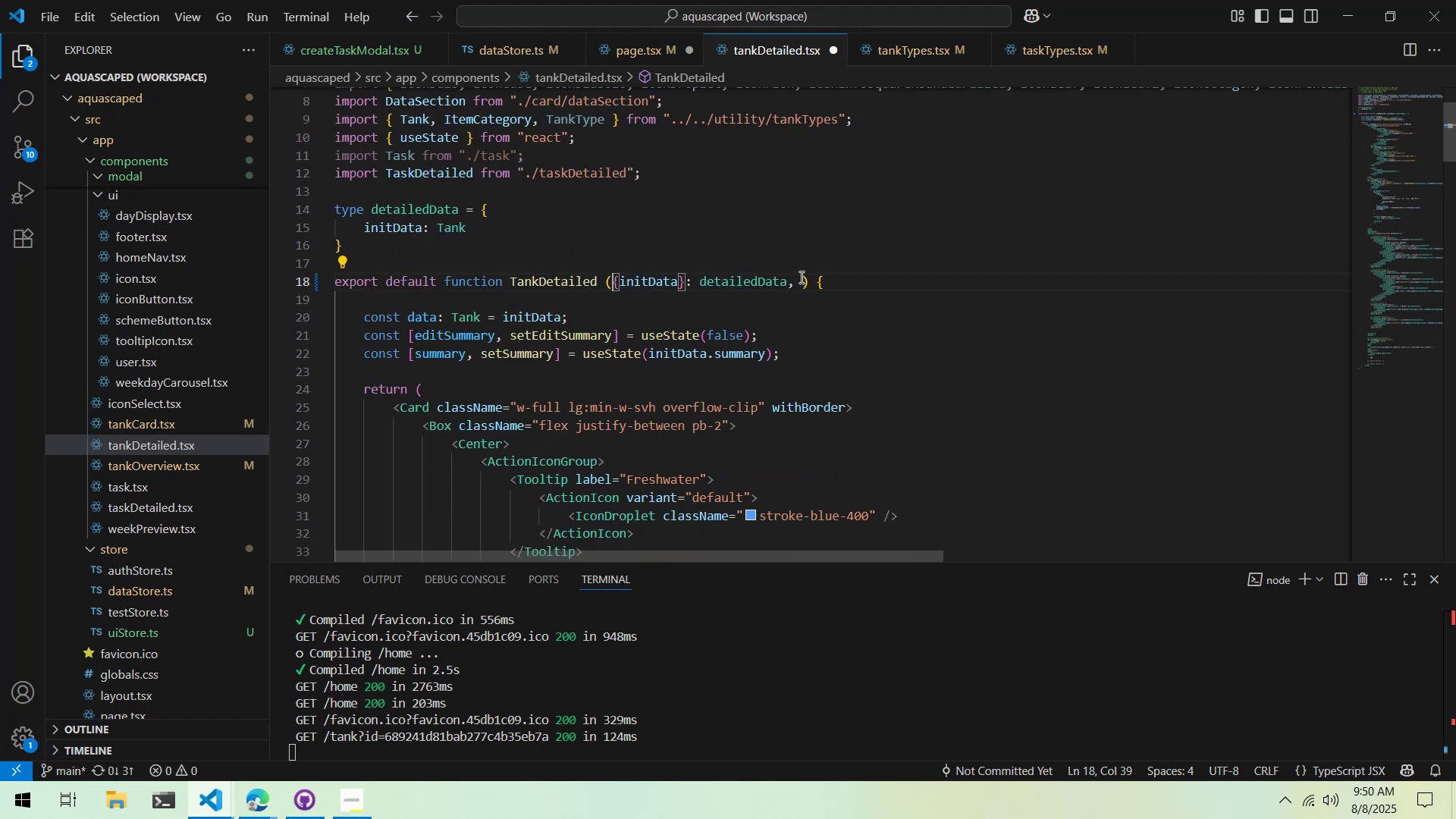 
double_click([806, 278])
 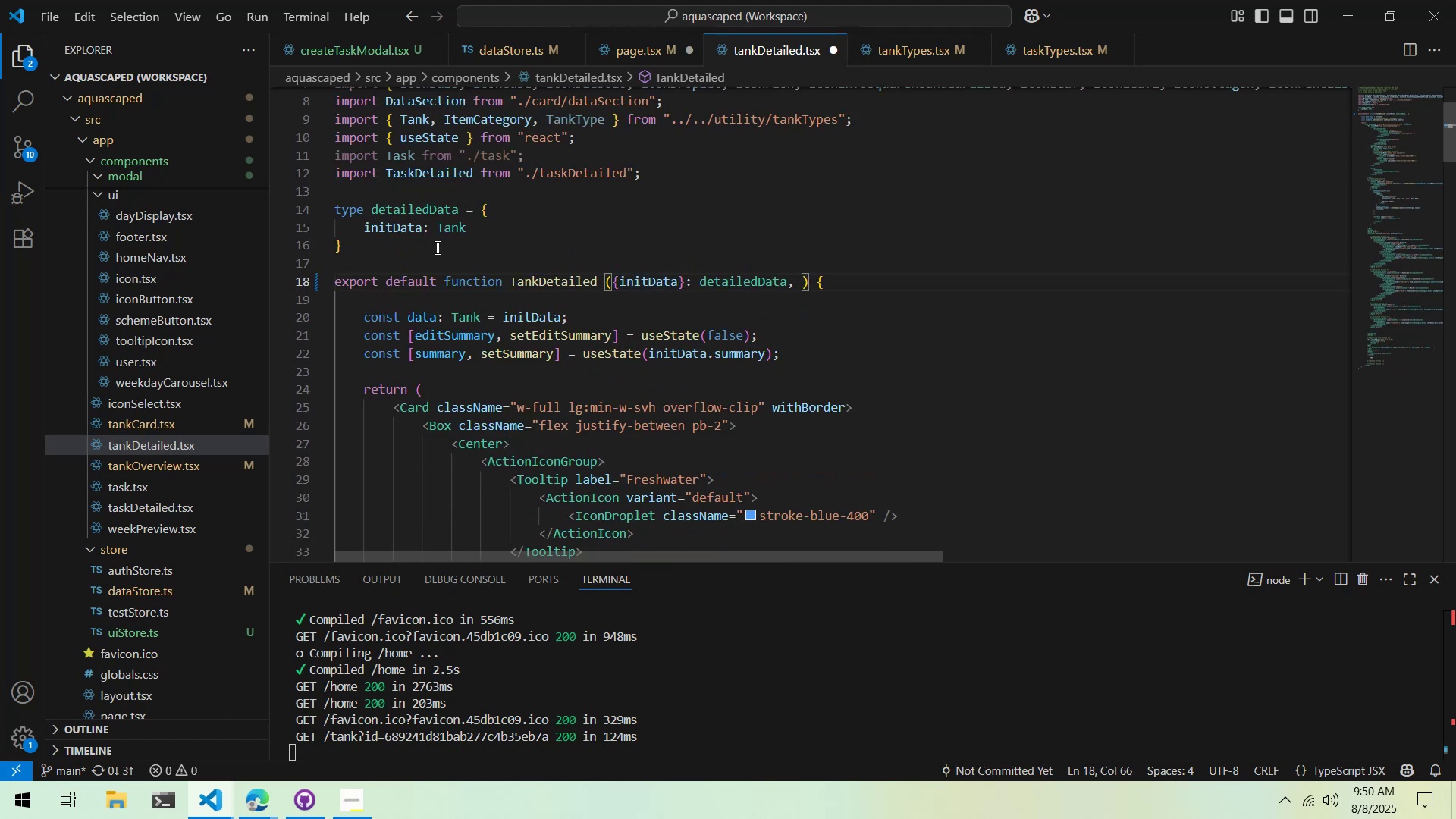 
double_click([507, 228])
 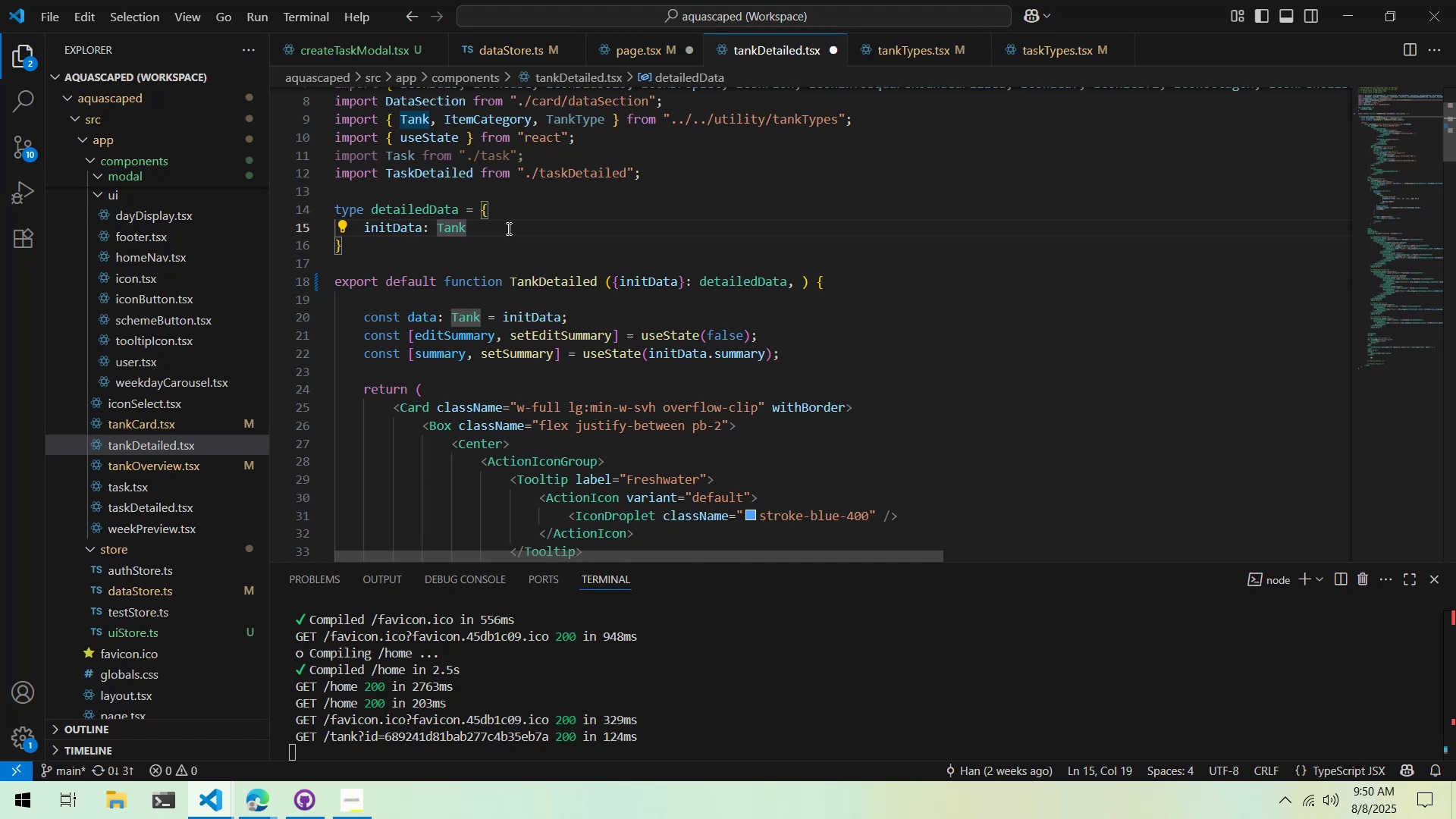 
key(Comma)
 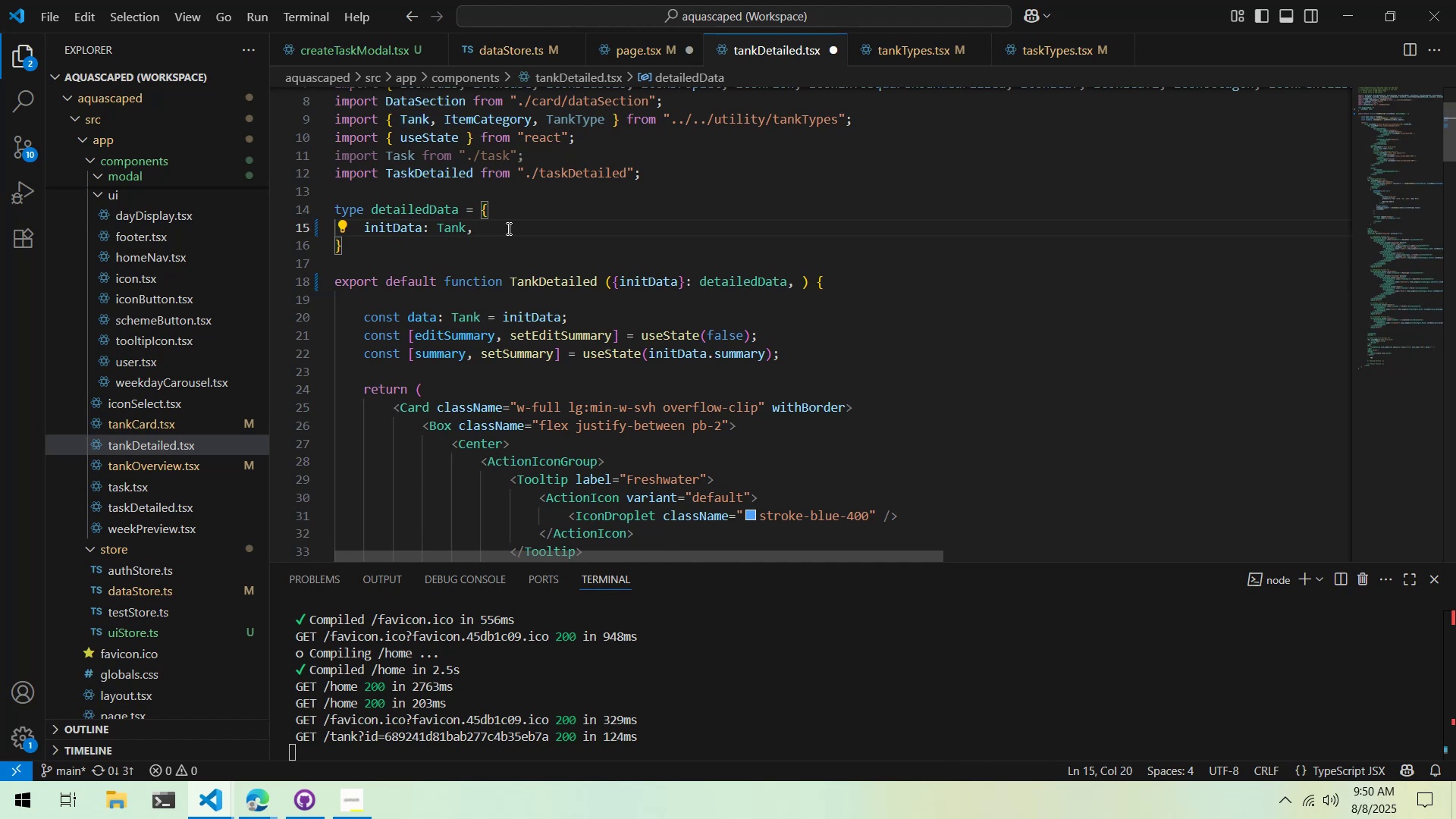 
key(Backspace)
 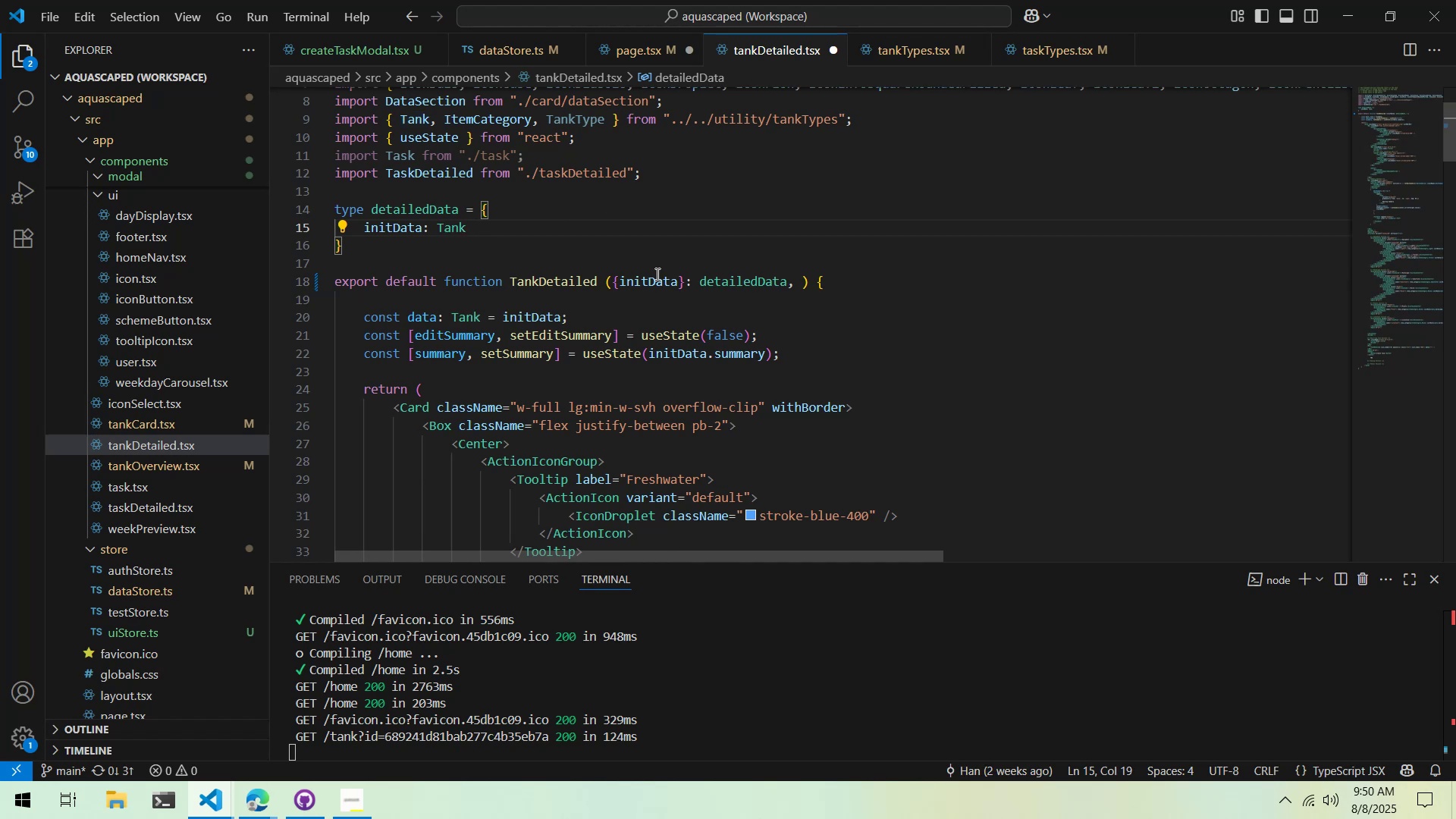 
double_click([618, 277])
 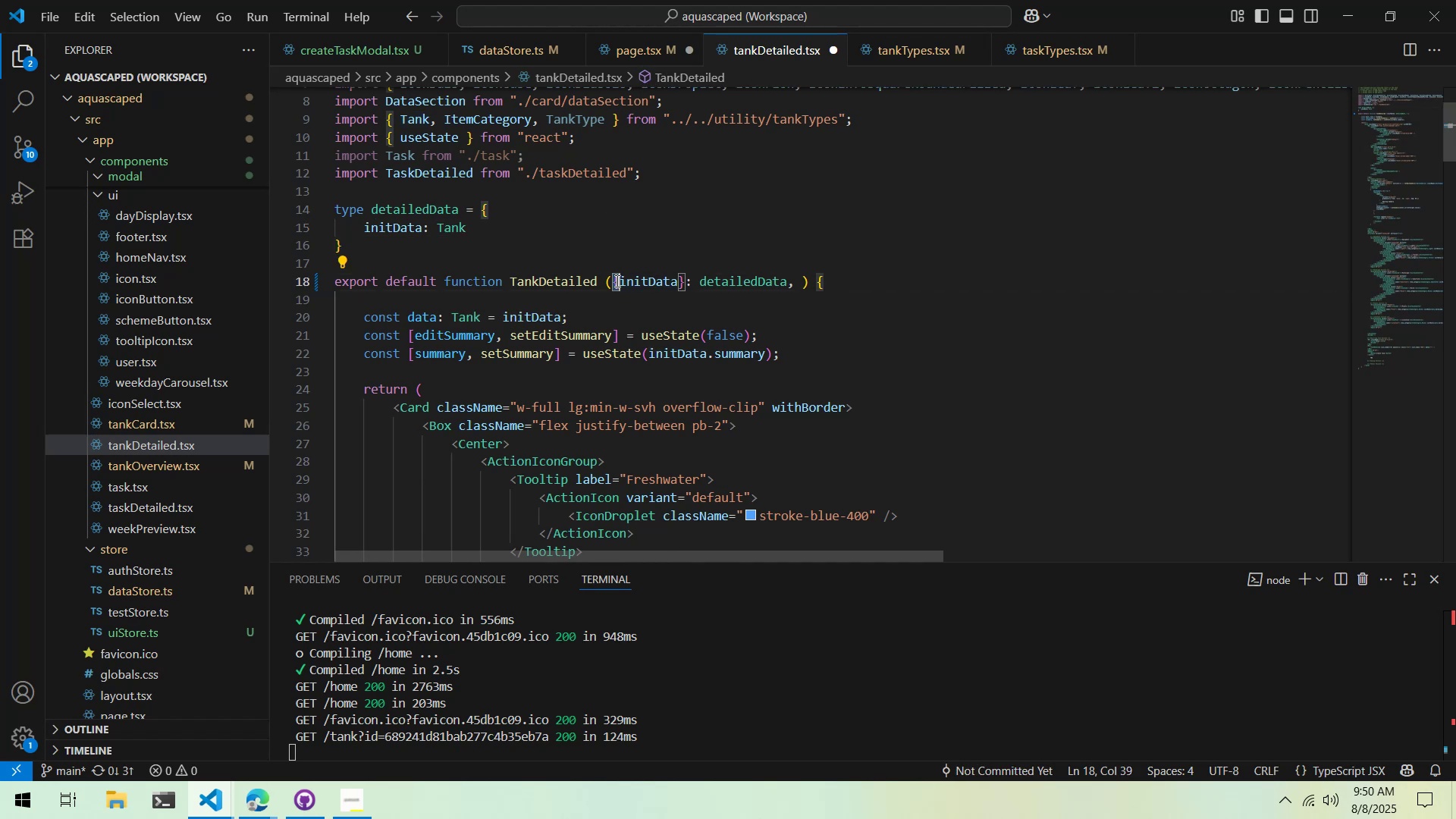 
triple_click([614, 283])
 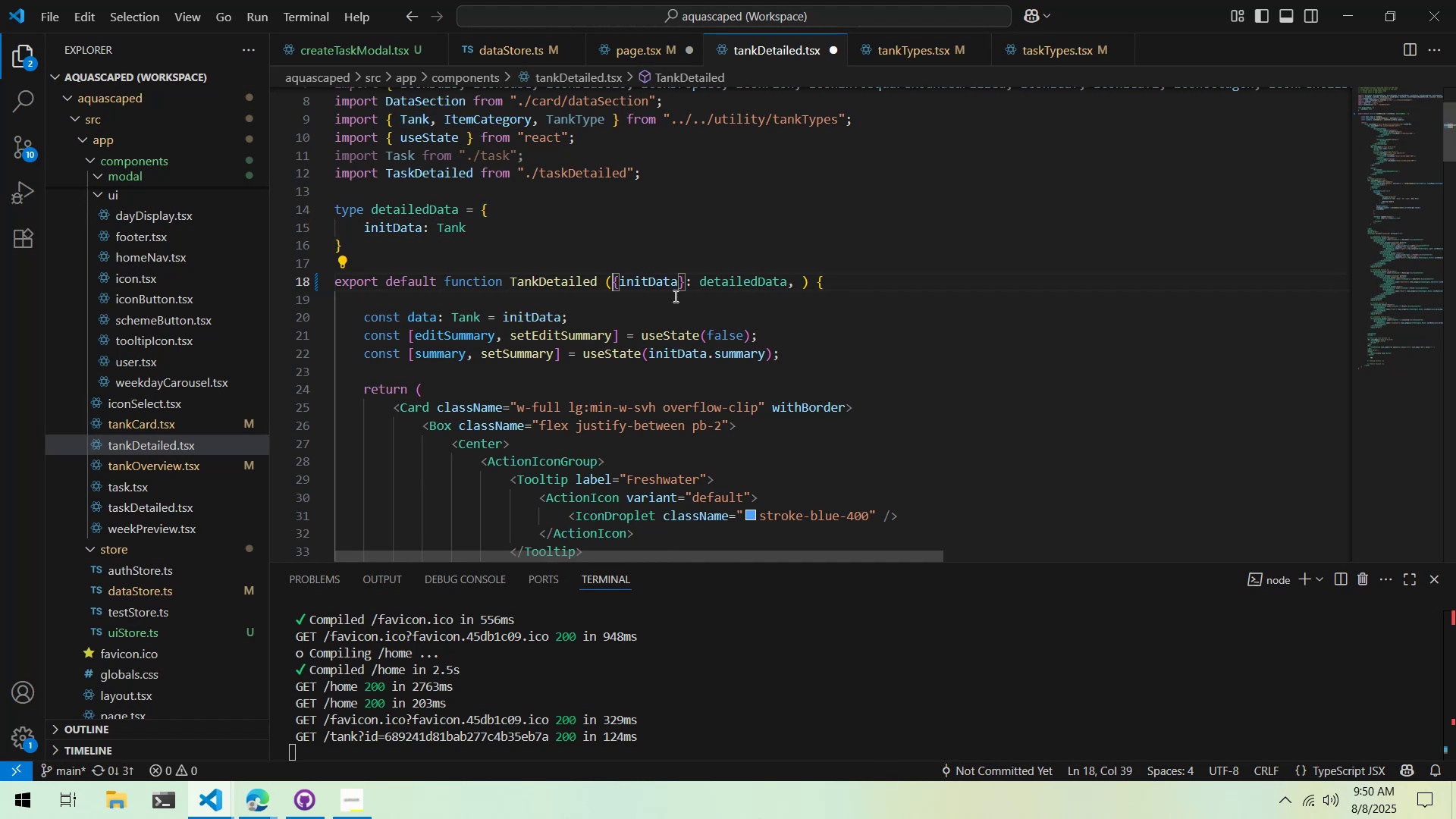 
left_click([674, 296])
 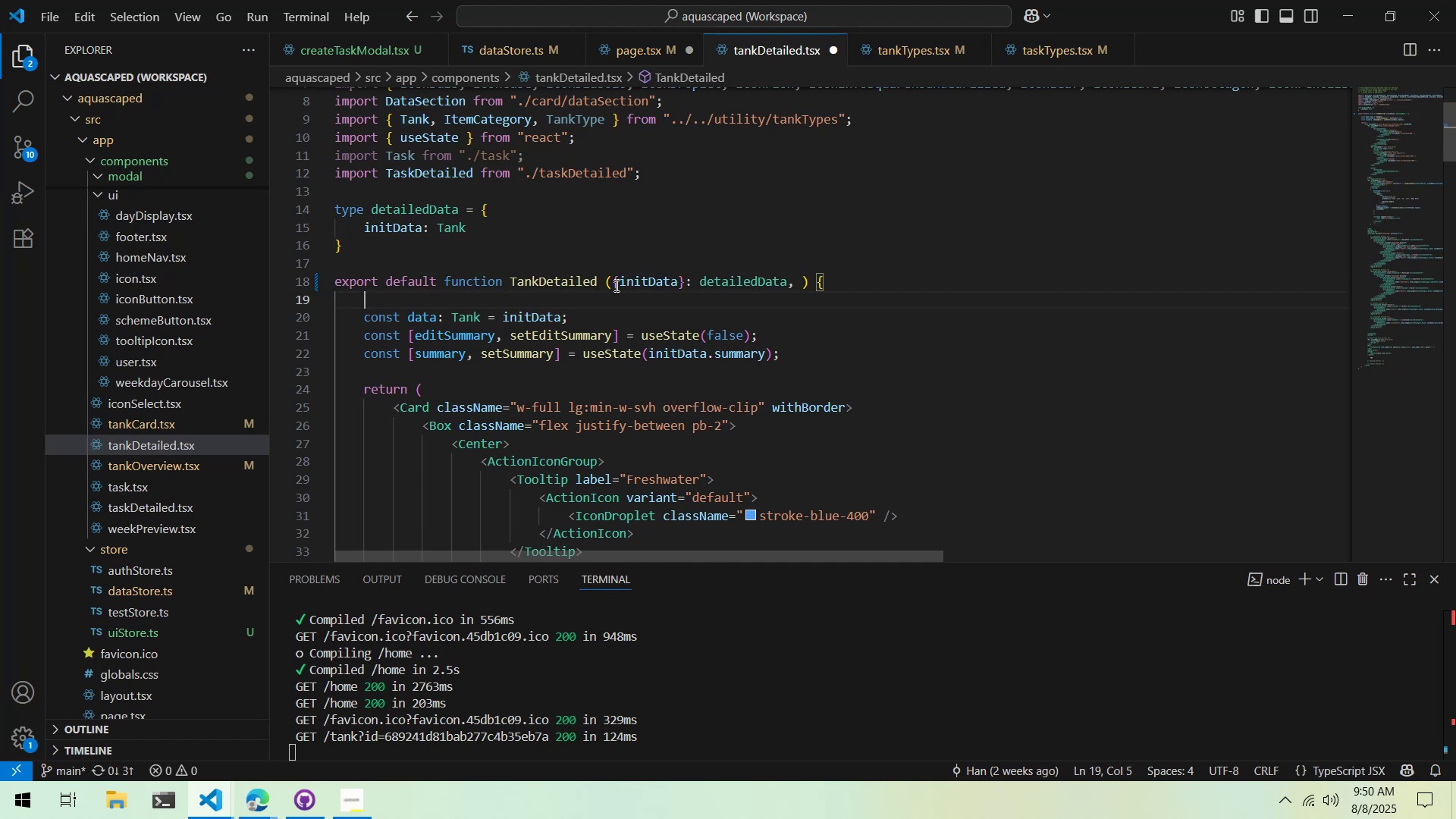 
left_click([613, 284])
 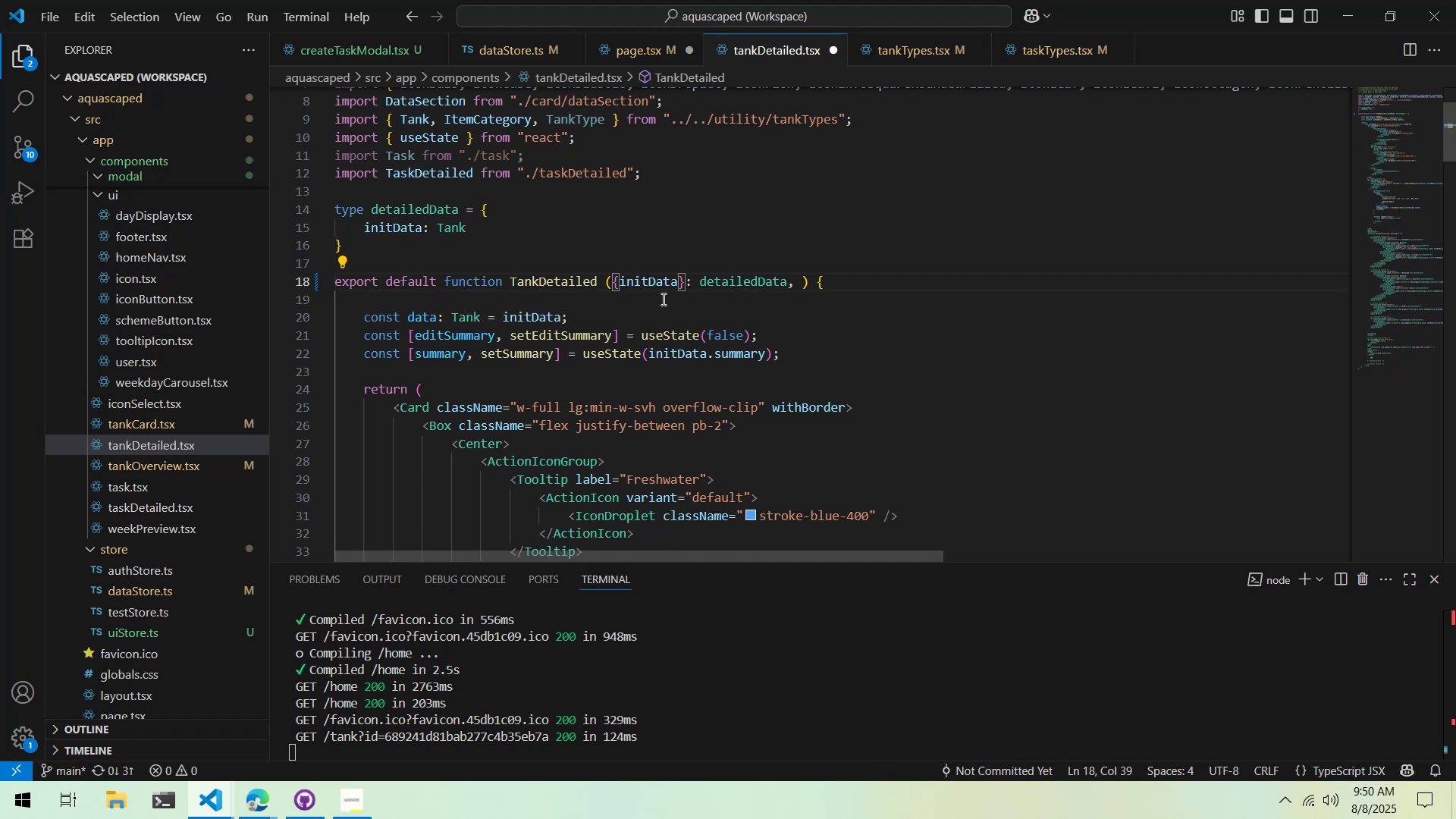 
type(props.)
key(Backspace)
type(: )
 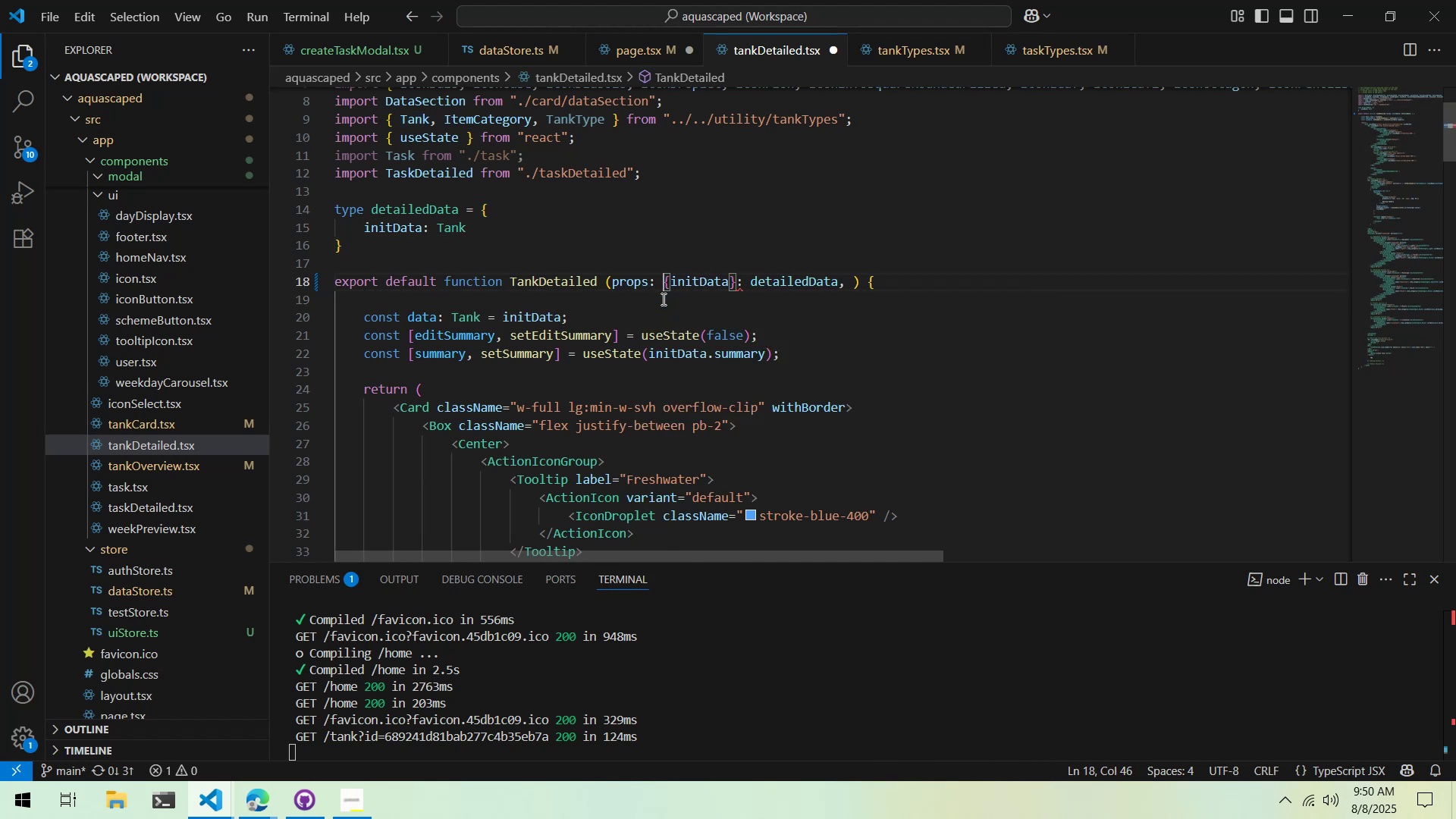 
left_click_drag(start_coordinate=[724, 284], to_coordinate=[751, 287])
 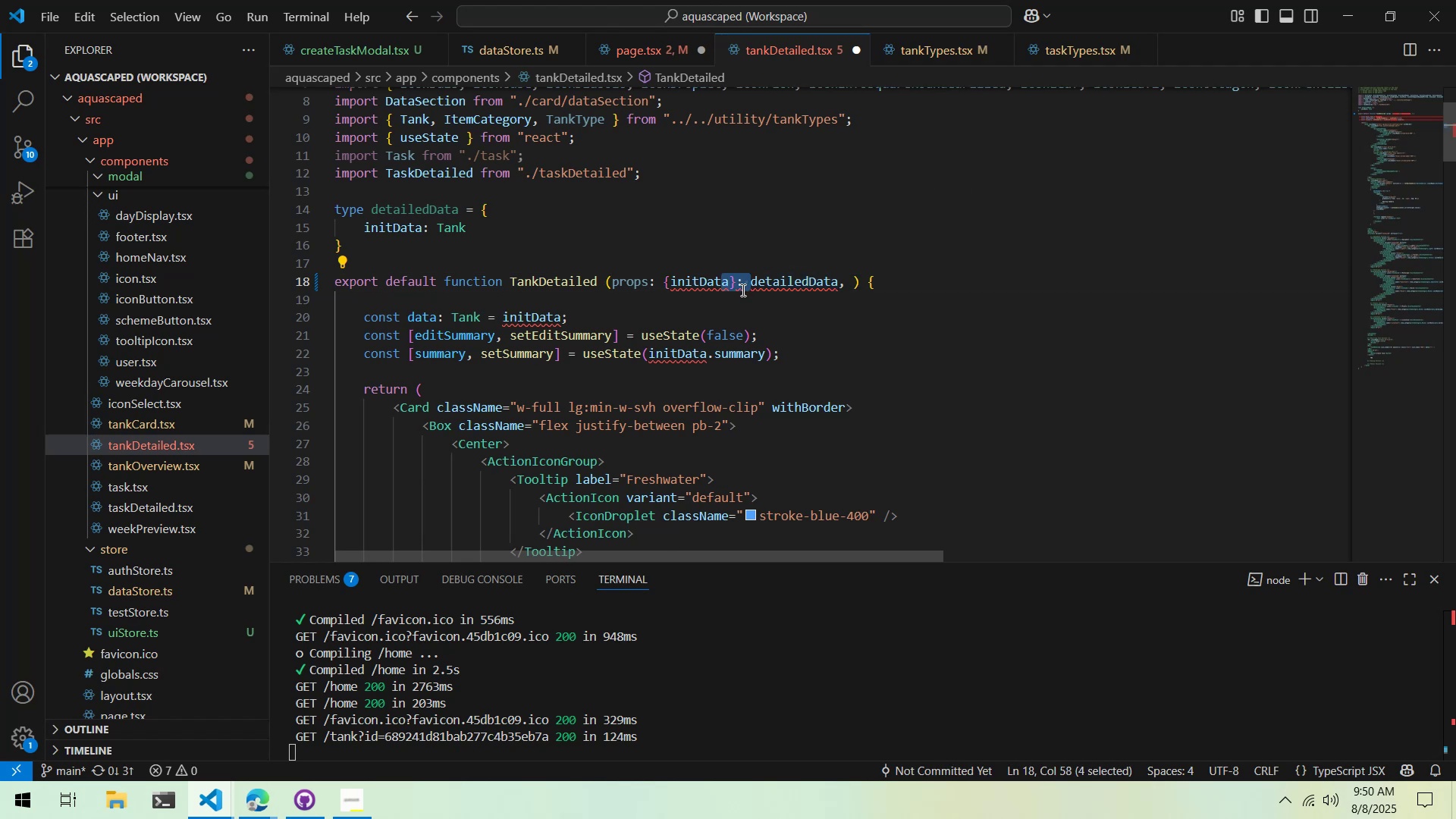 
left_click([742, 290])
 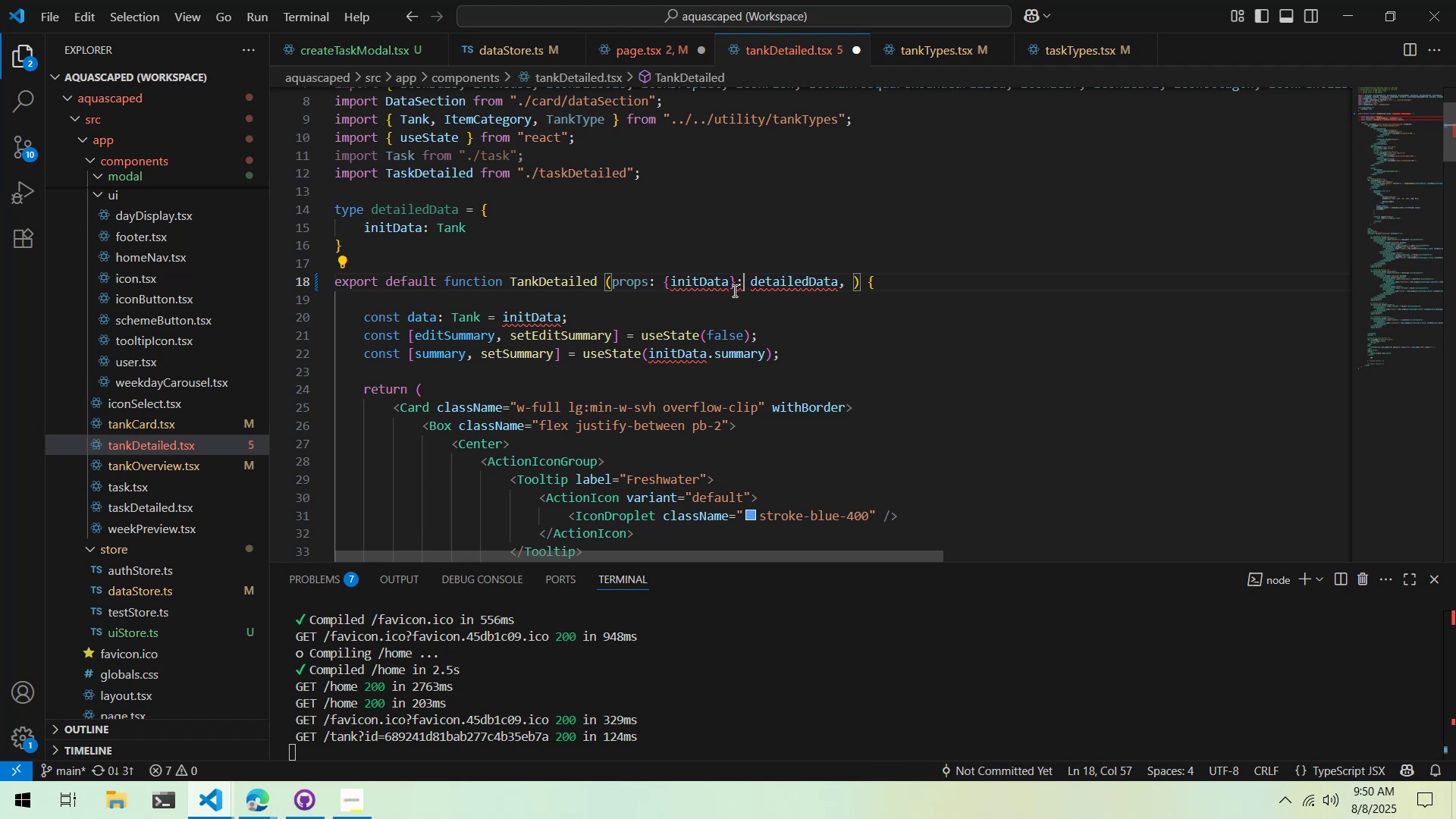 
left_click_drag(start_coordinate=[733, 290], to_coordinate=[751, 287])
 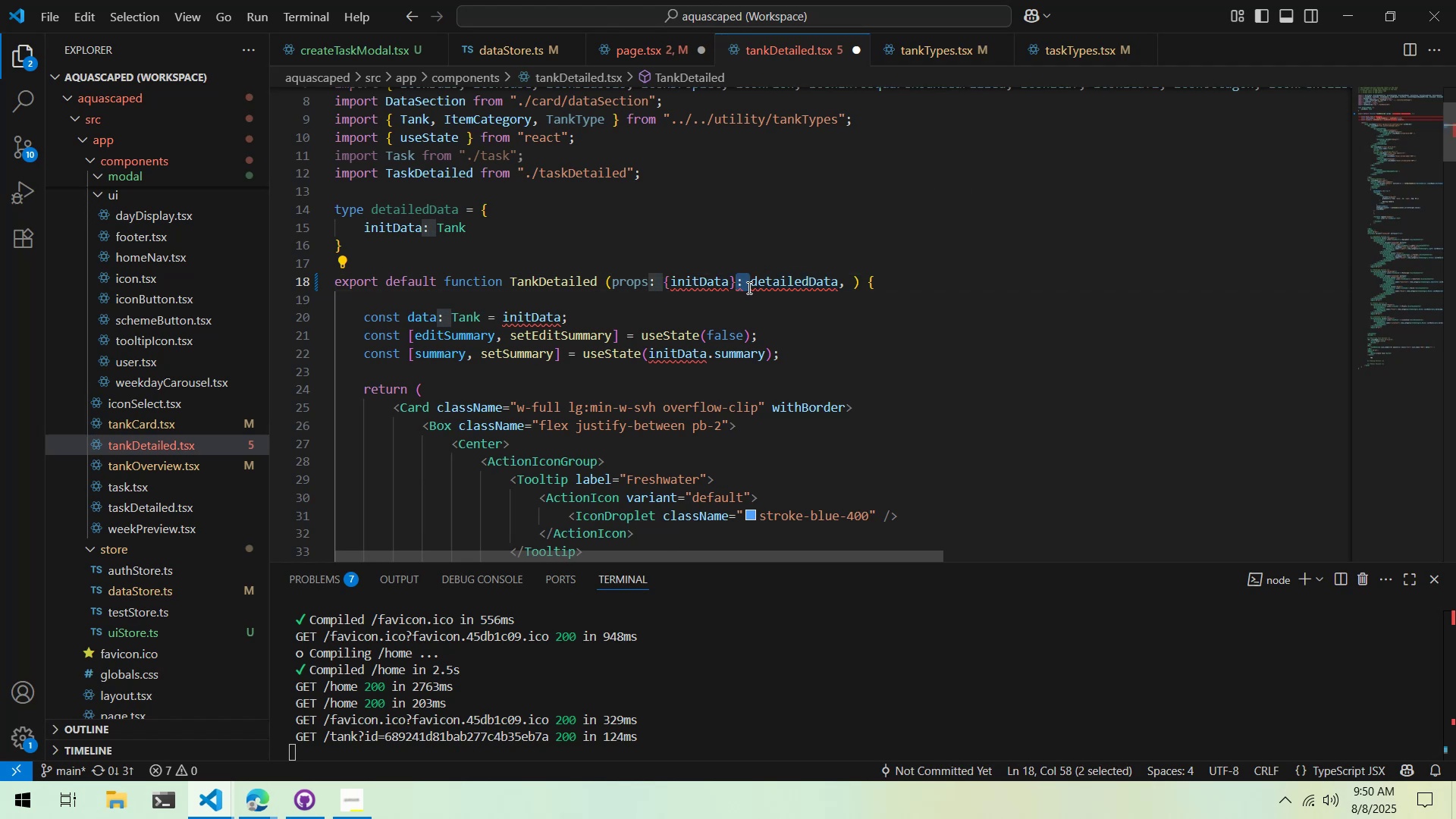 
key(Backspace)
 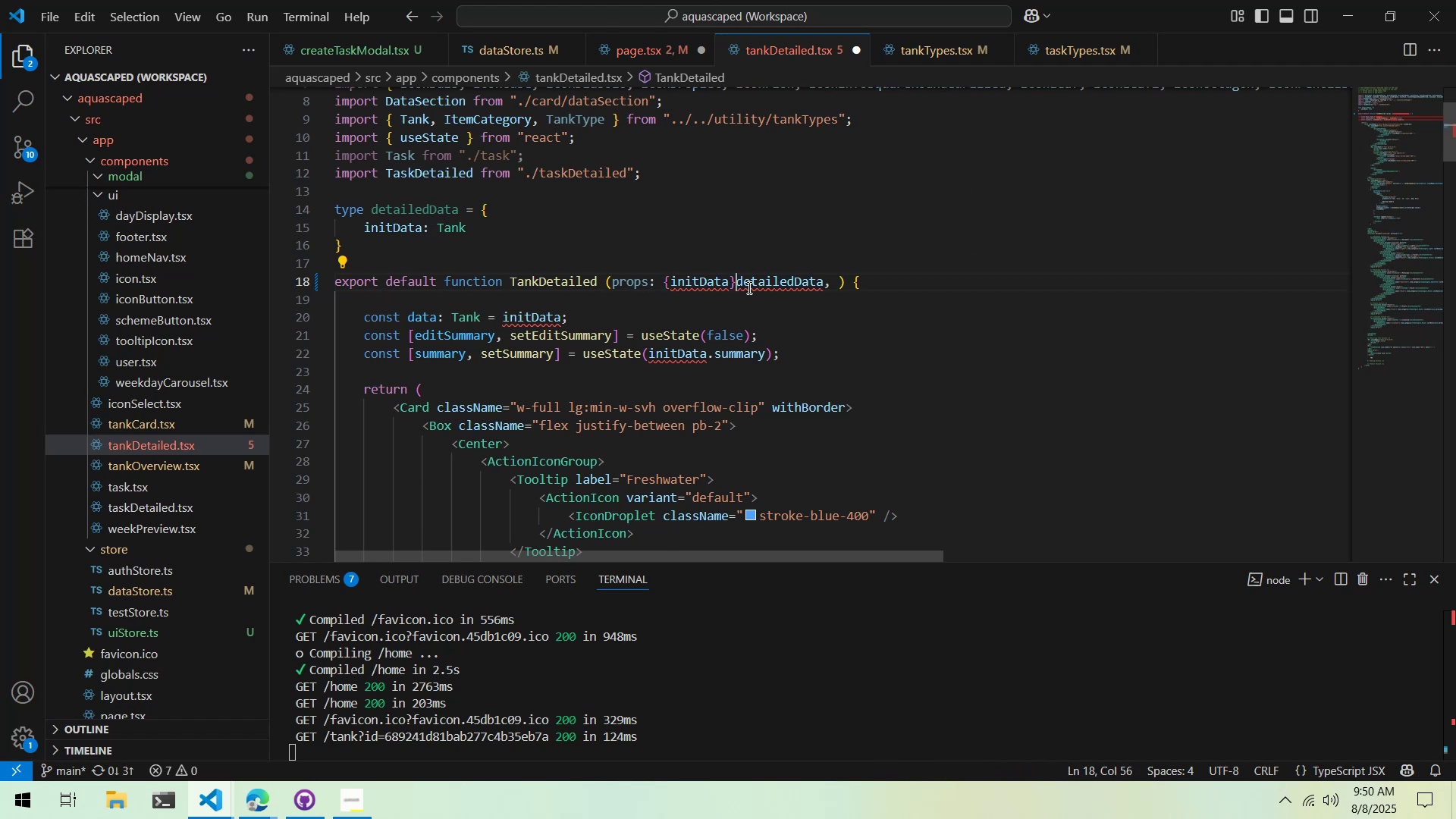 
key(Backspace)
 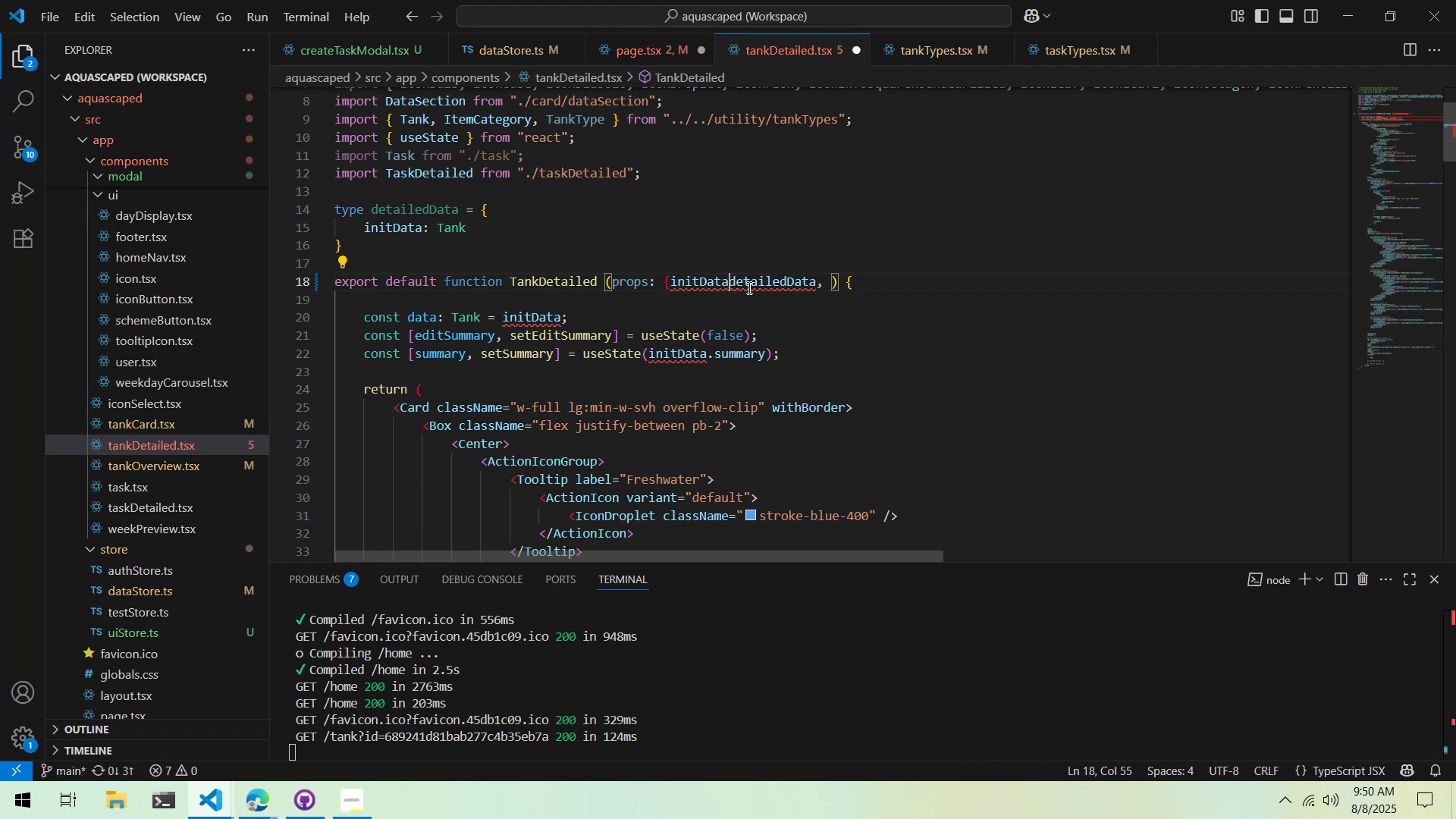 
key(Space)
 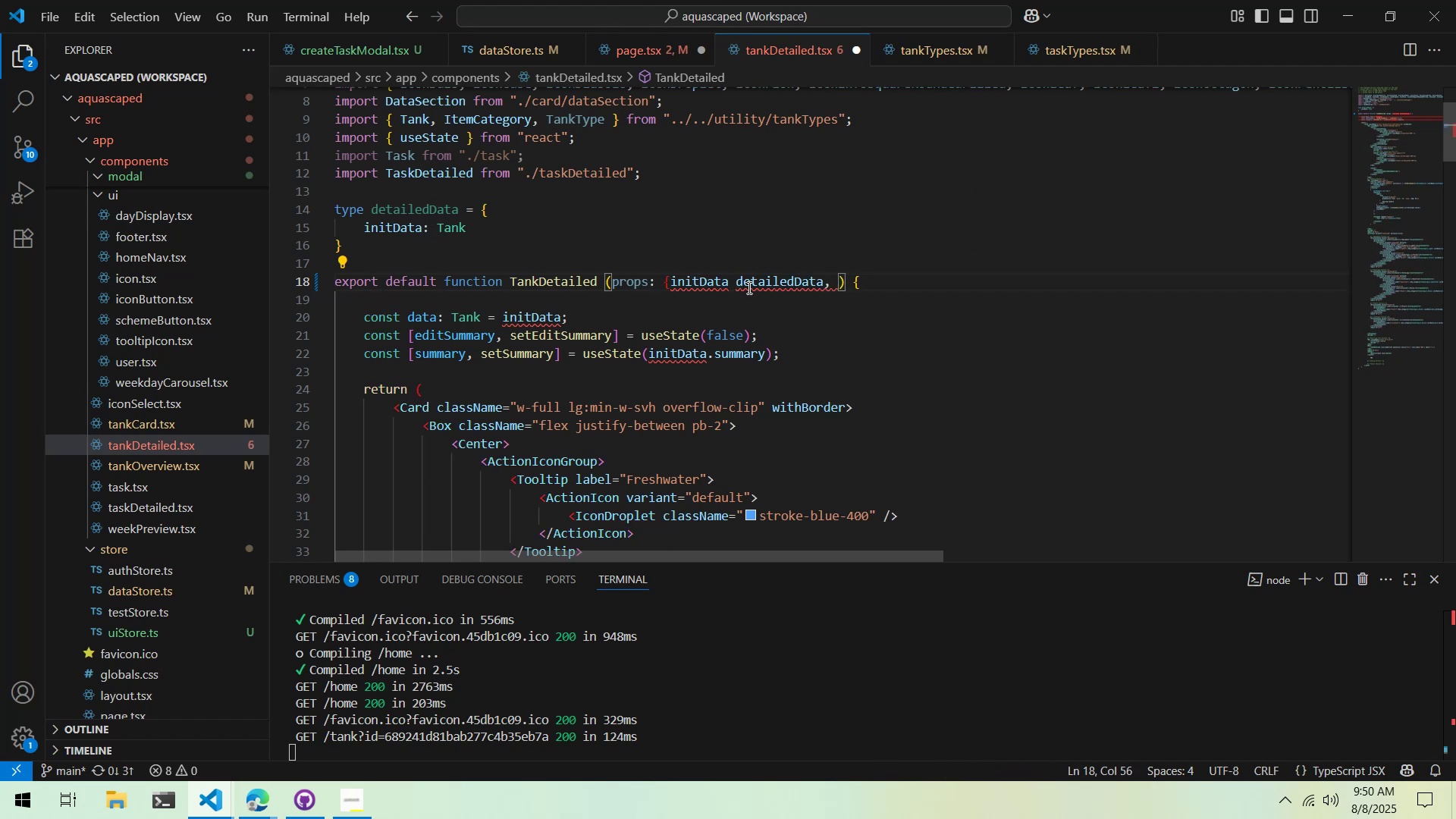 
key(Shift+Semicolon)
 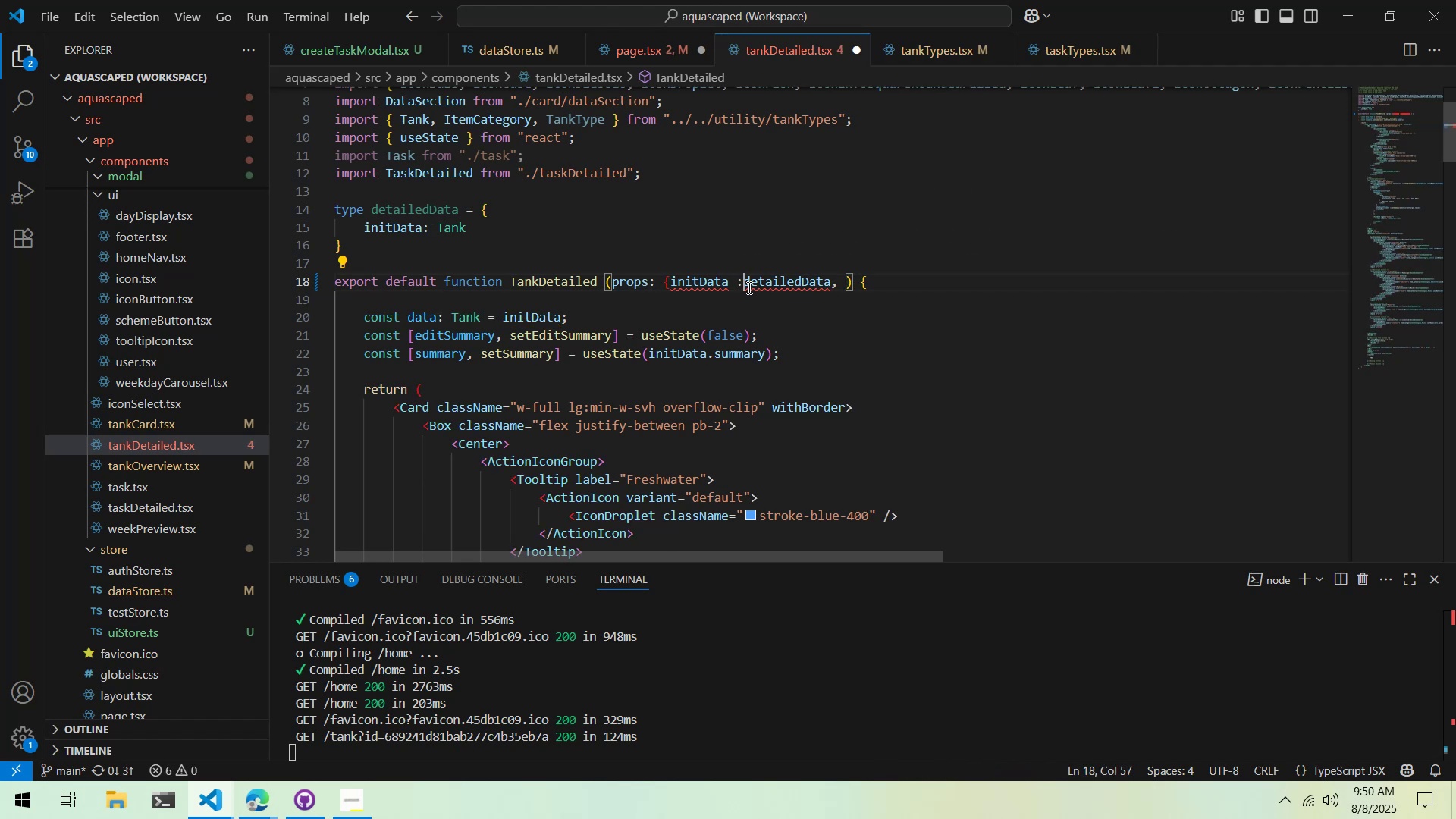 
key(Shift+Space)
 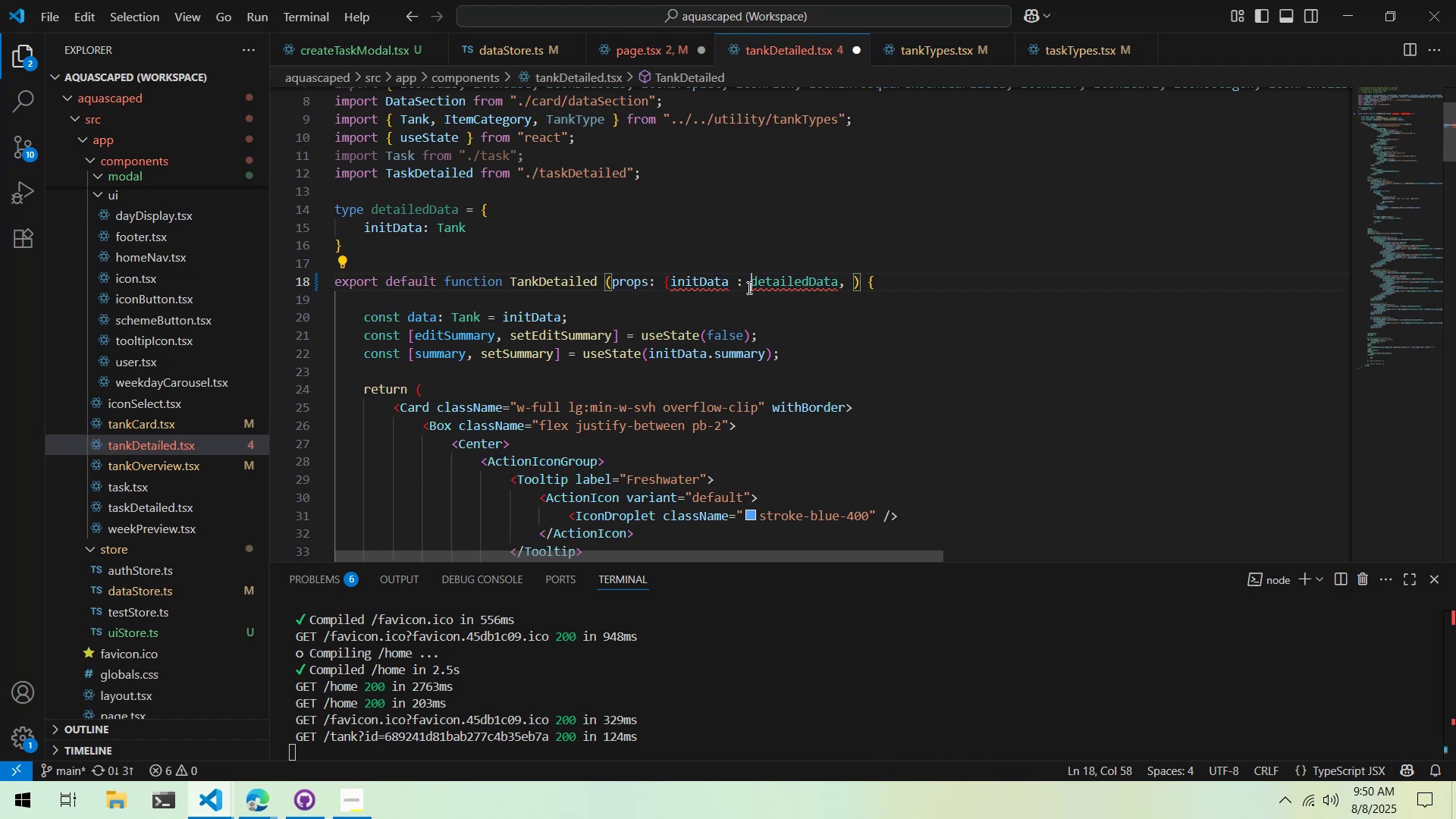 
key(Control+ArrowRight)
 